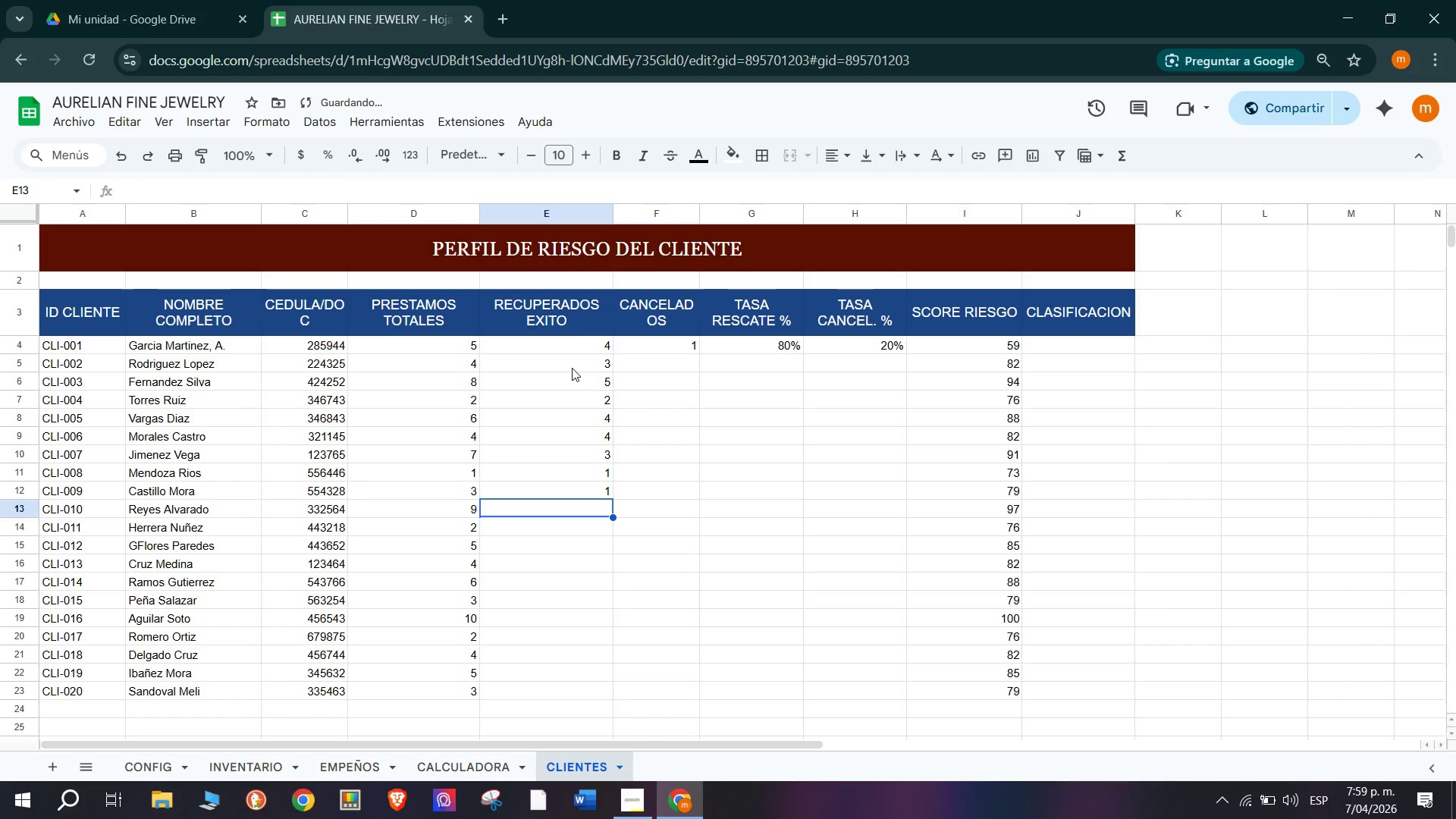 
key(8)
 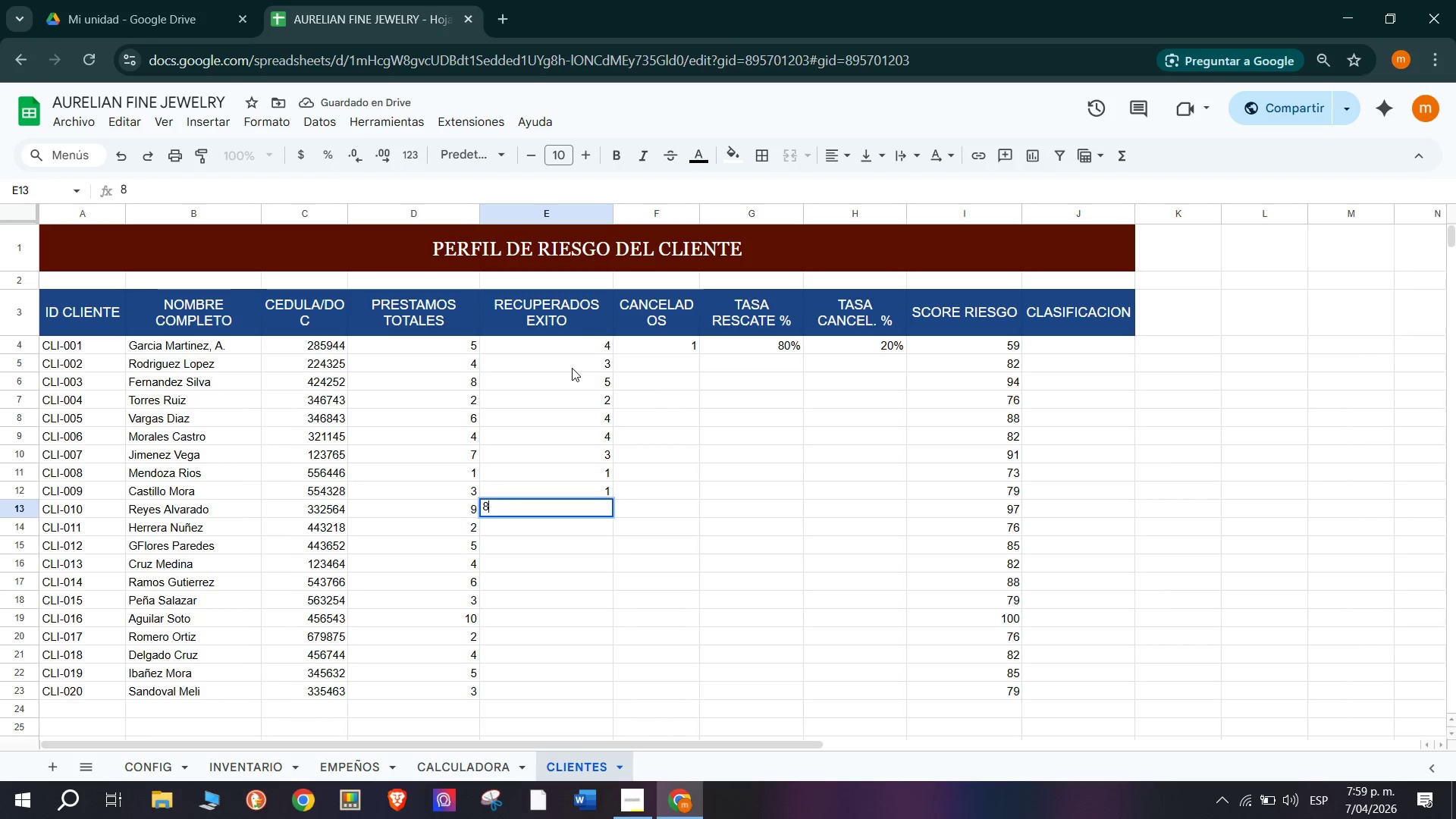 
key(Enter)
 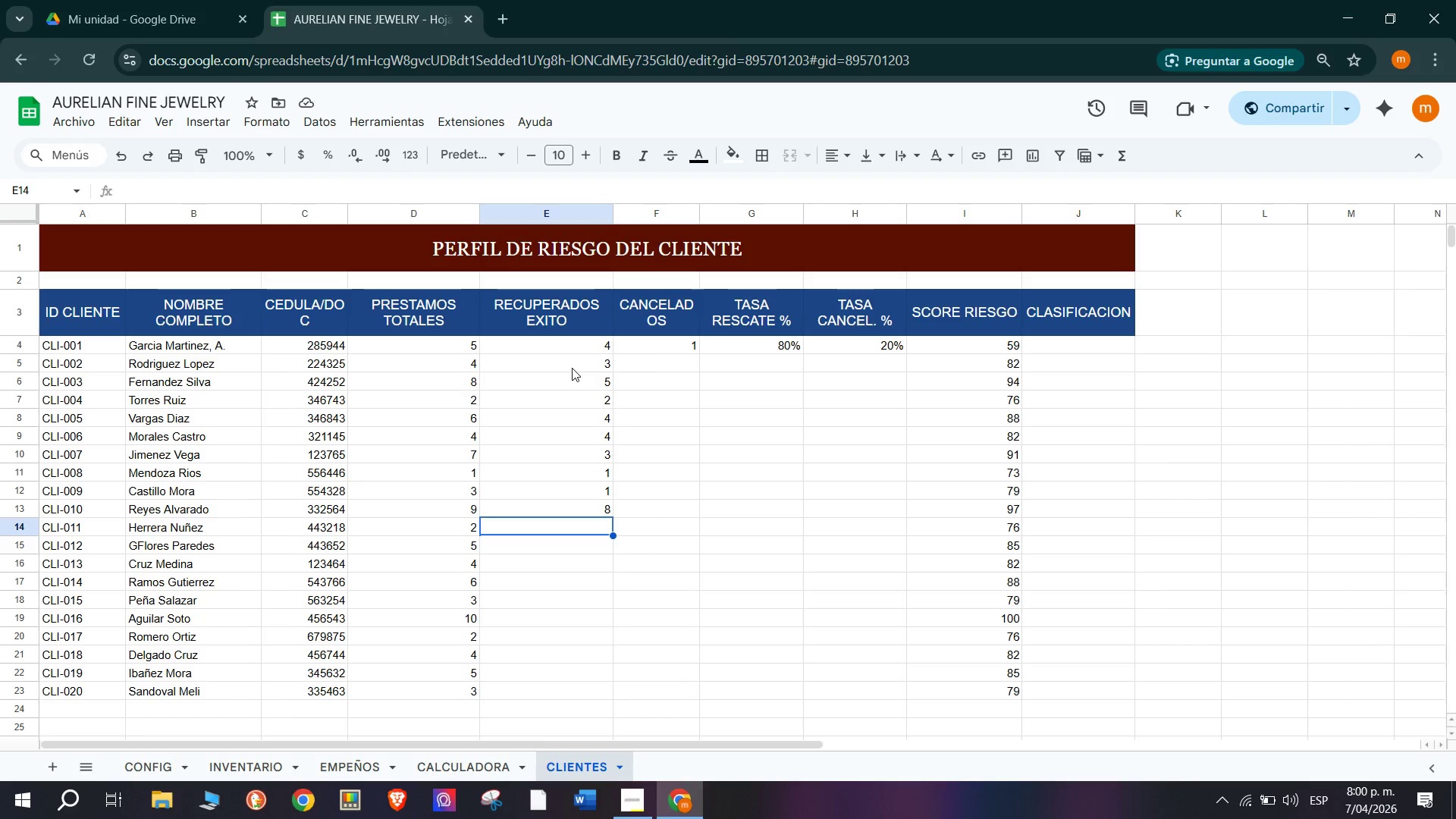 
wait(38.98)
 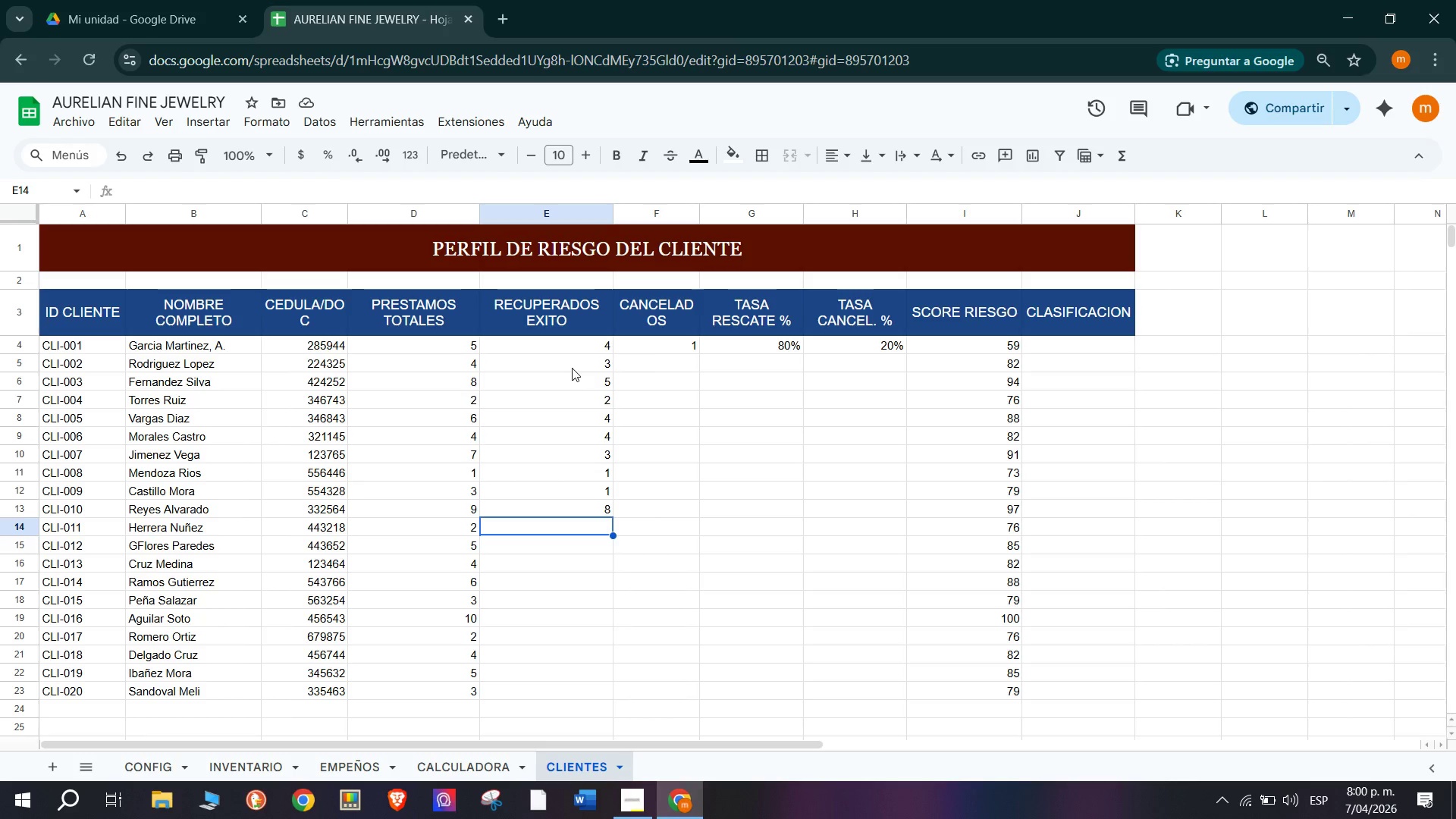 
key(2)
 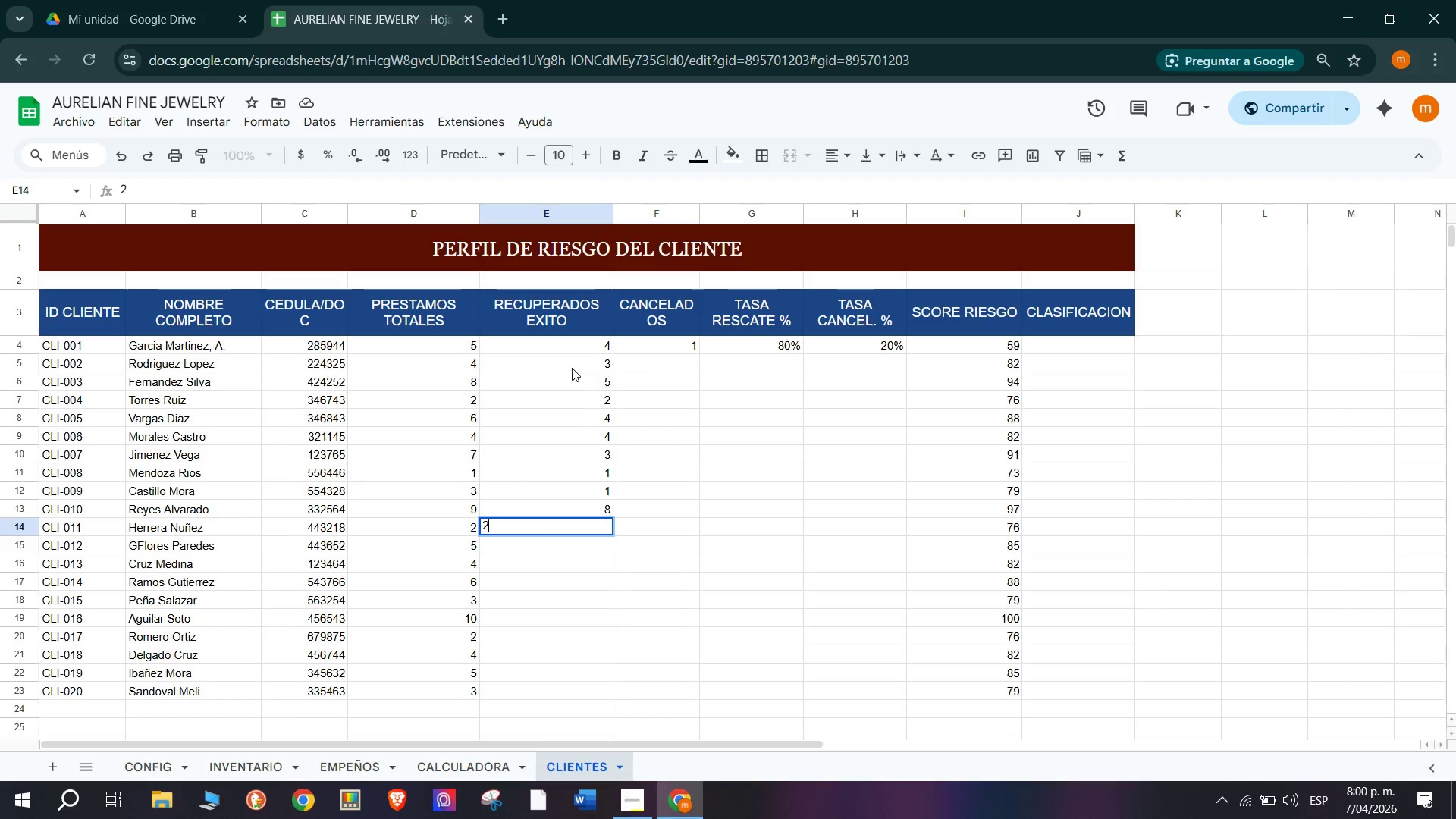 
key(Enter)
 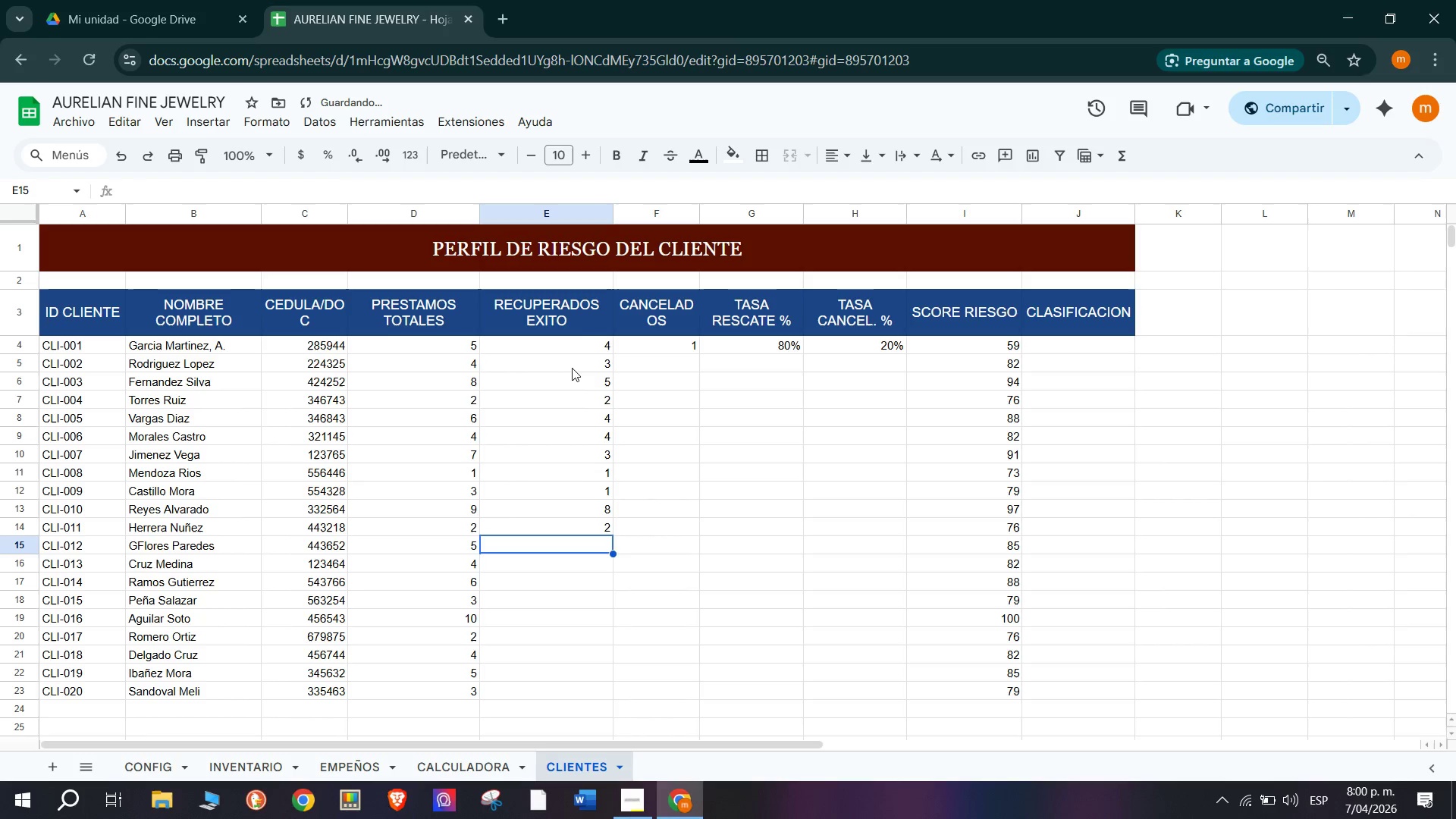 
key(2)
 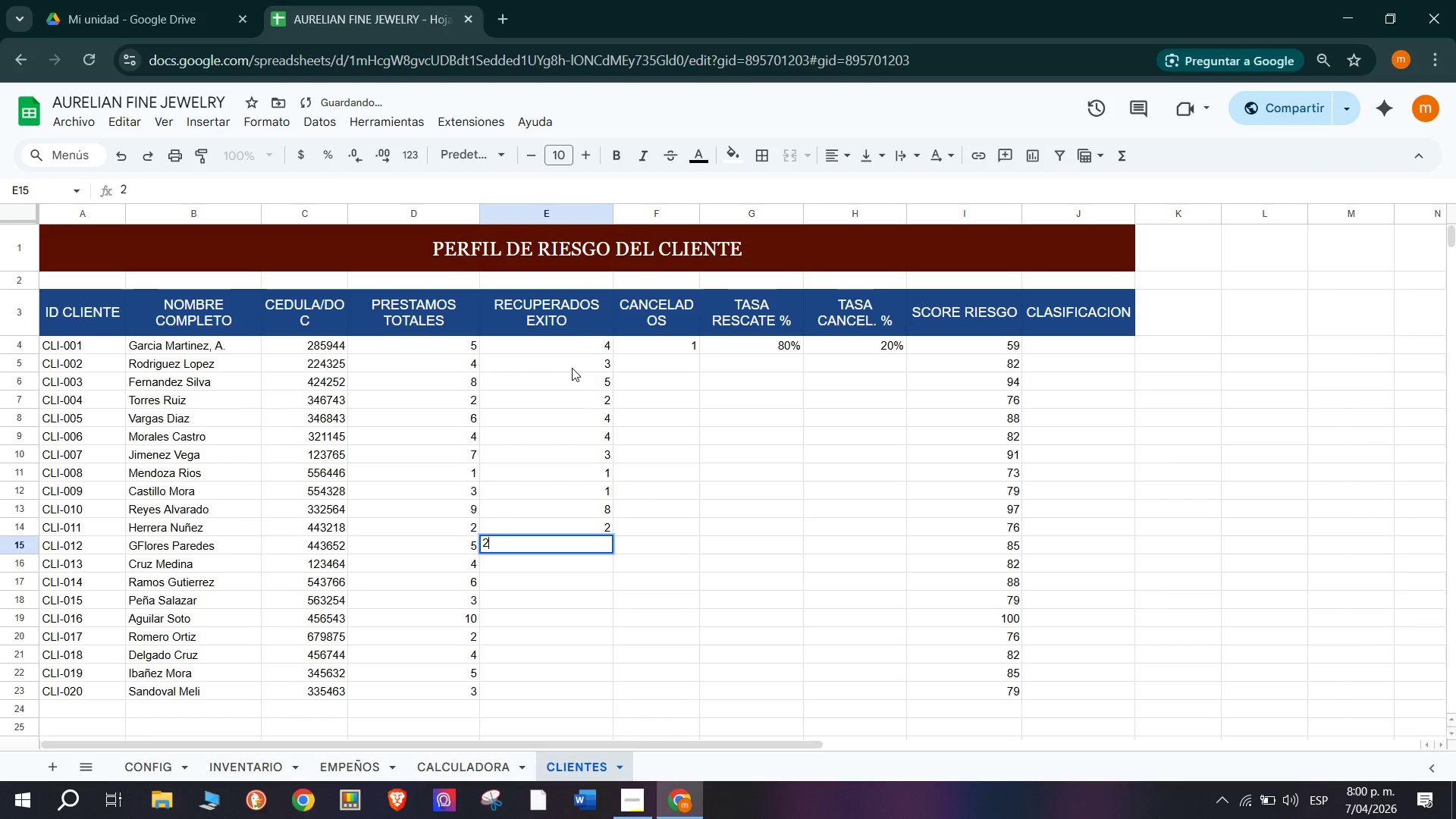 
key(Enter)
 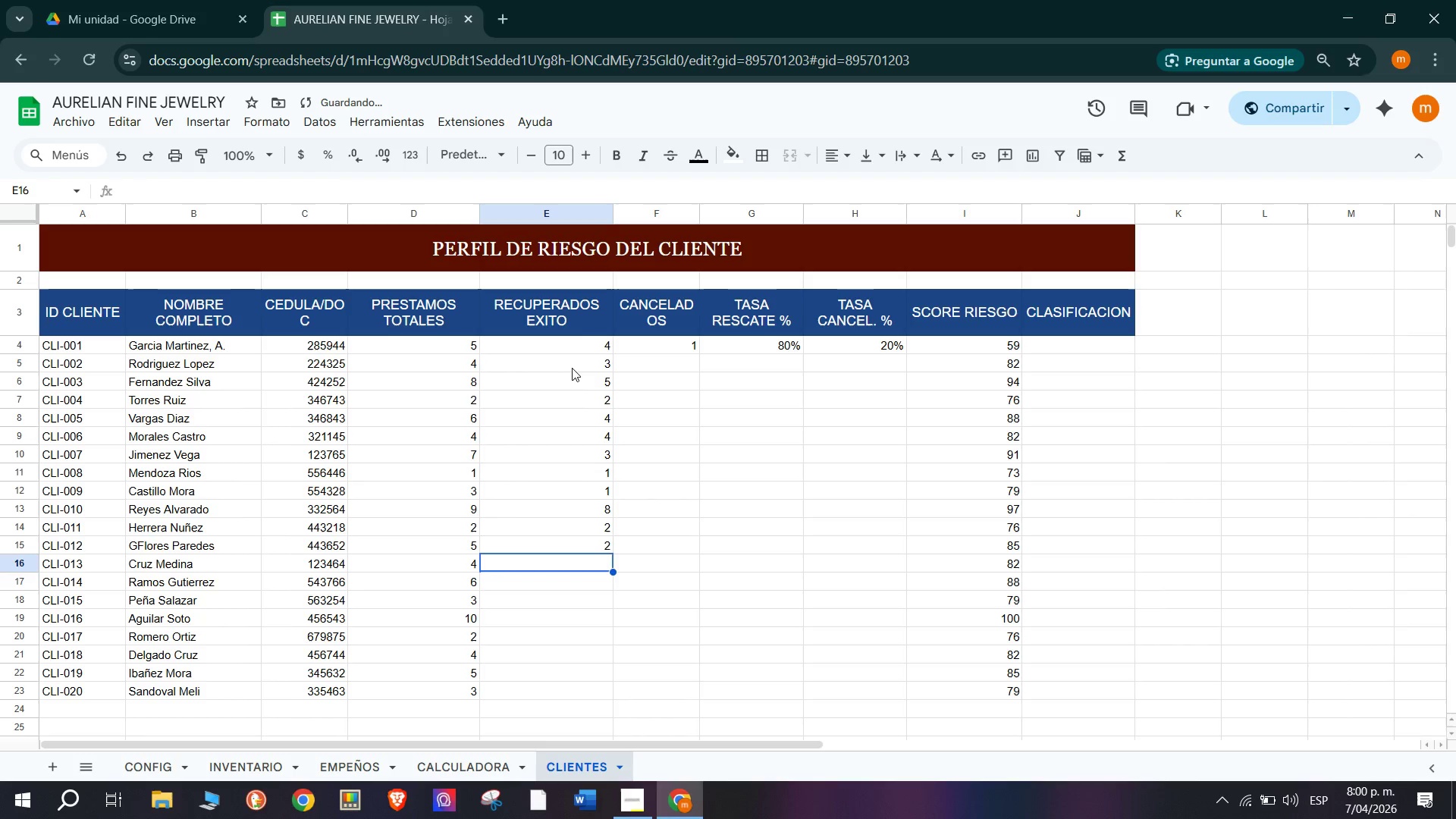 
key(3)
 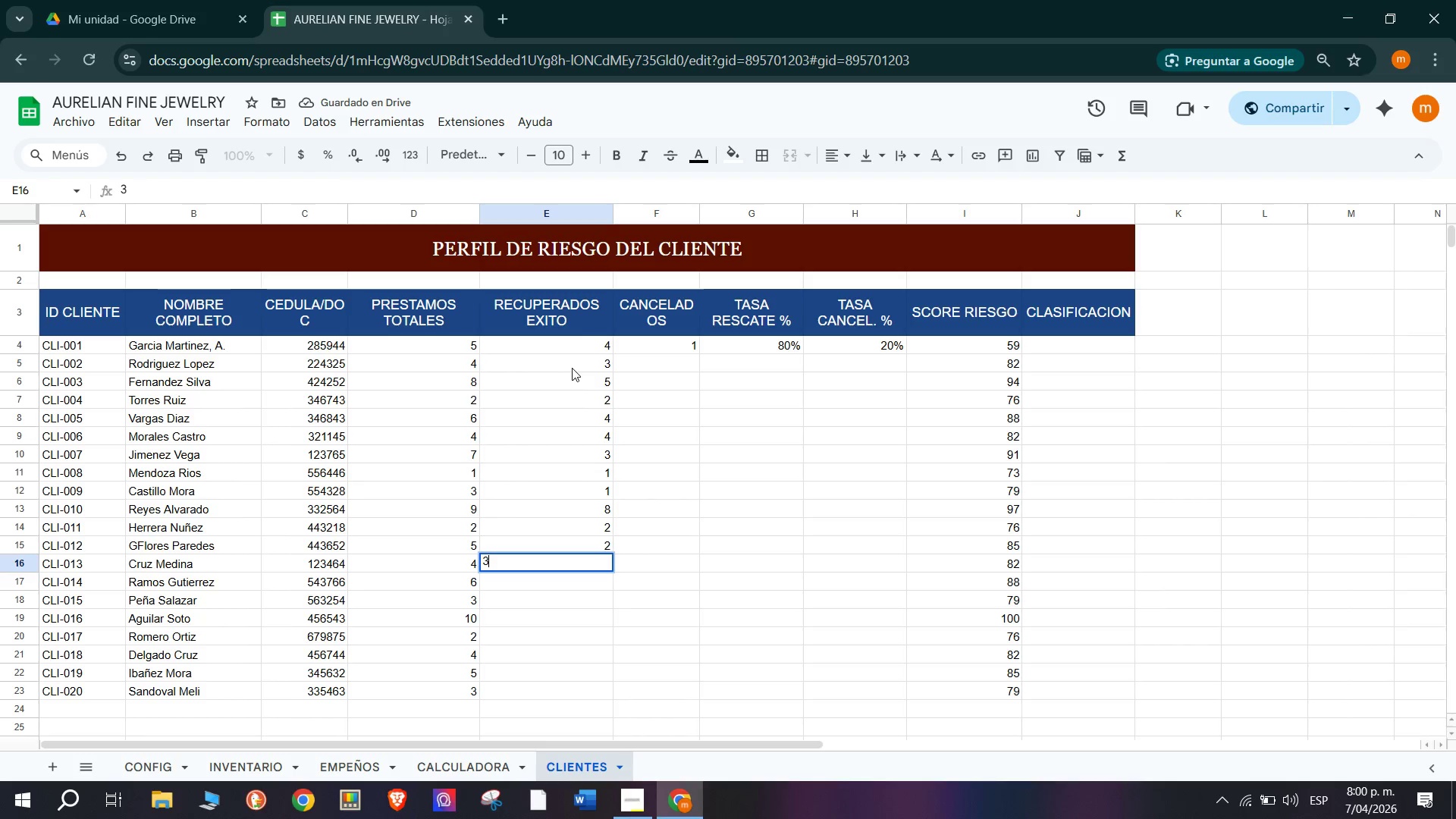 
key(Enter)
 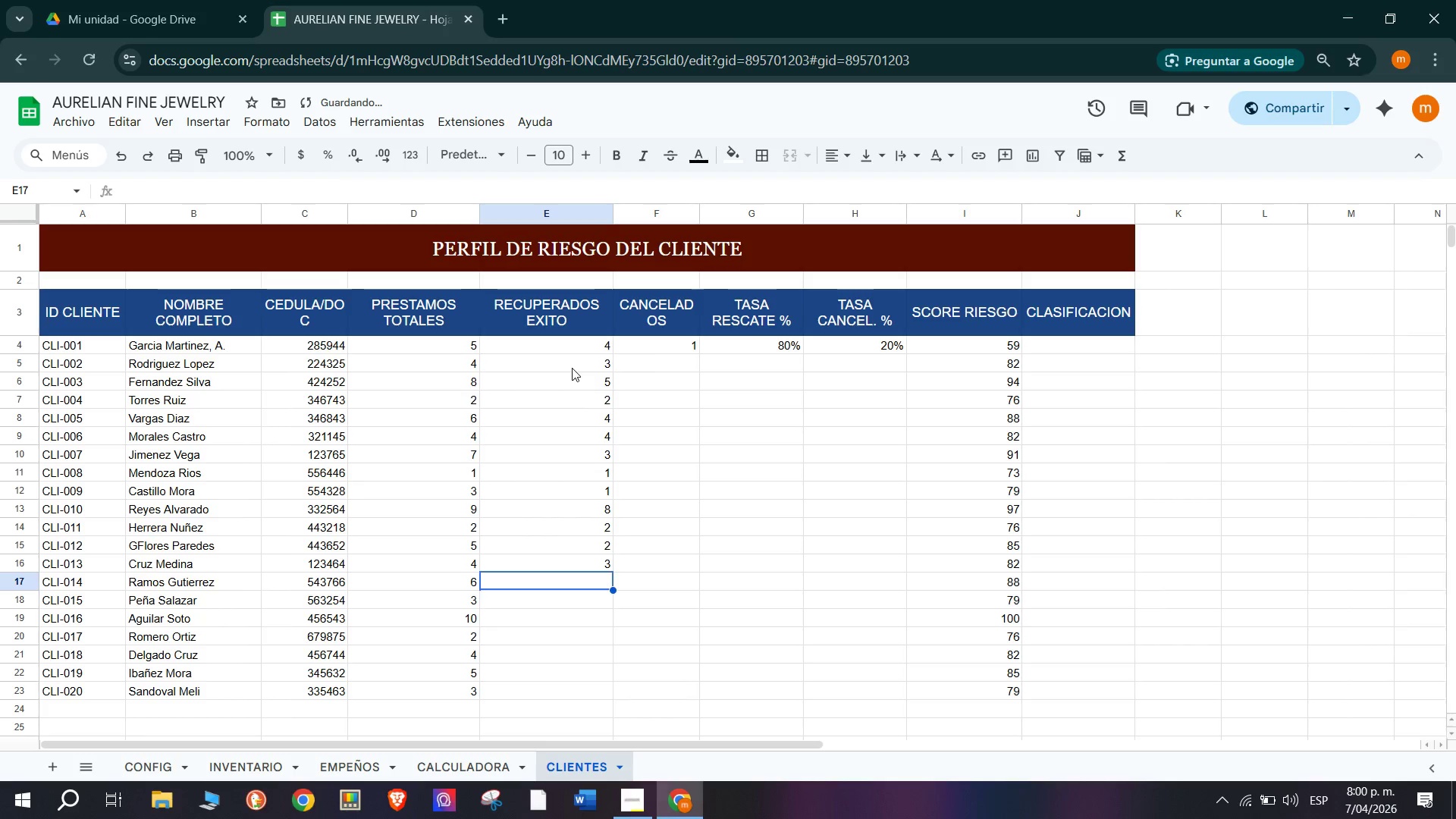 
key(6)
 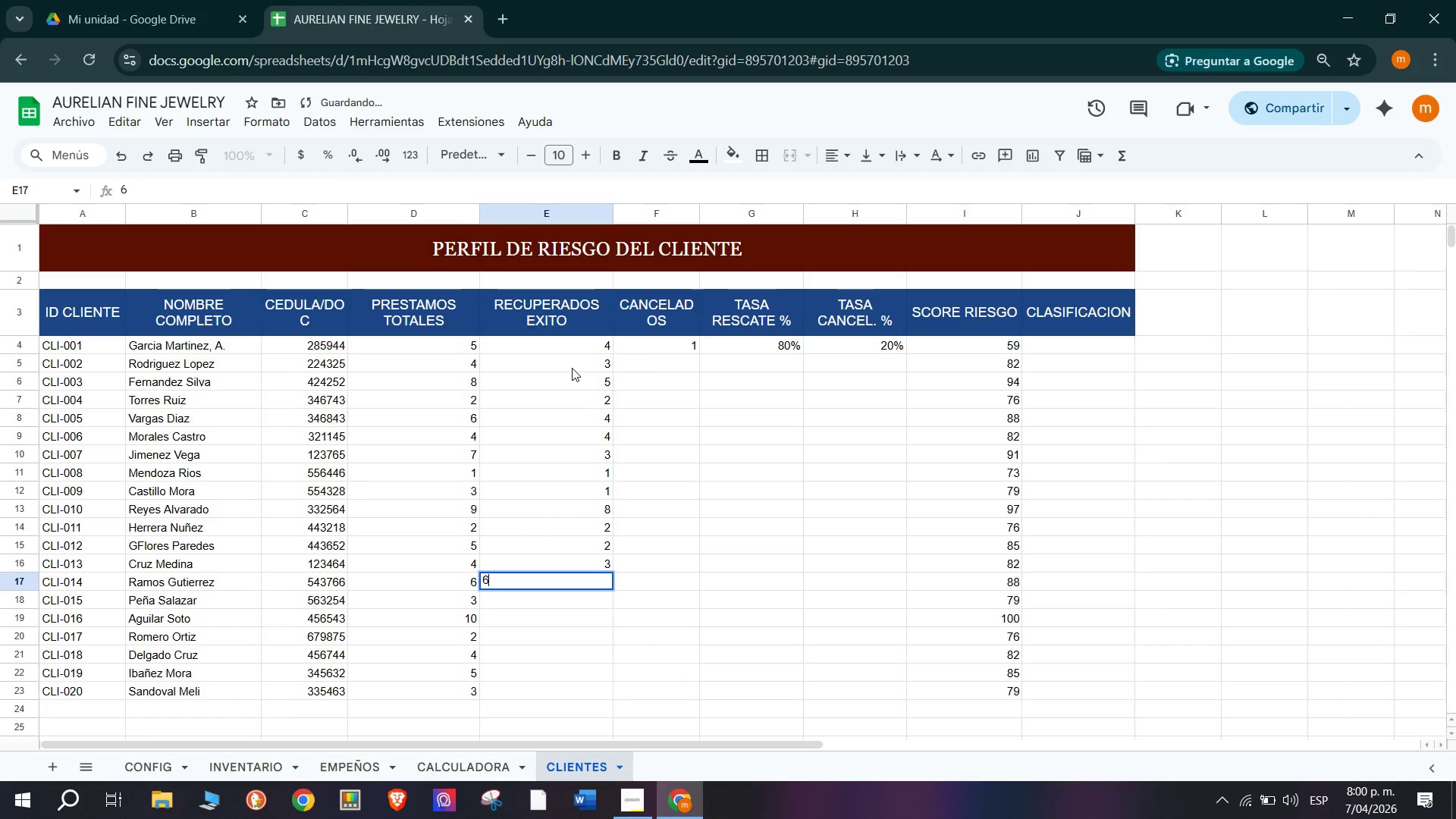 
key(Enter)
 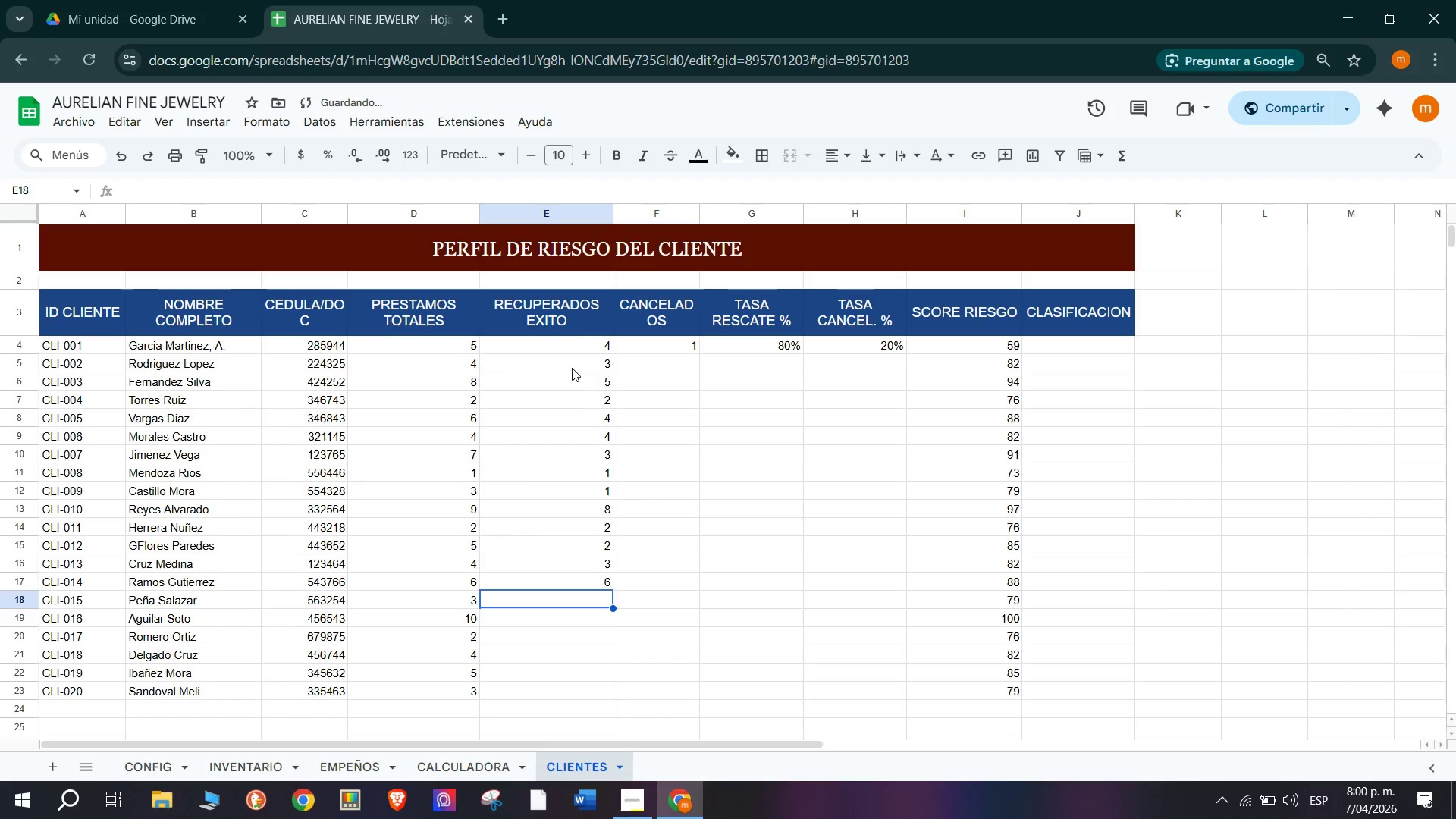 
key(2)
 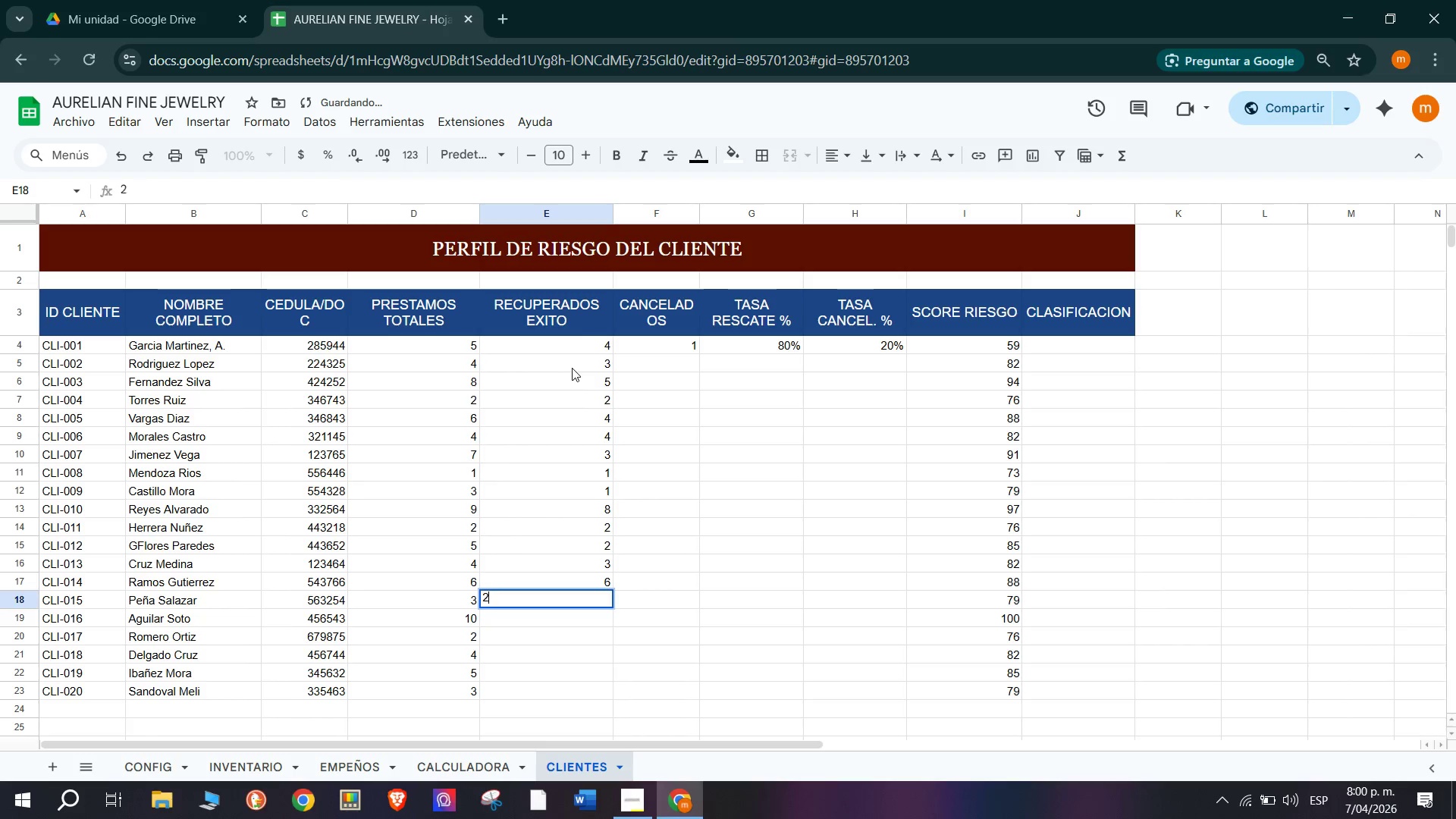 
key(Enter)
 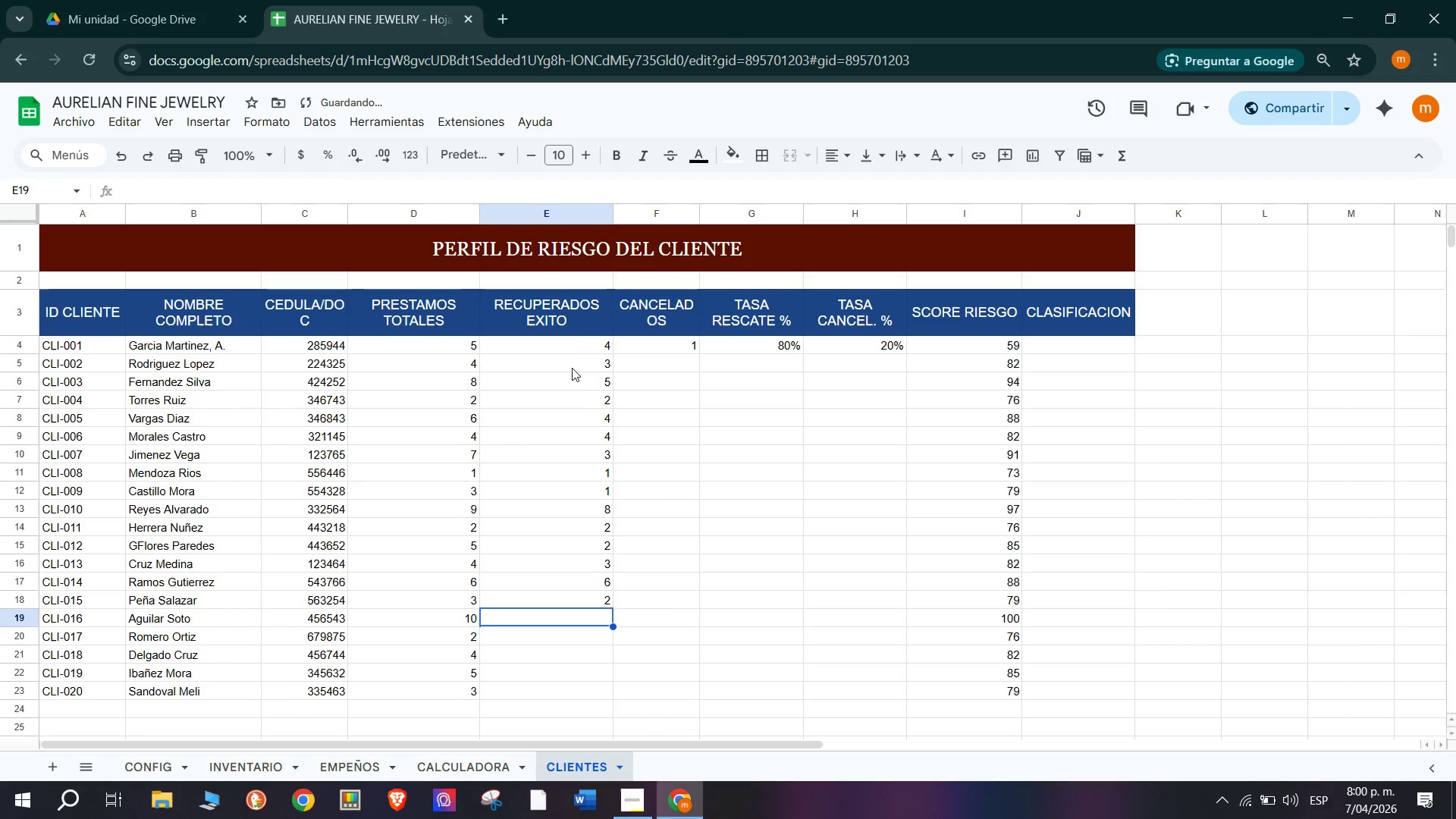 
key(4)
 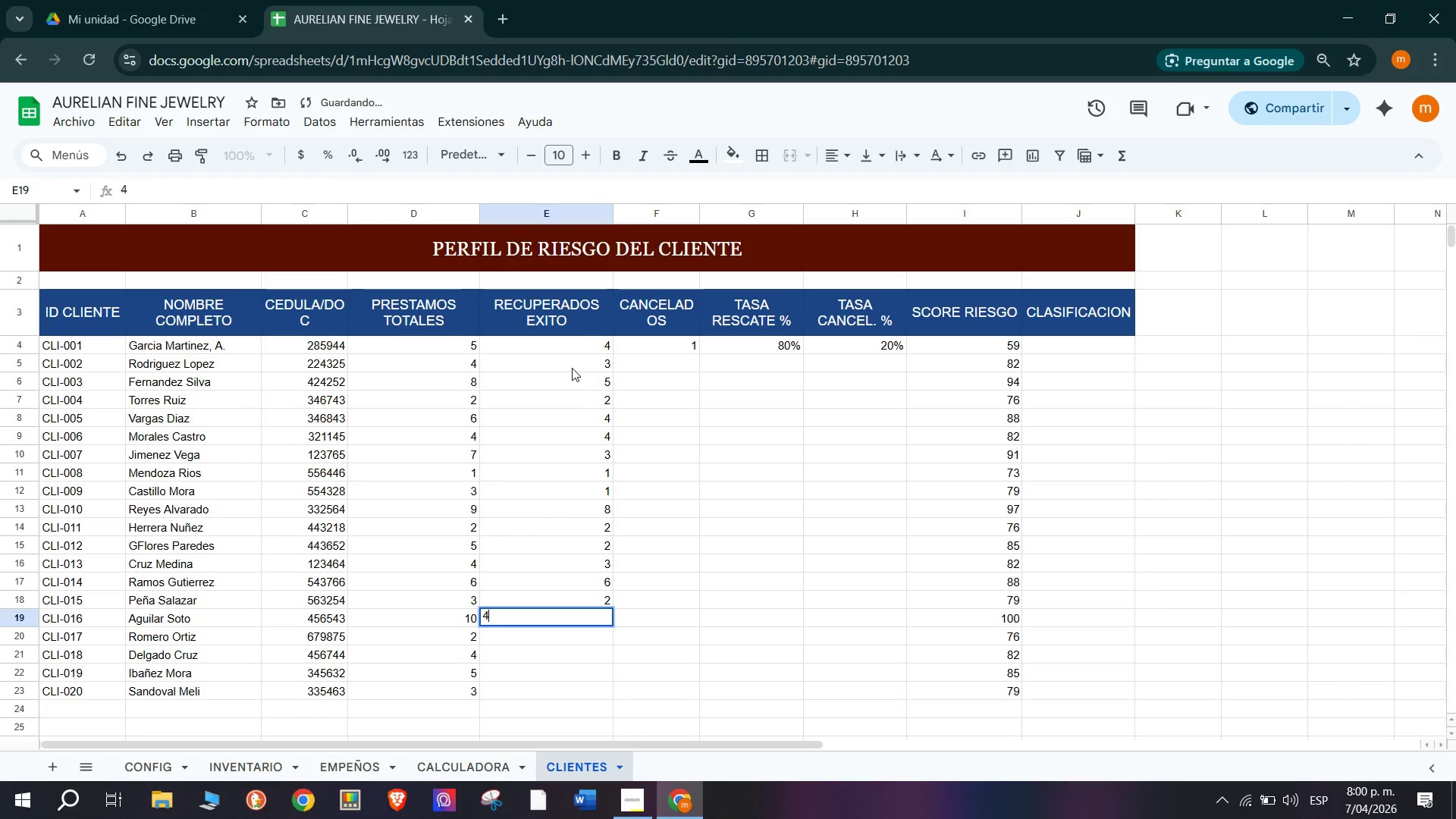 
key(Enter)
 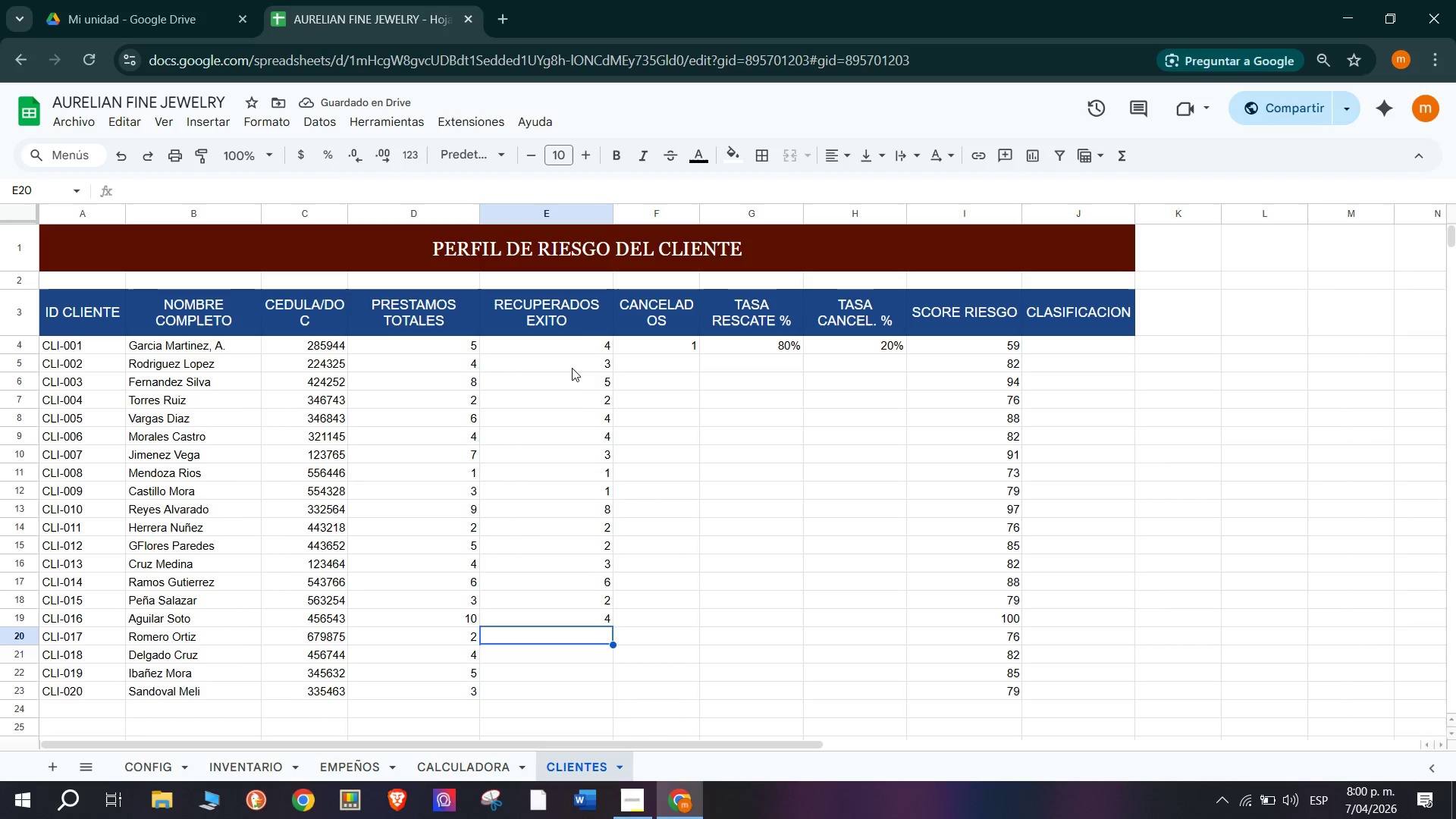 
key(3)
 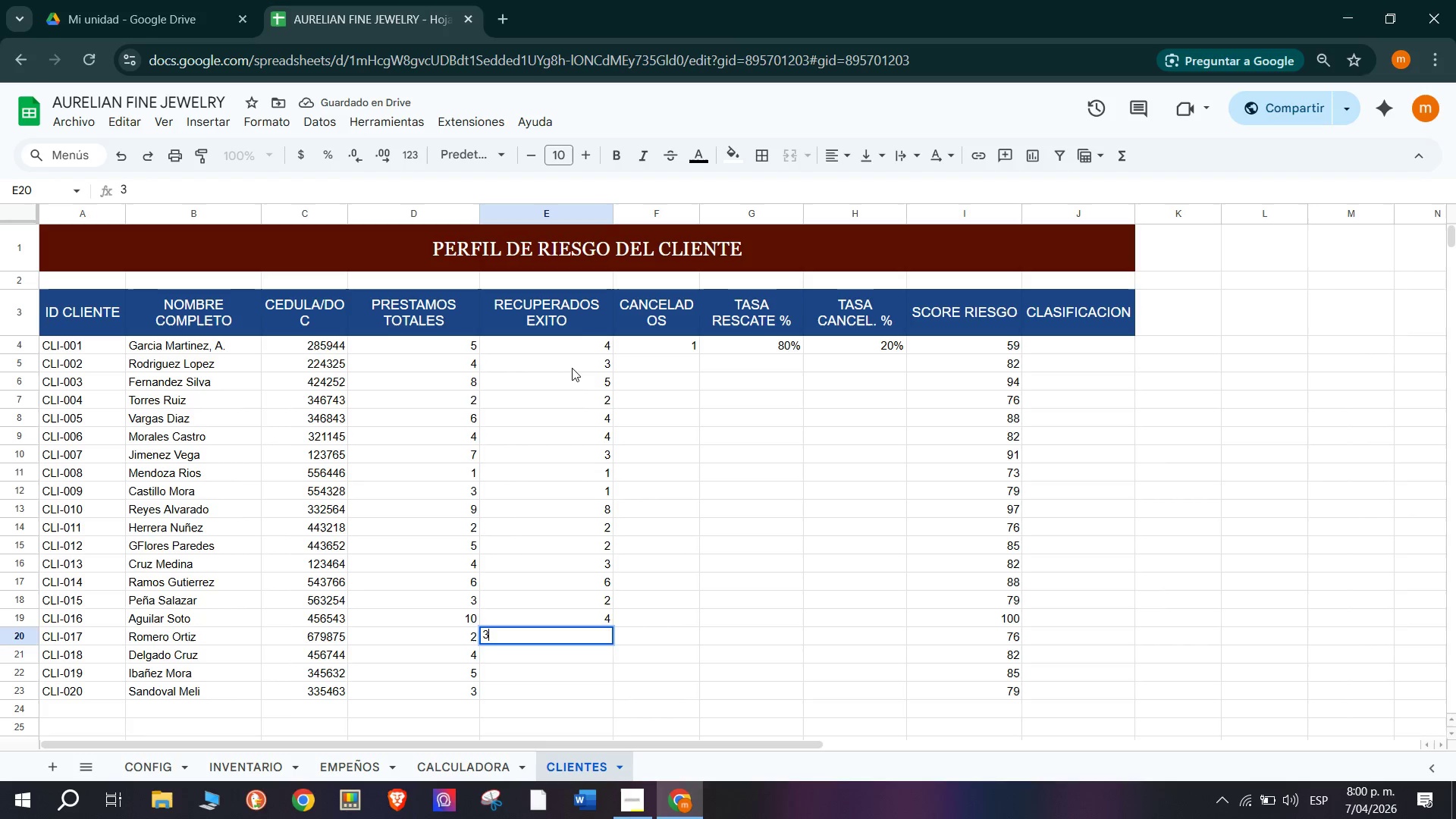 
key(Enter)
 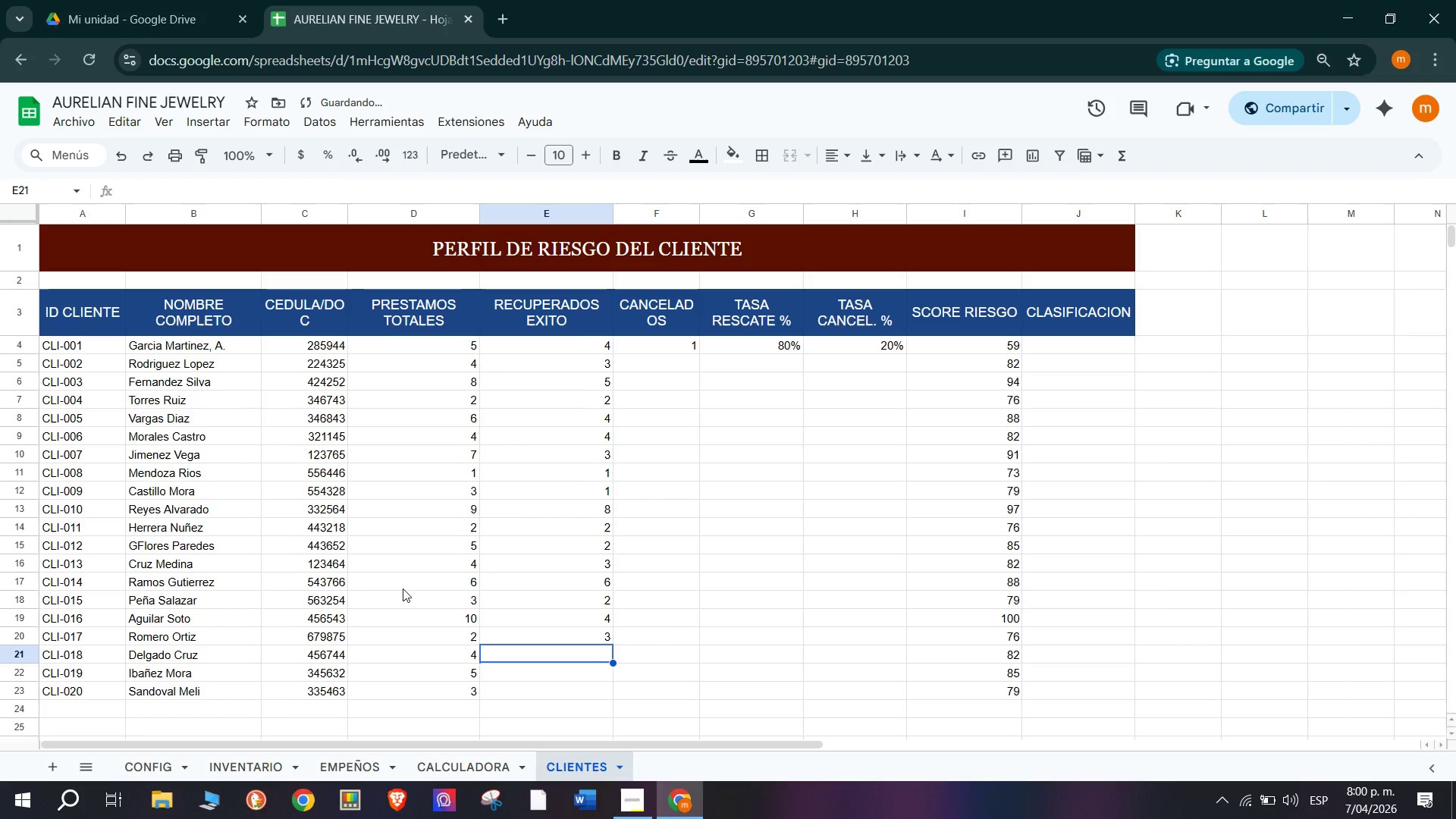 
left_click([532, 636])
 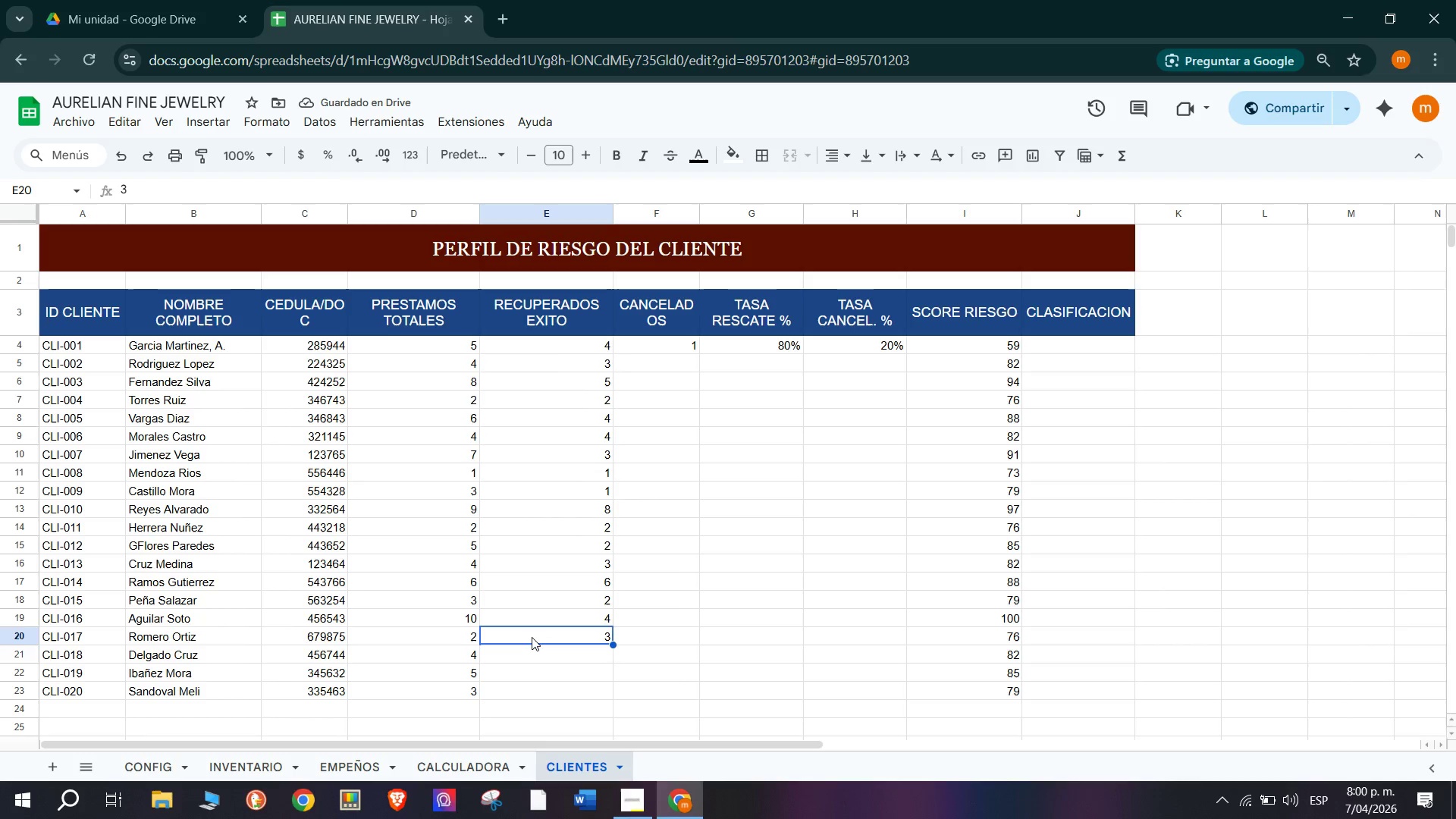 
key(2)
 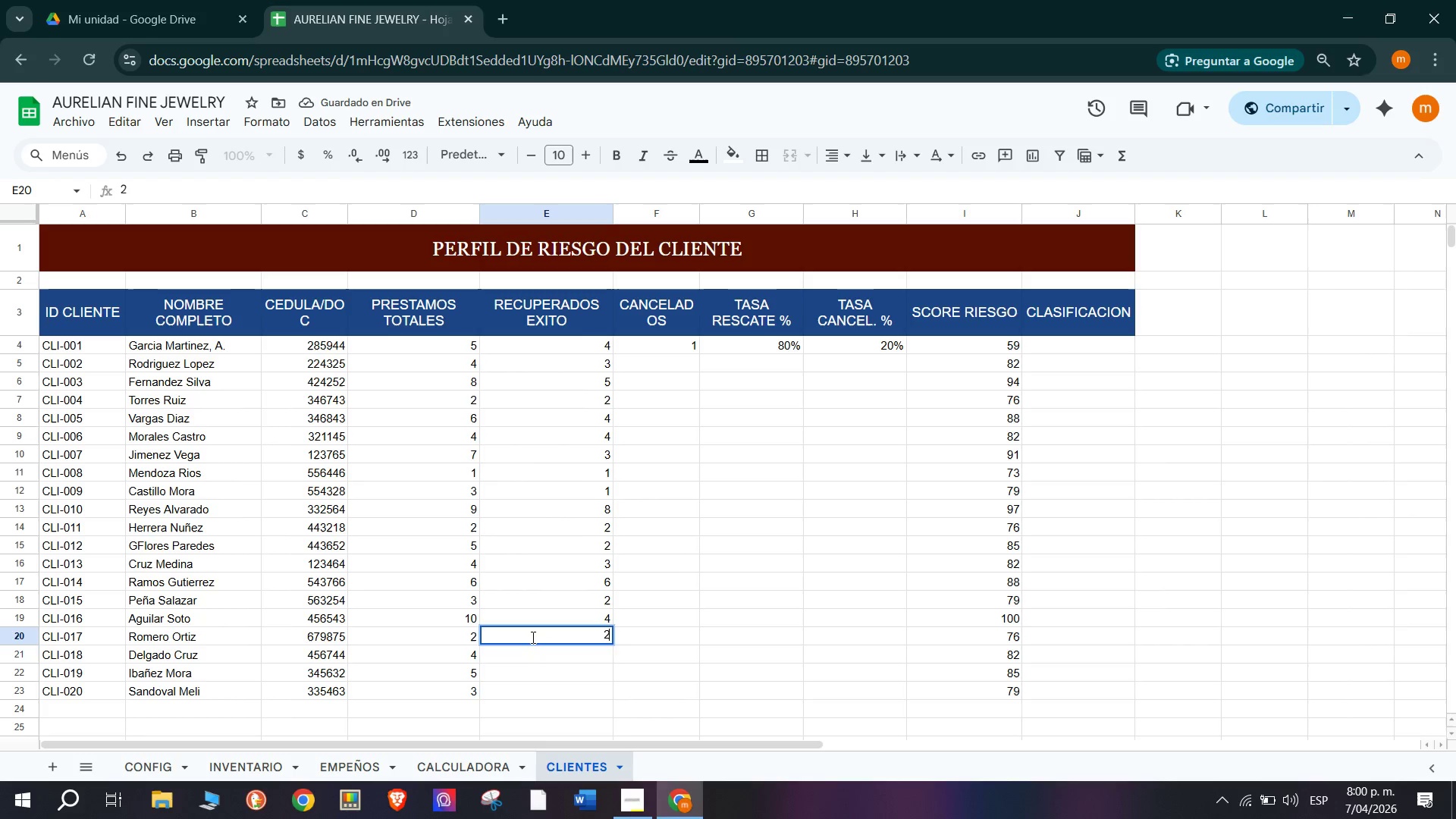 
key(Enter)
 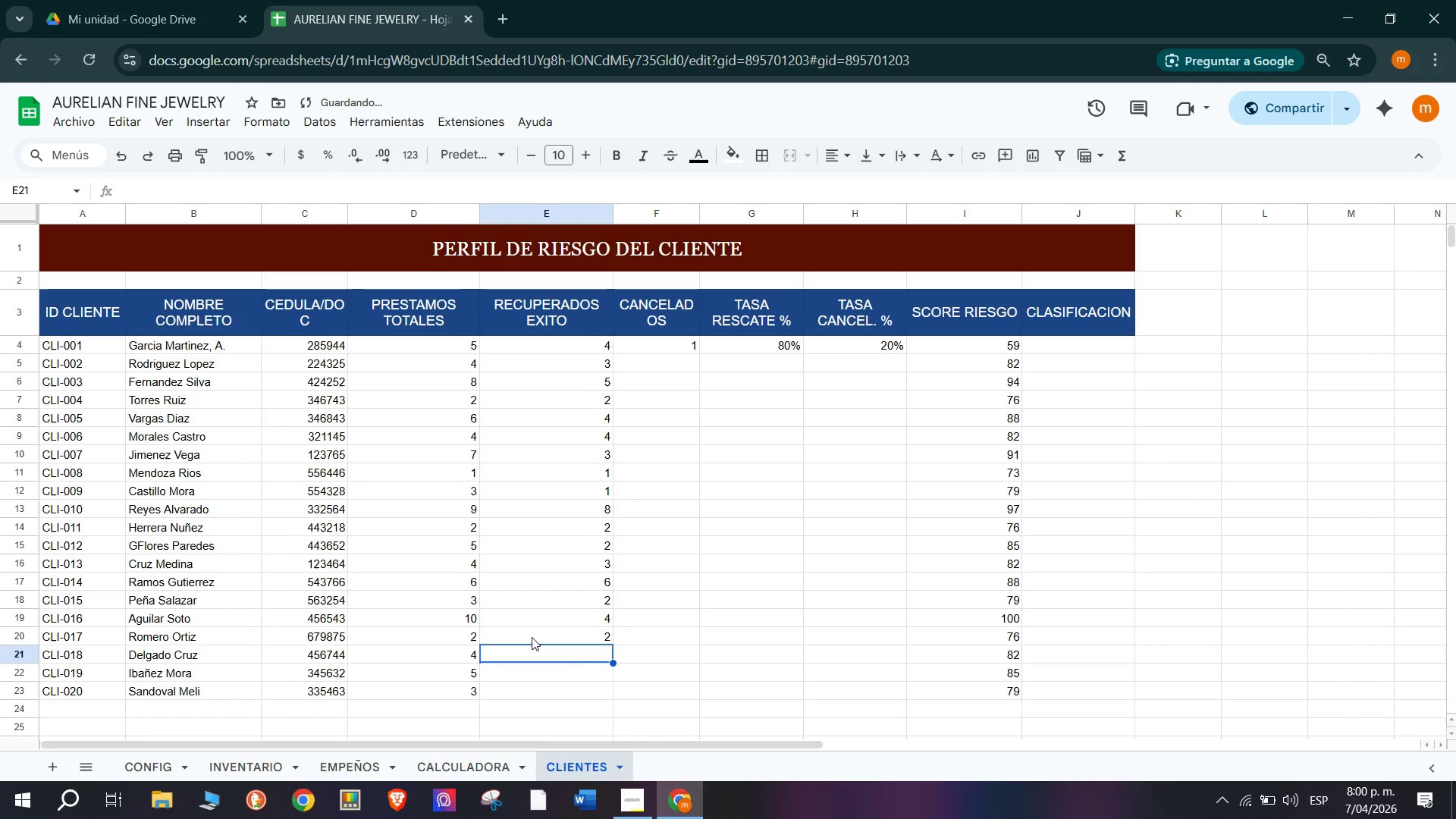 
key(3)
 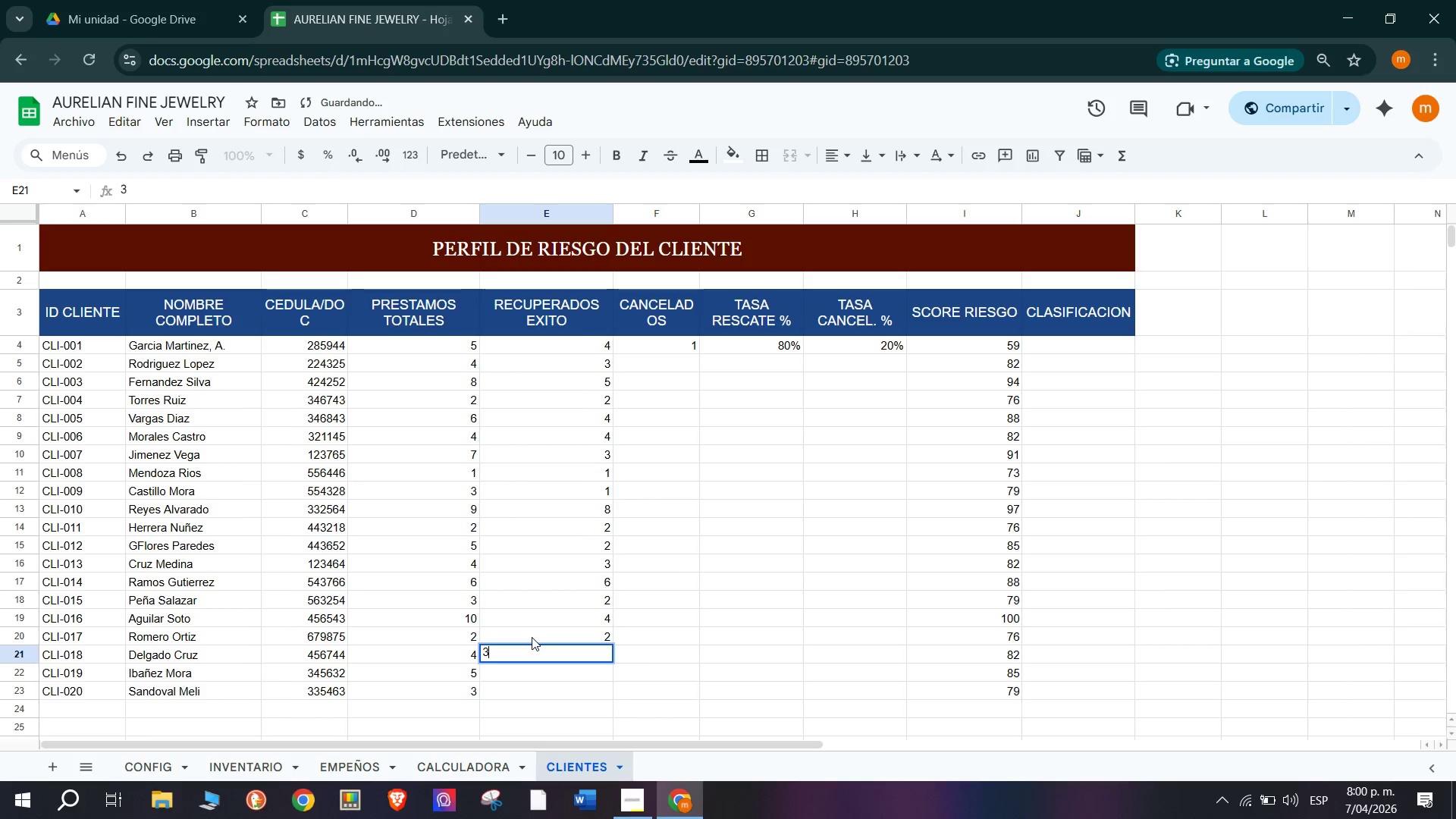 
key(Enter)
 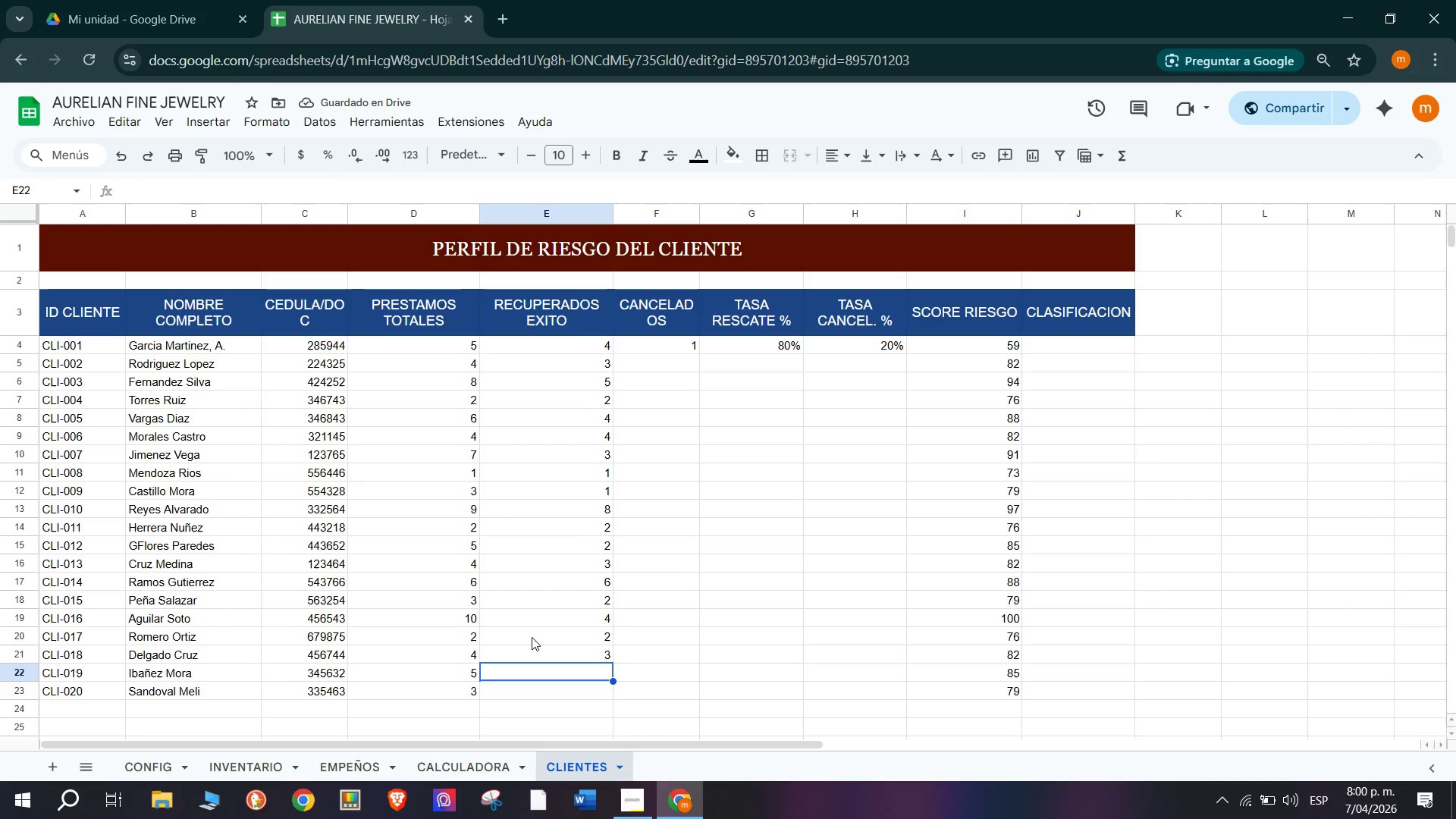 
wait(8.58)
 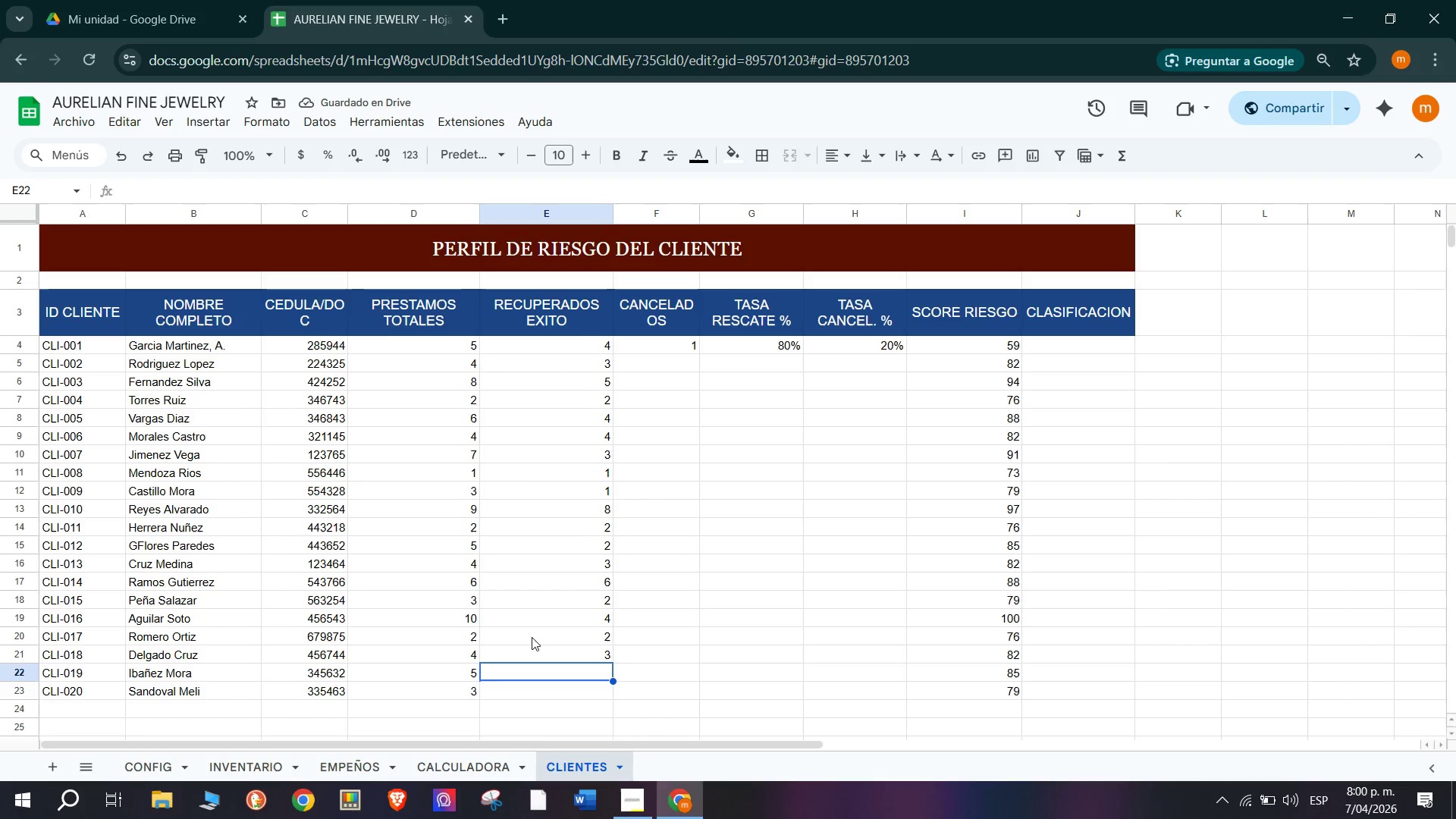 
left_click([551, 694])
 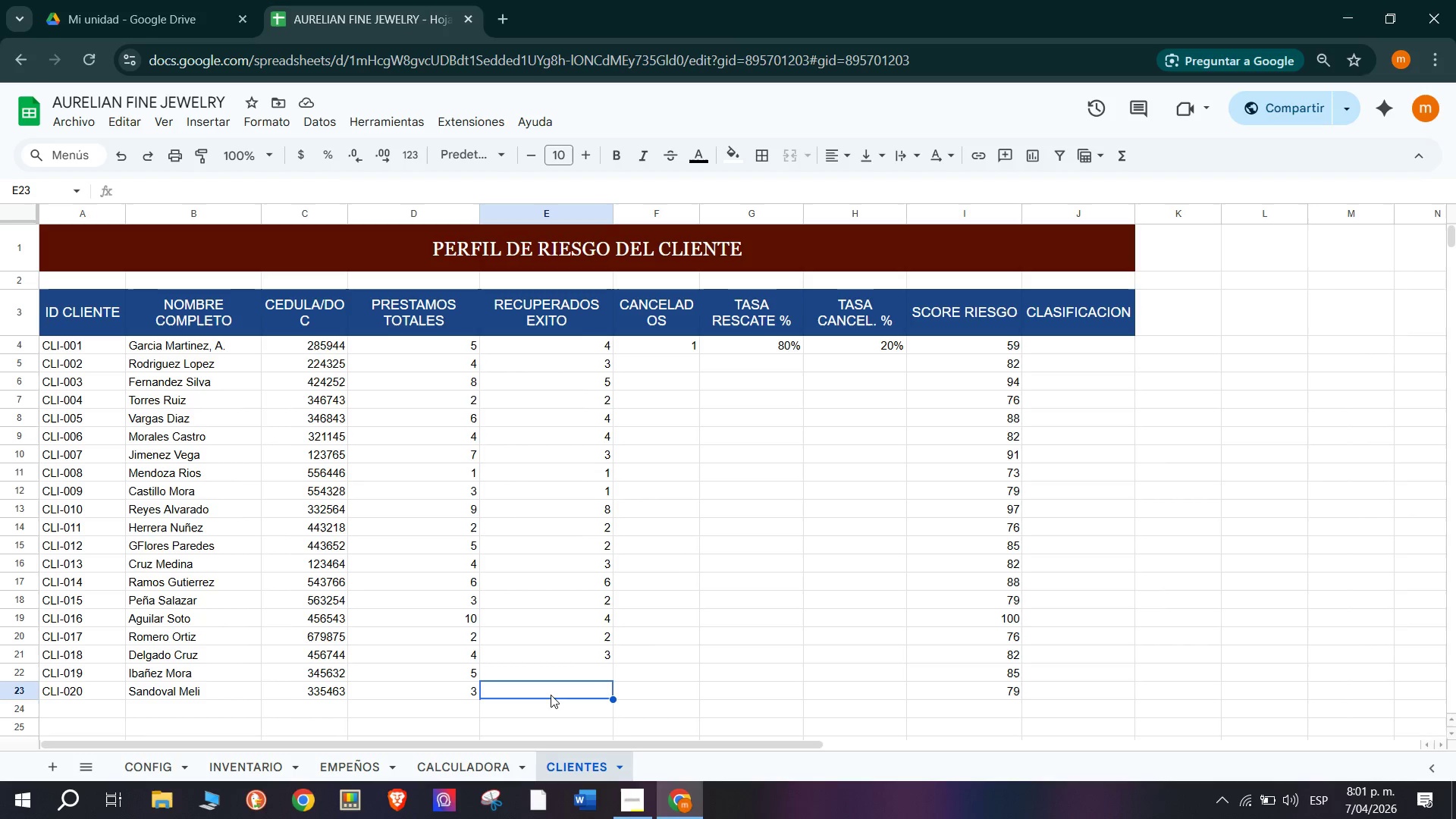 
wait(7.75)
 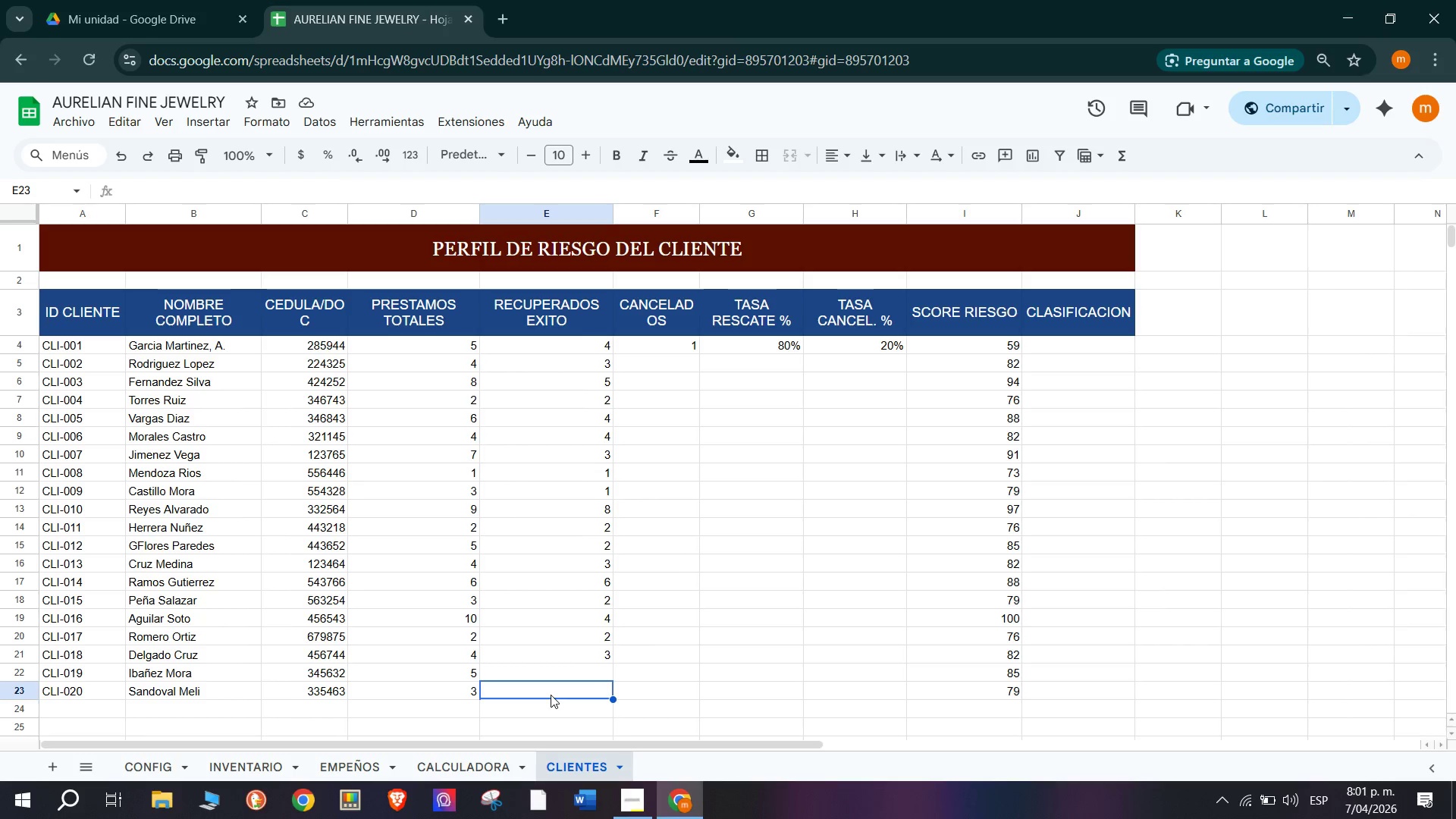 
key(1)
 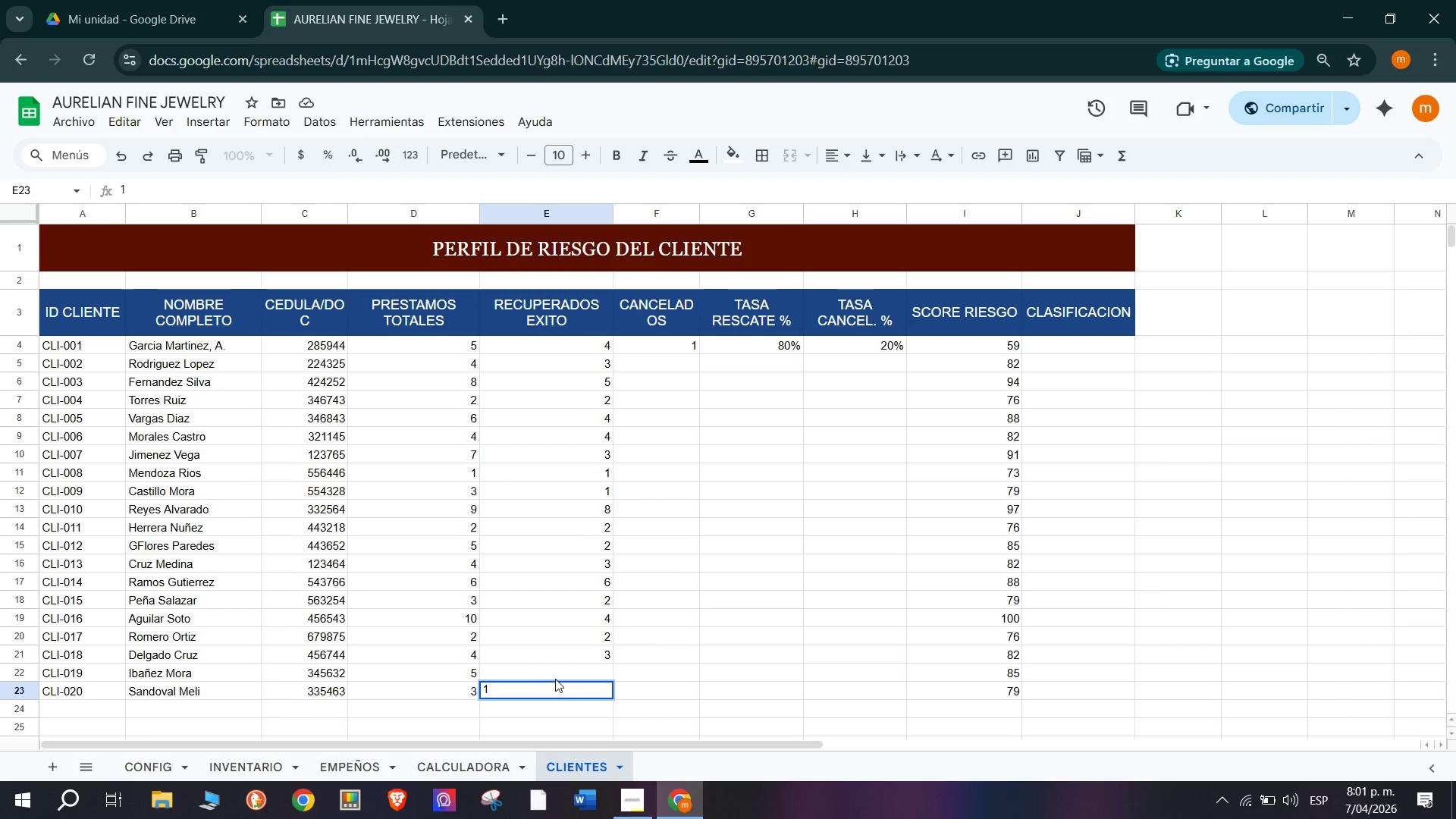 
left_click([556, 672])
 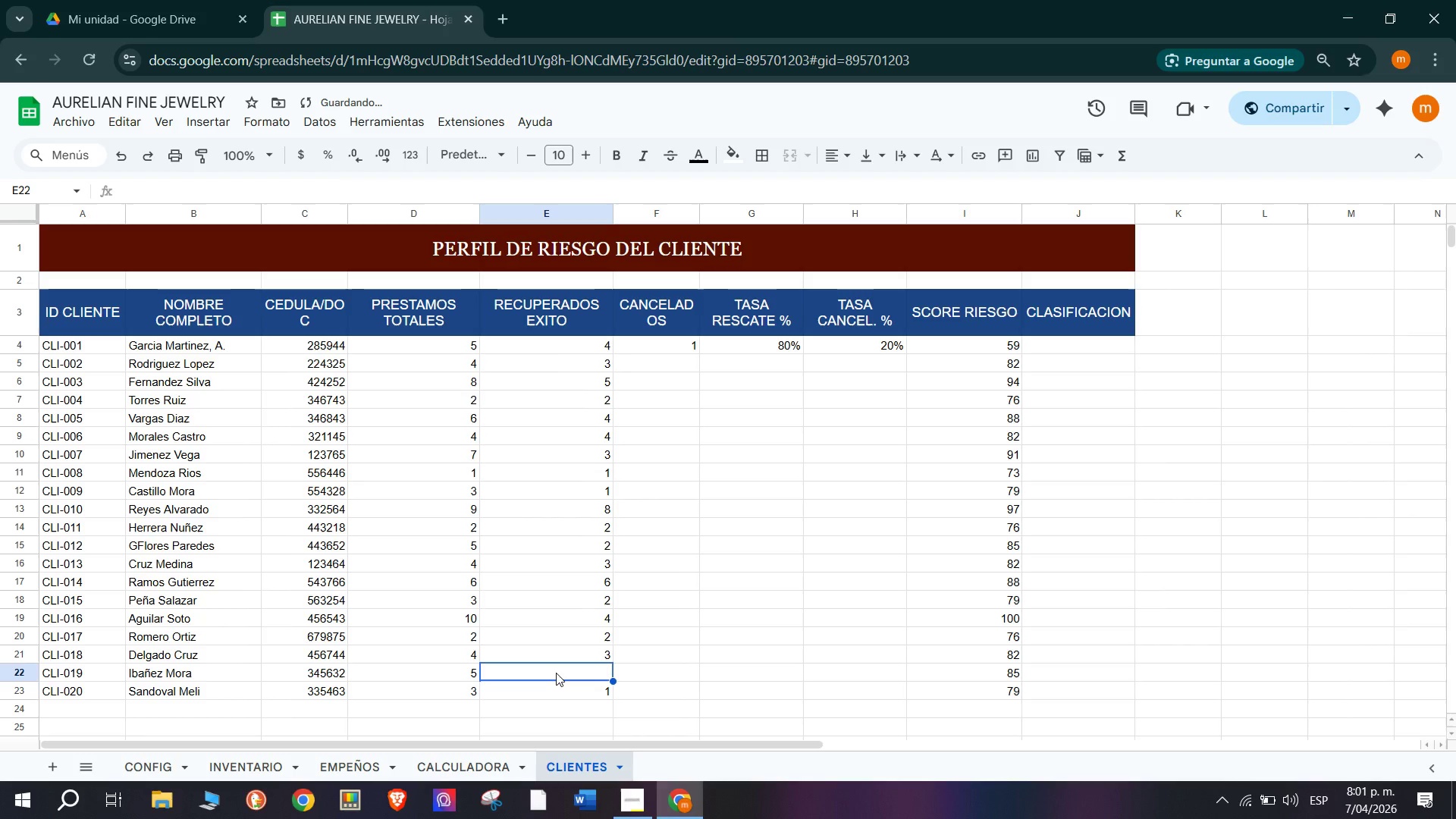 
key(5)
 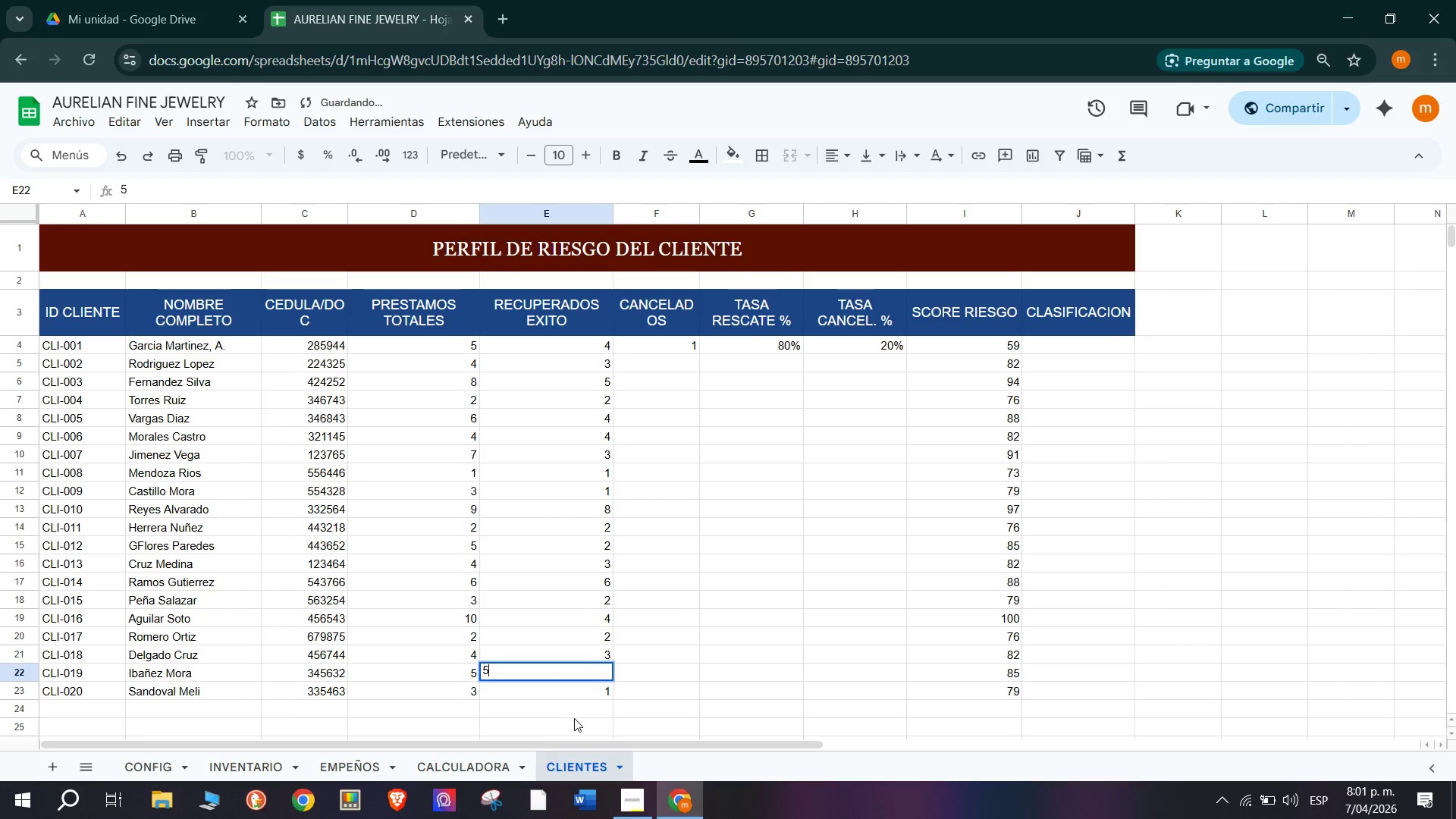 
left_click([576, 705])
 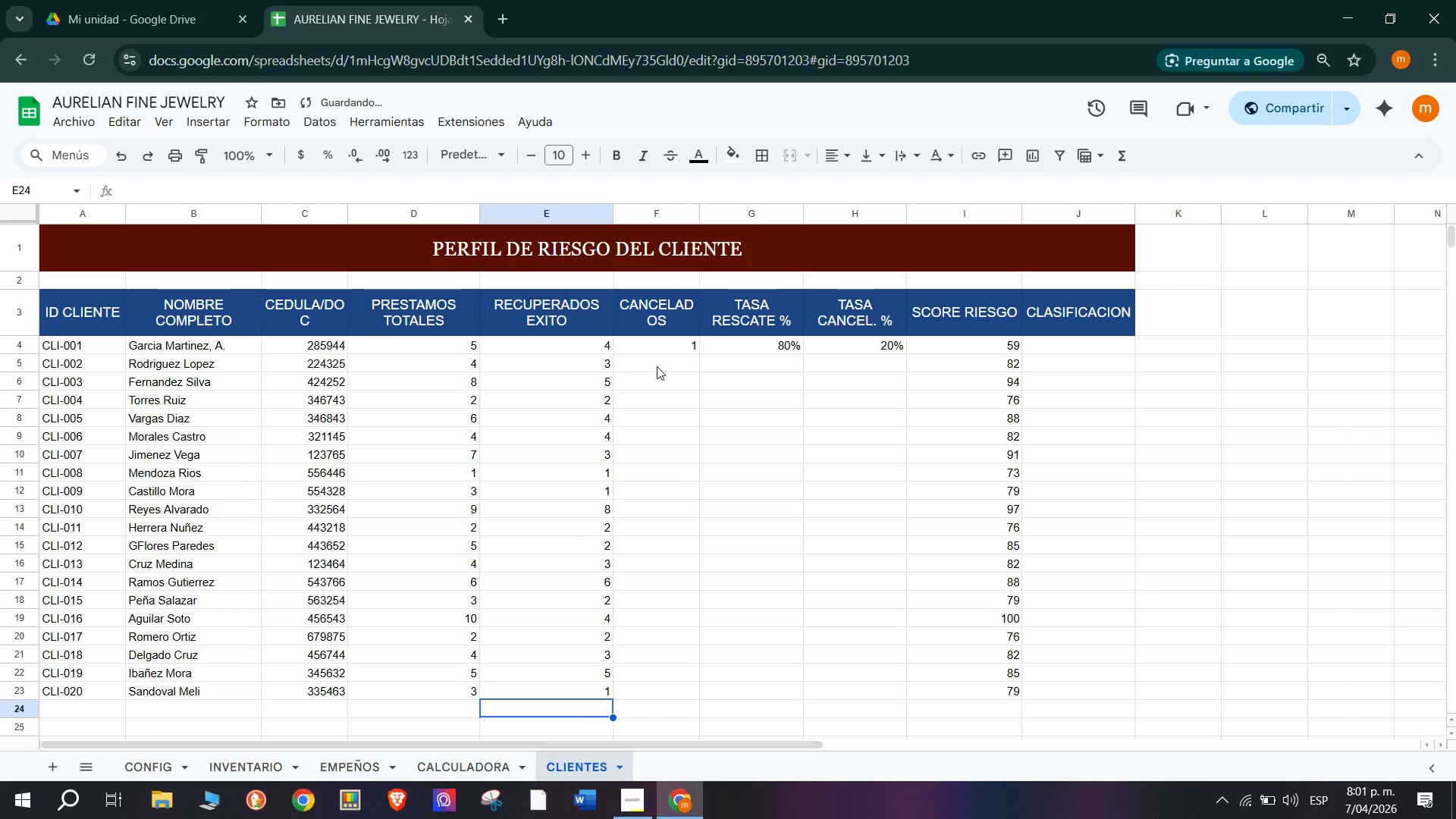 
scroll: coordinate [682, 421], scroll_direction: up, amount: 3.0
 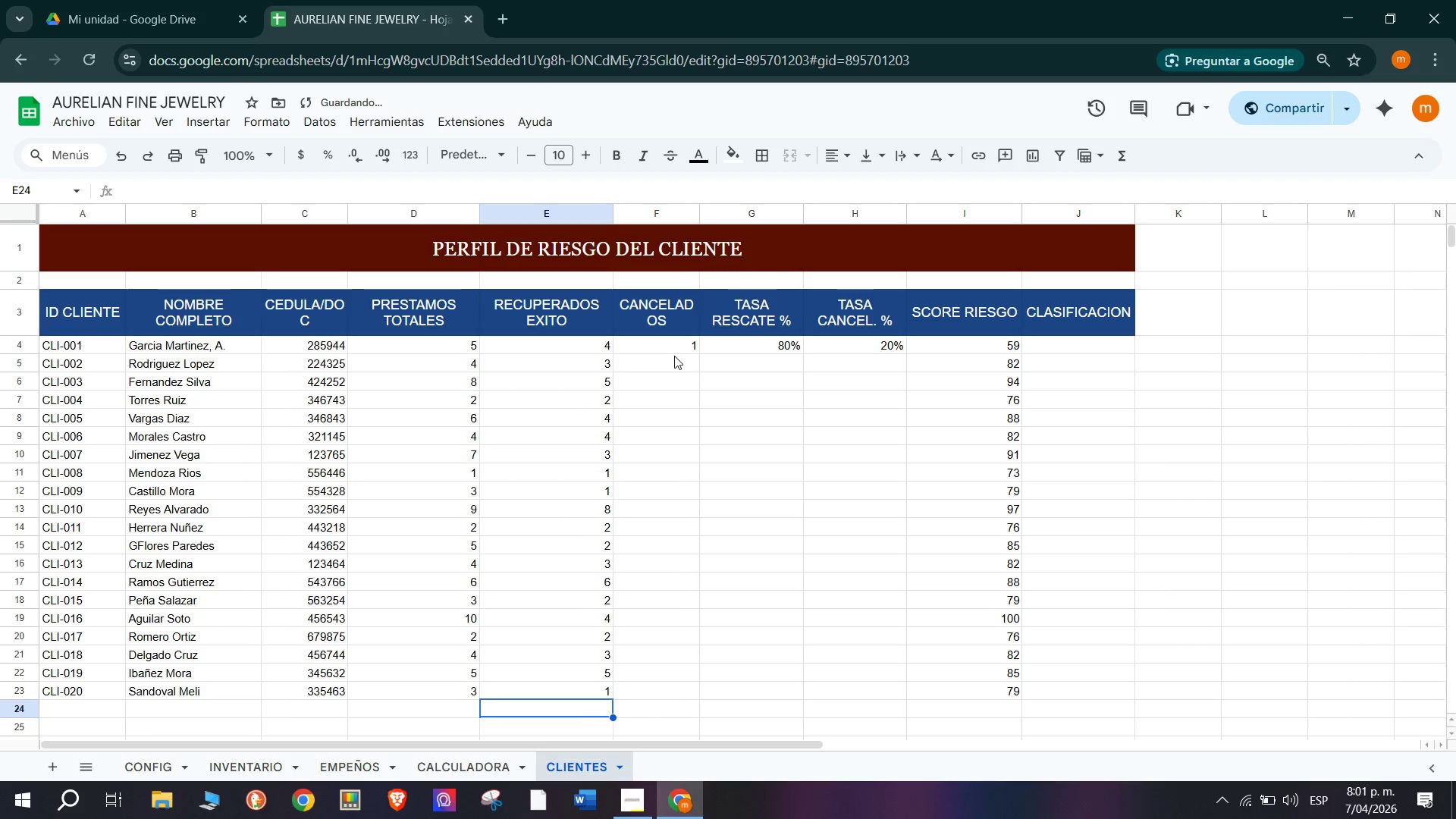 
left_click([674, 354])
 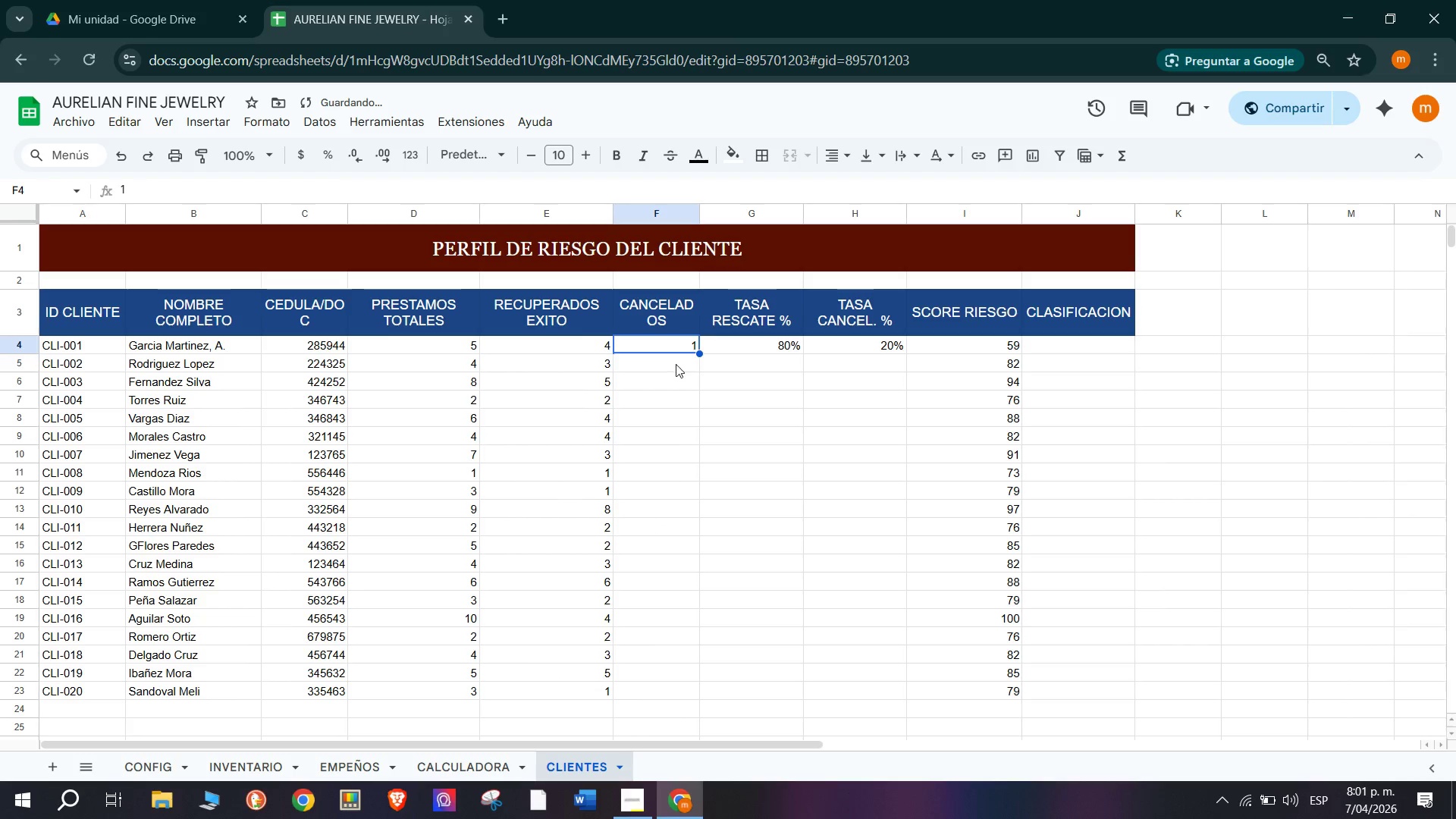 
left_click([676, 364])
 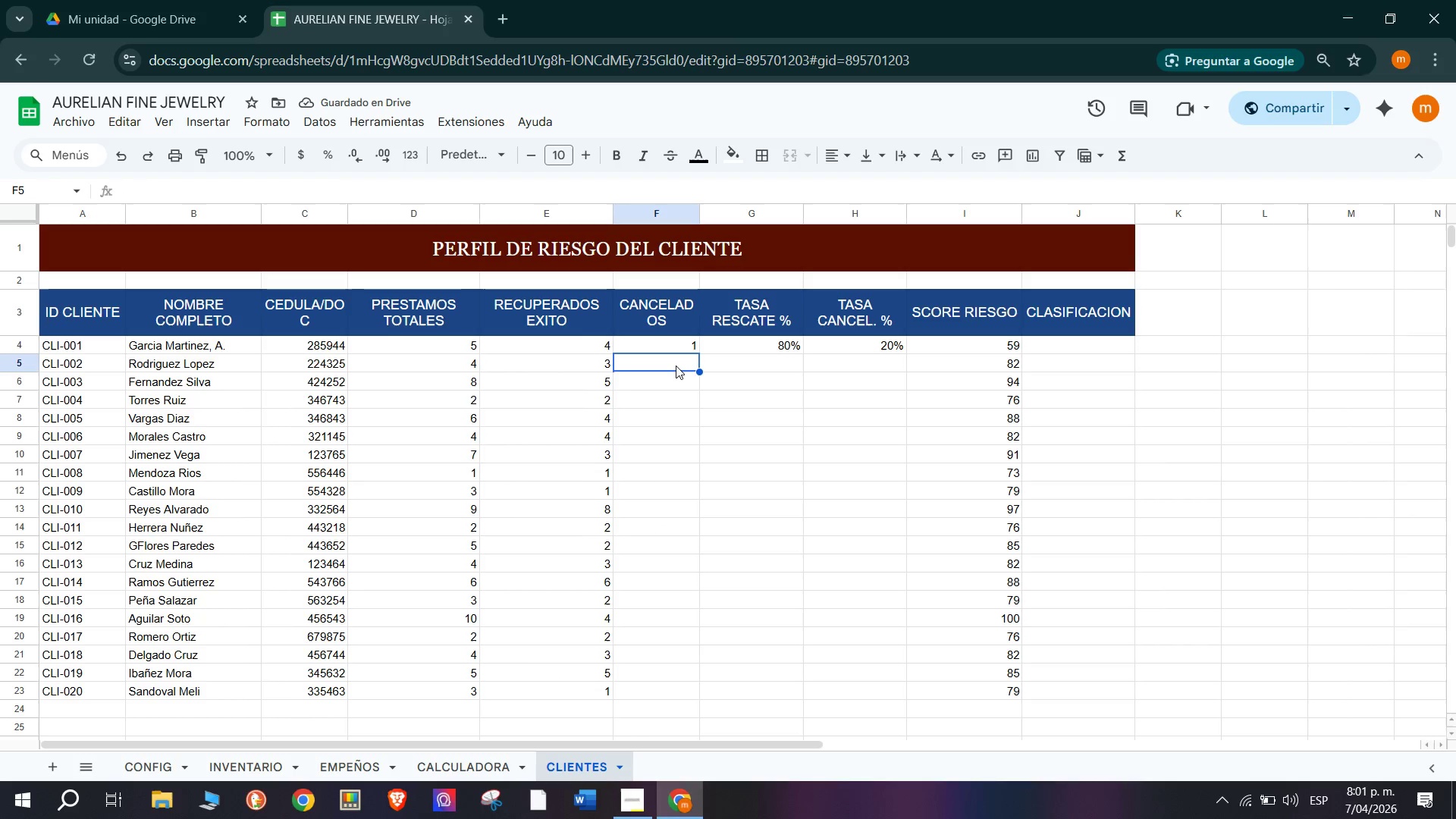 
key(0)
 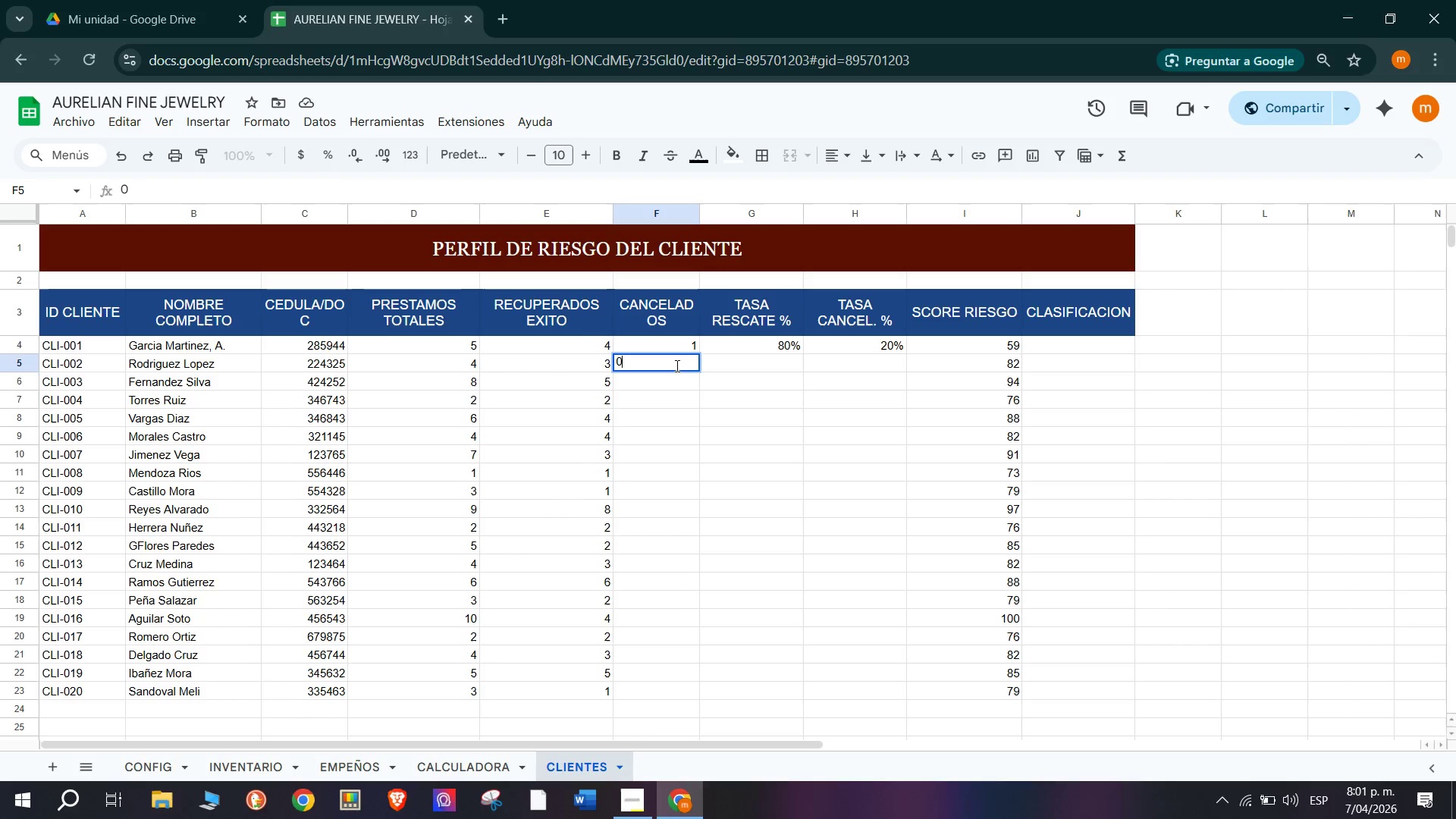 
key(Enter)
 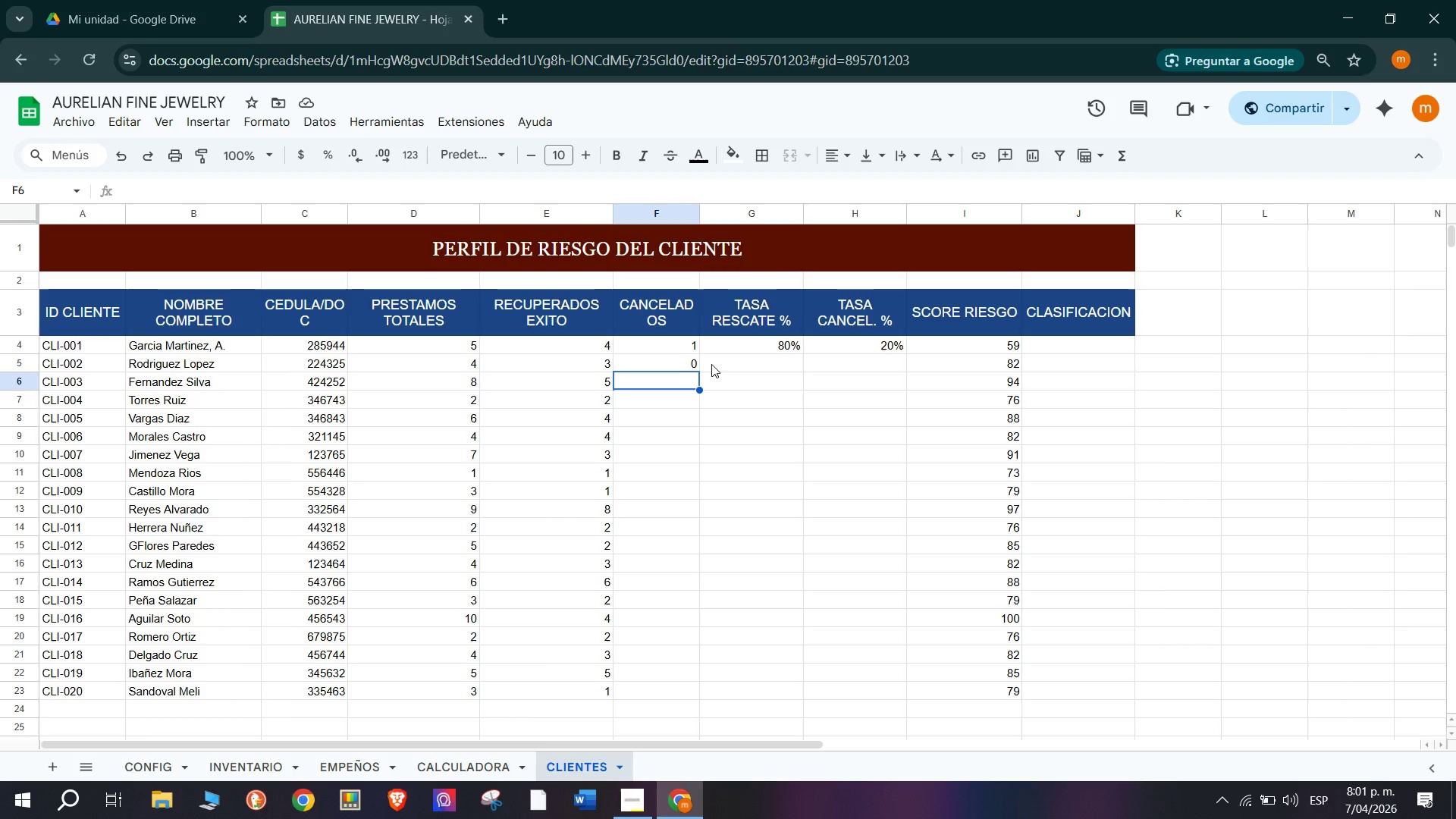 
wait(15.52)
 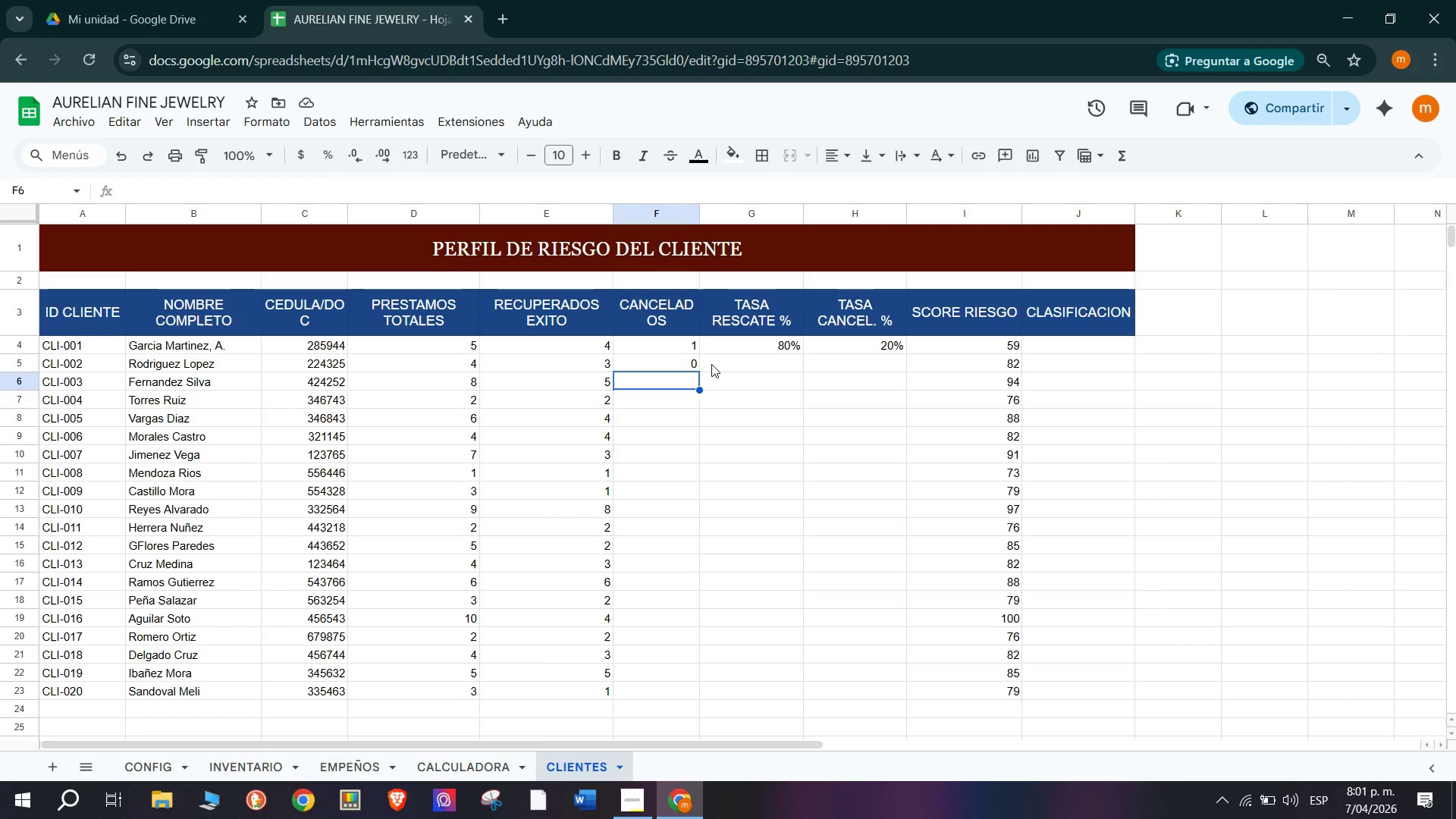 
key(3)
 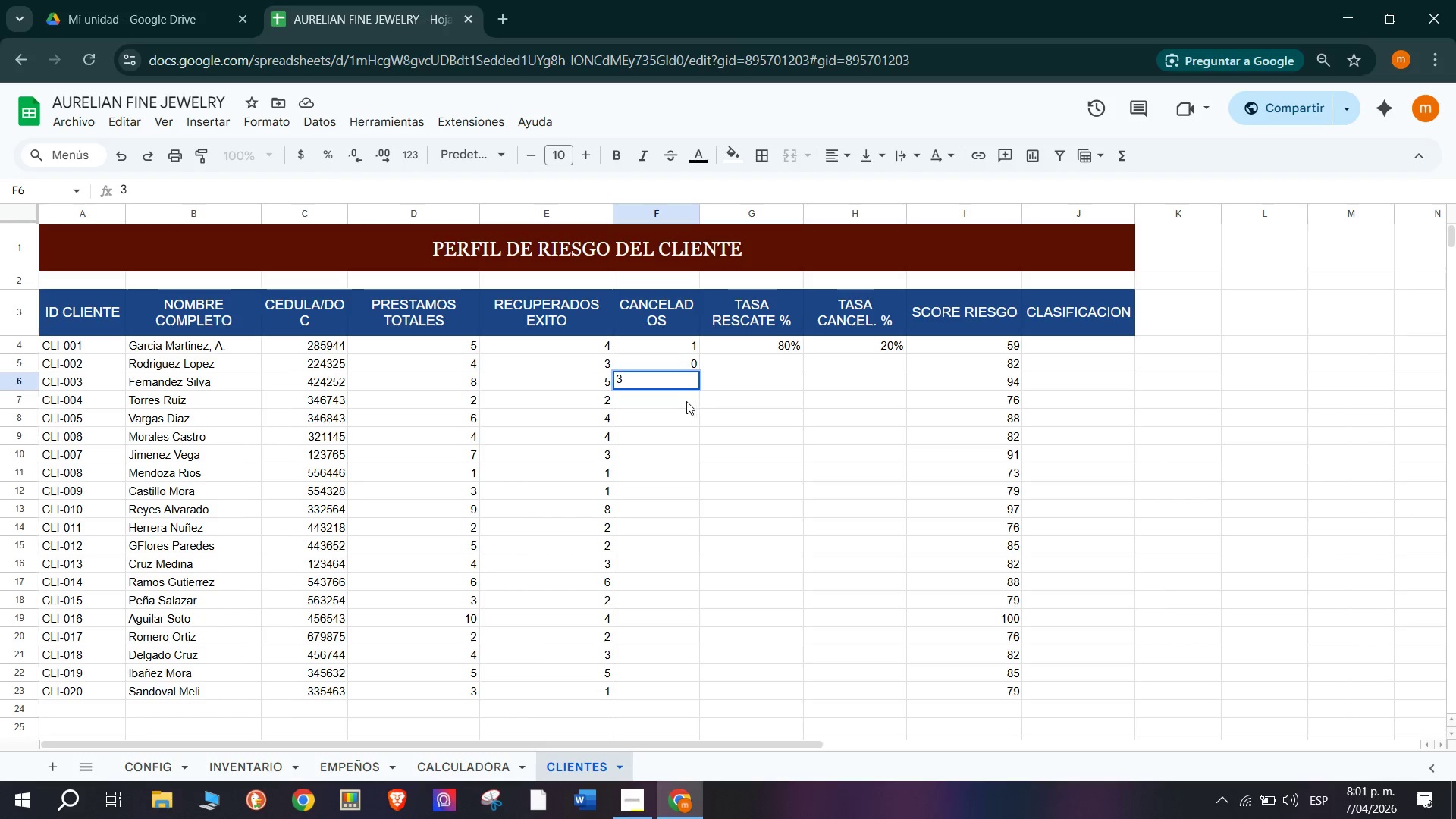 
left_click([685, 401])
 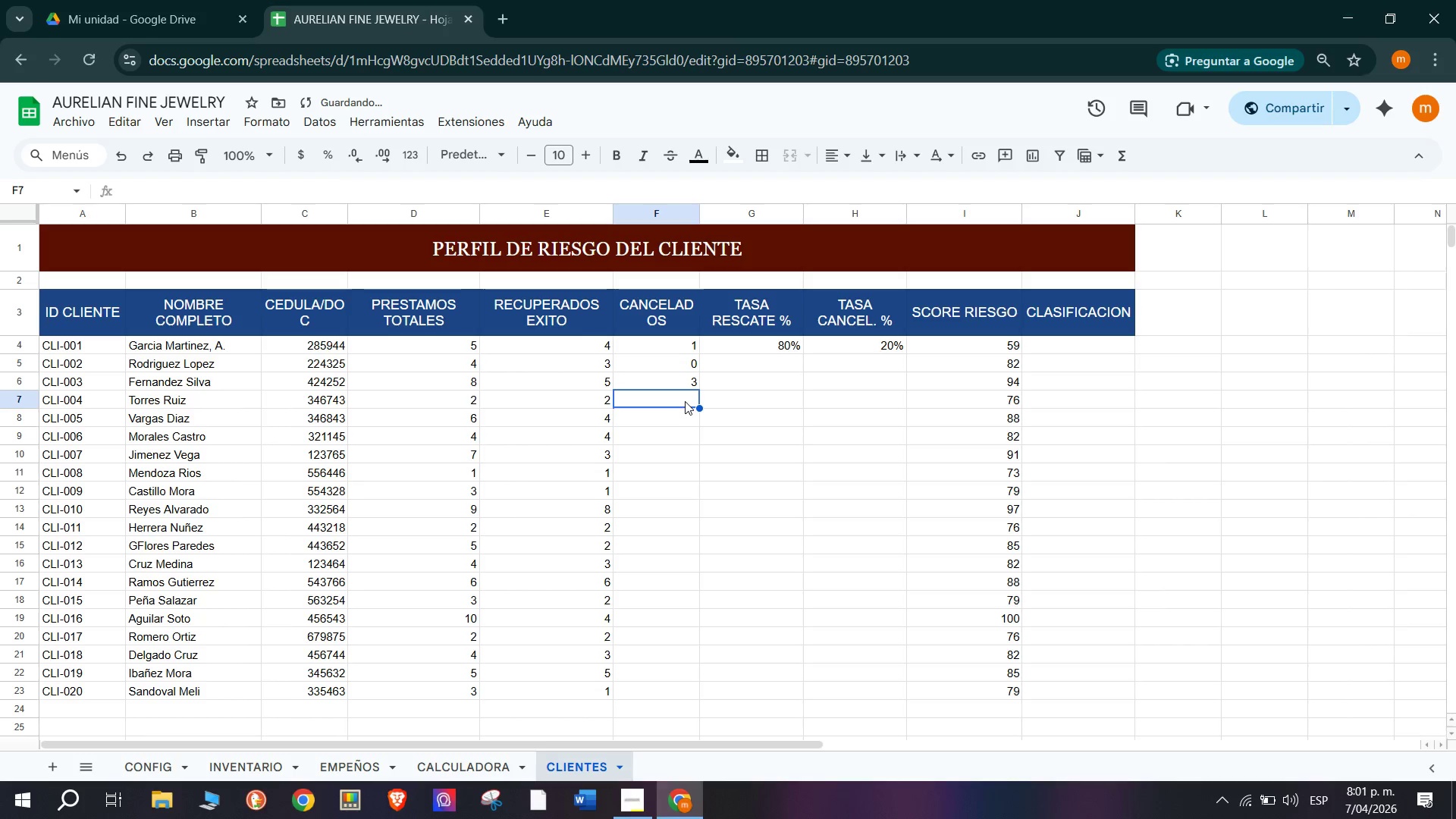 
key(0)
 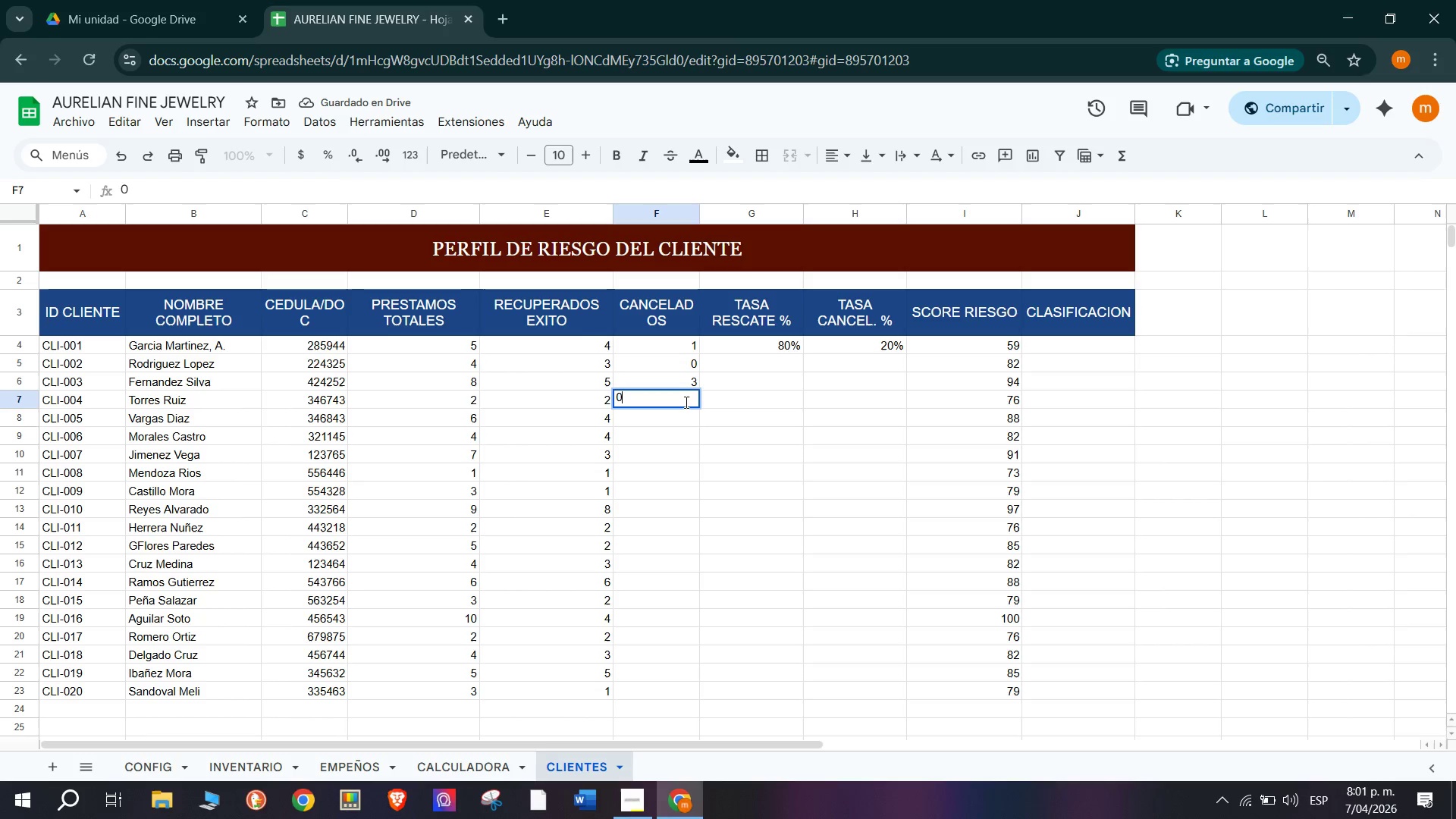 
key(Enter)
 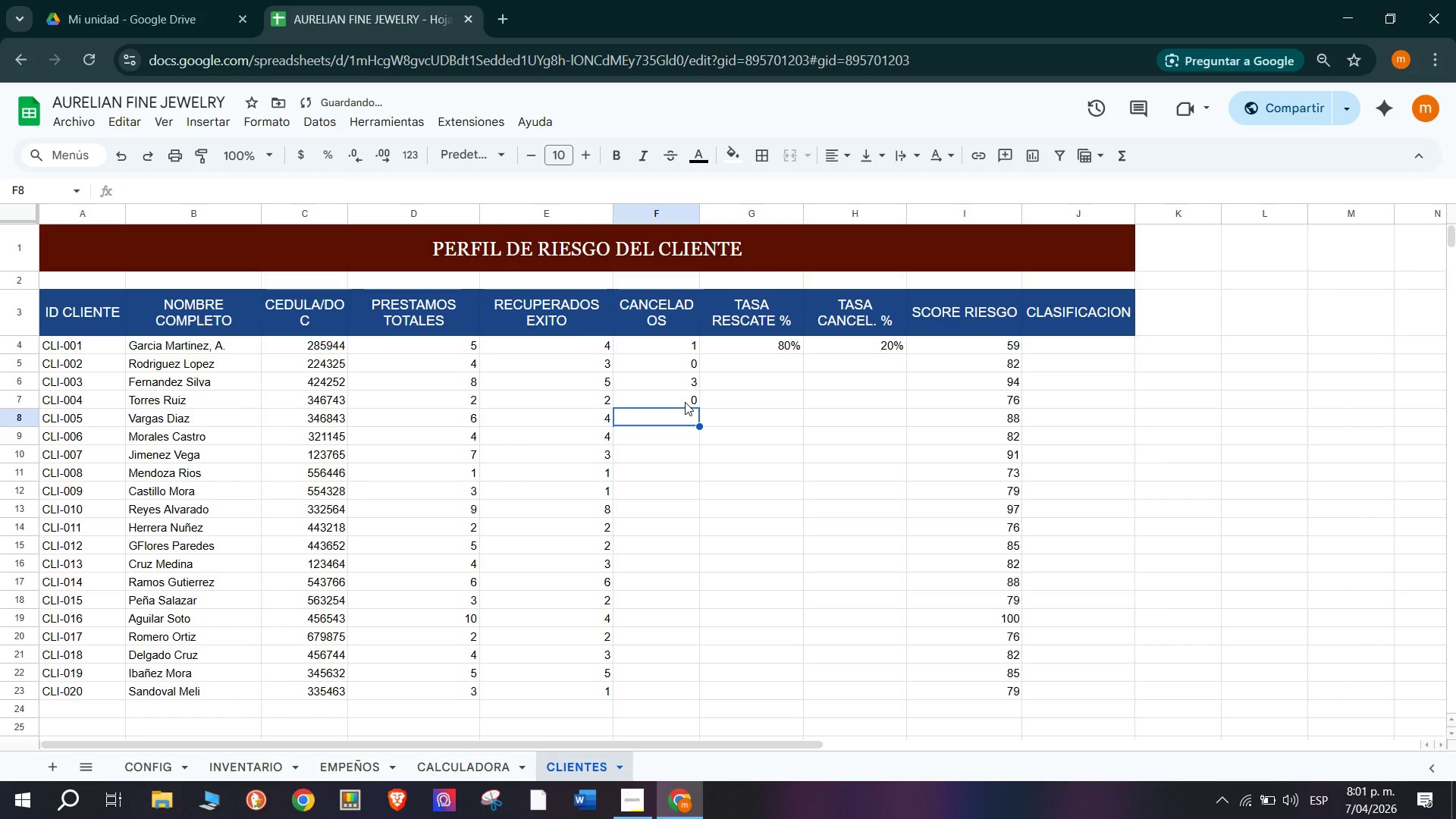 
key(2)
 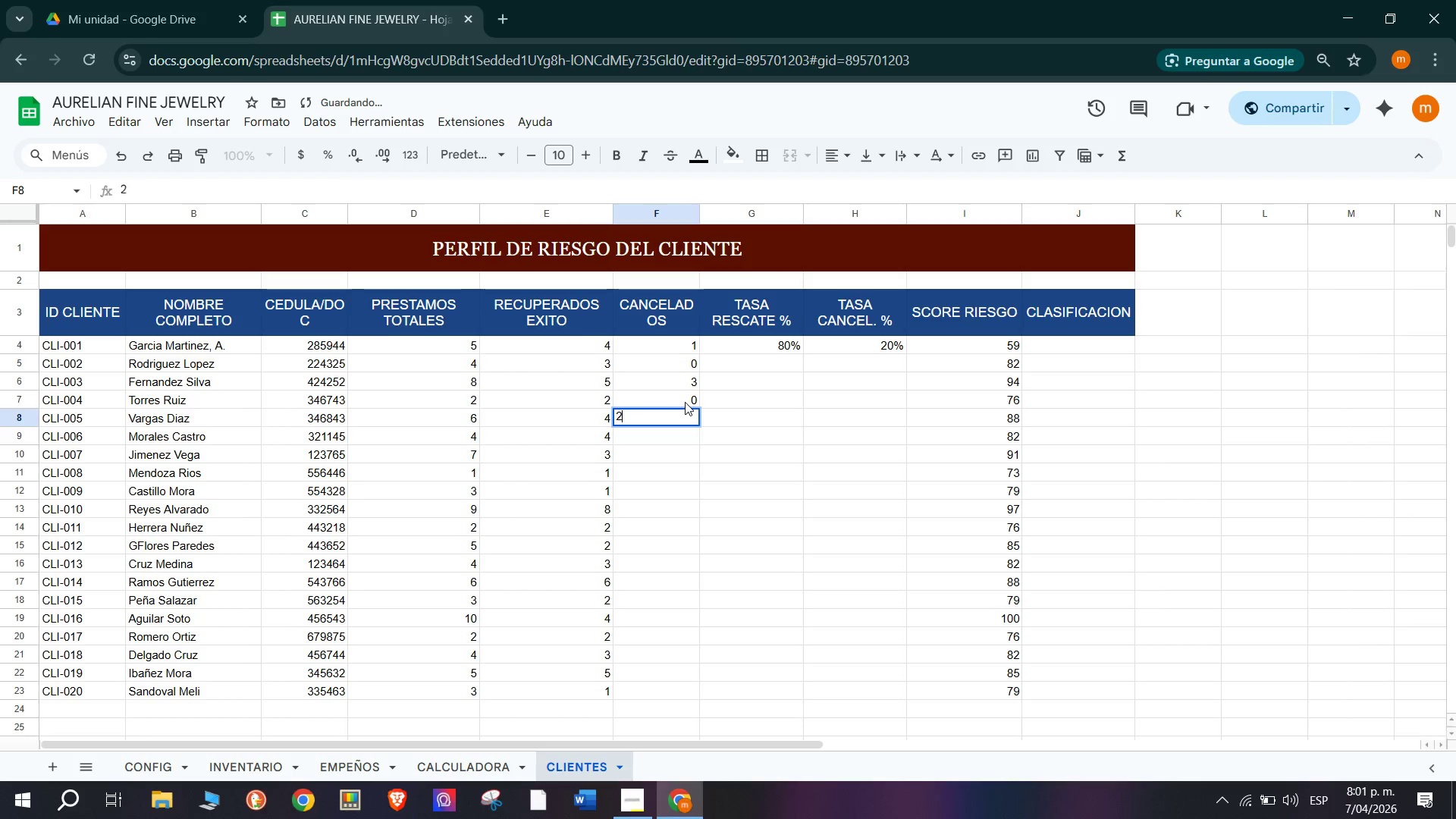 
key(Enter)
 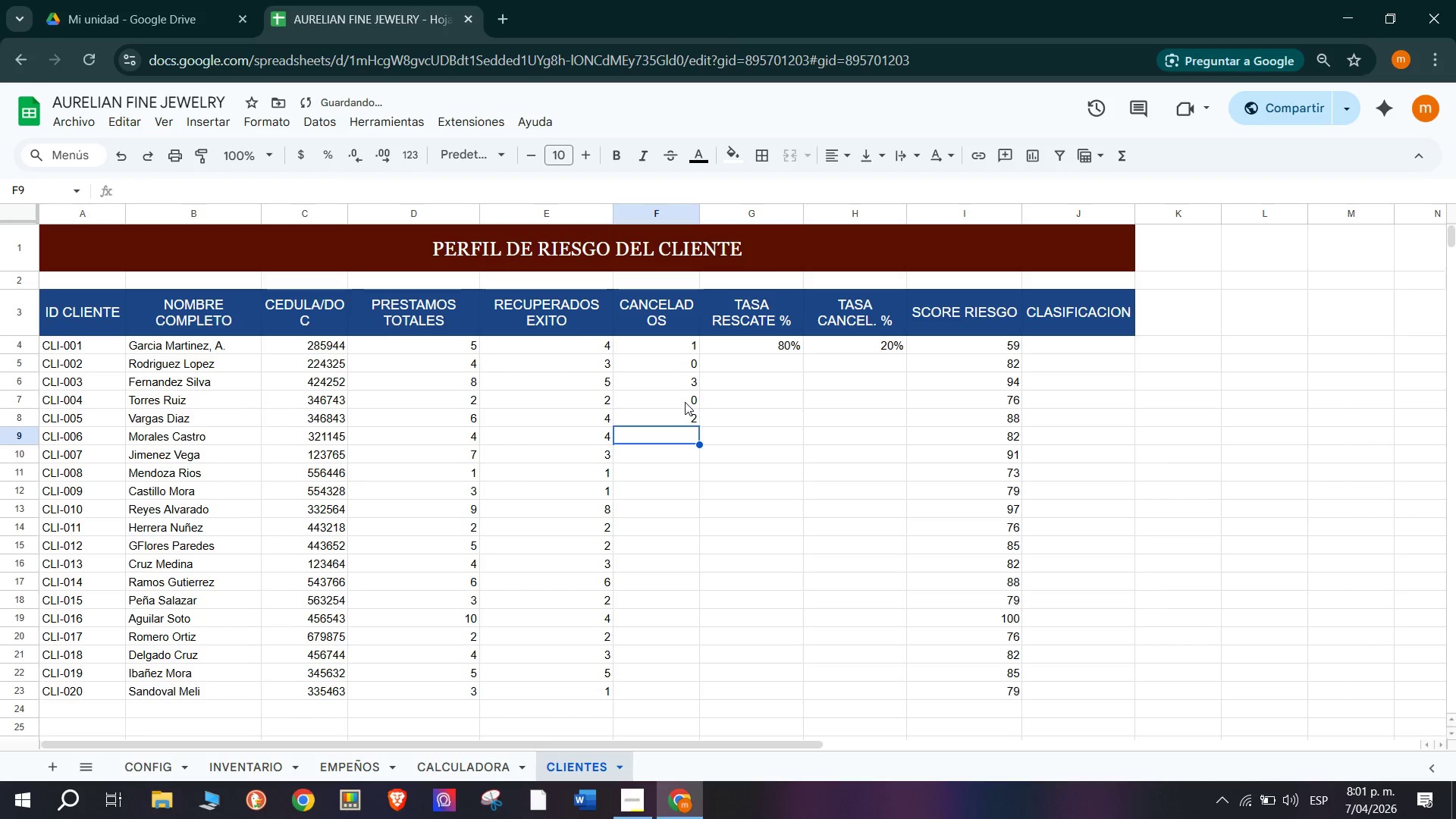 
key(0)
 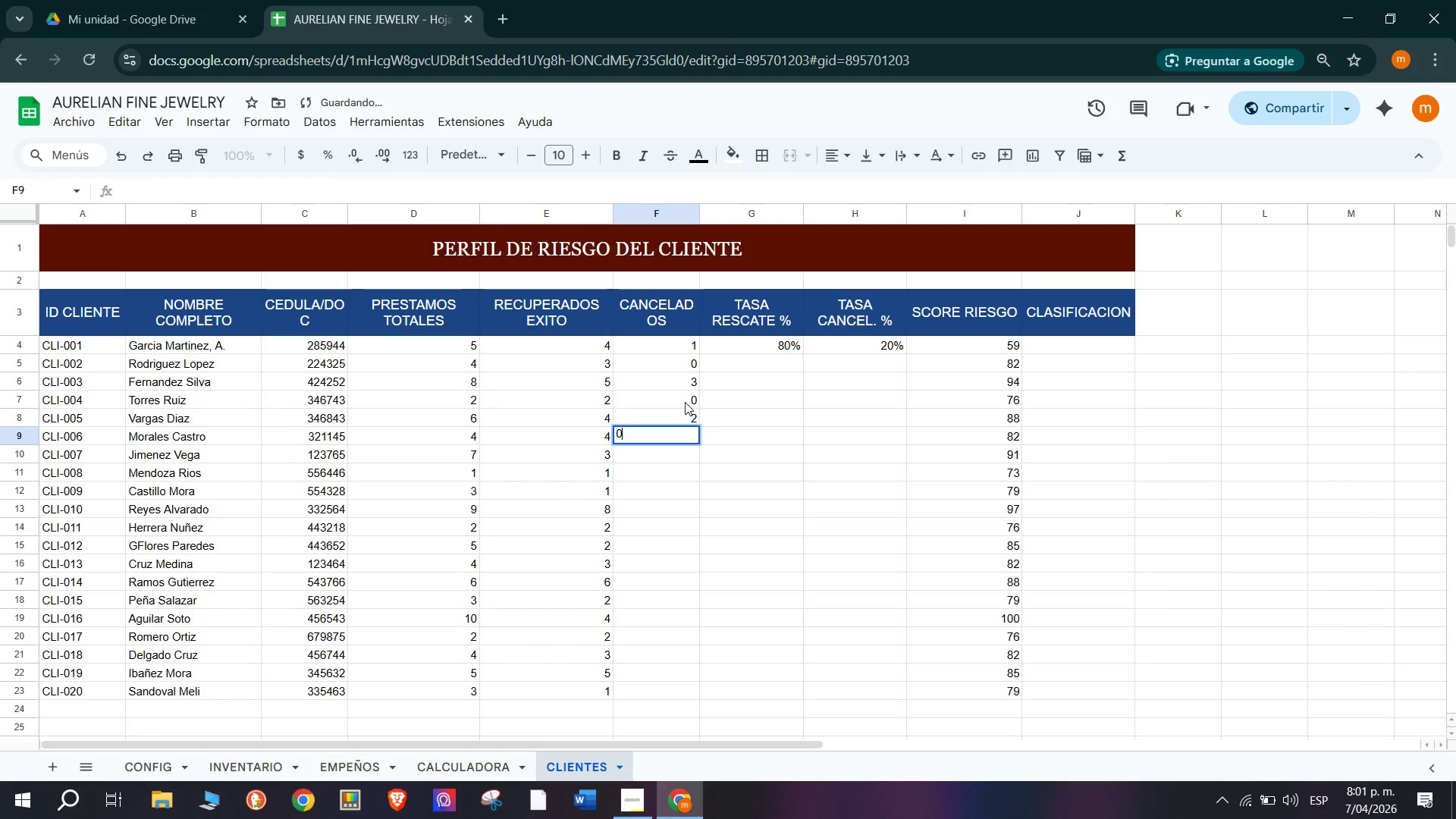 
key(Enter)
 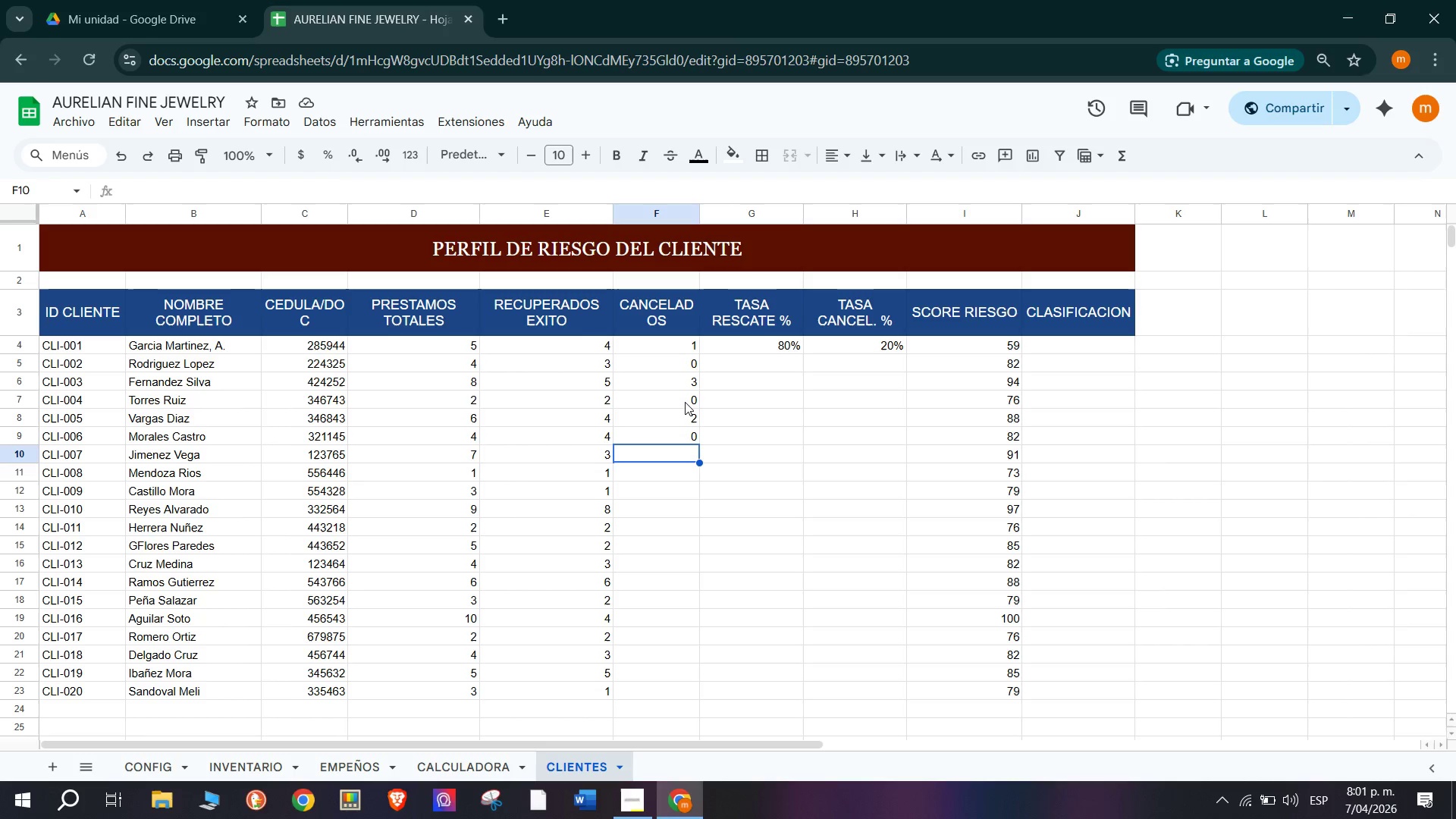 
wait(7.27)
 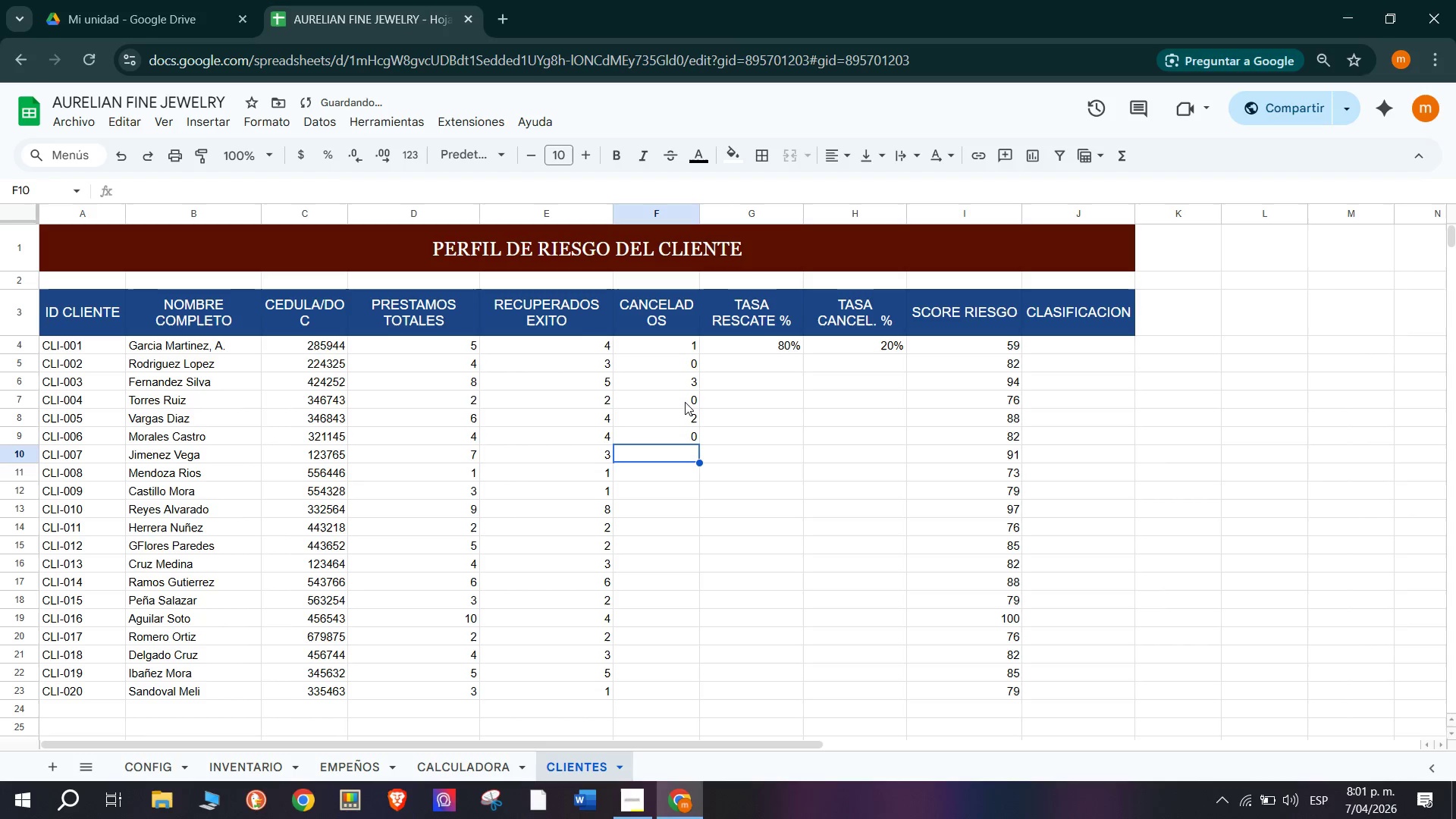 
key(4)
 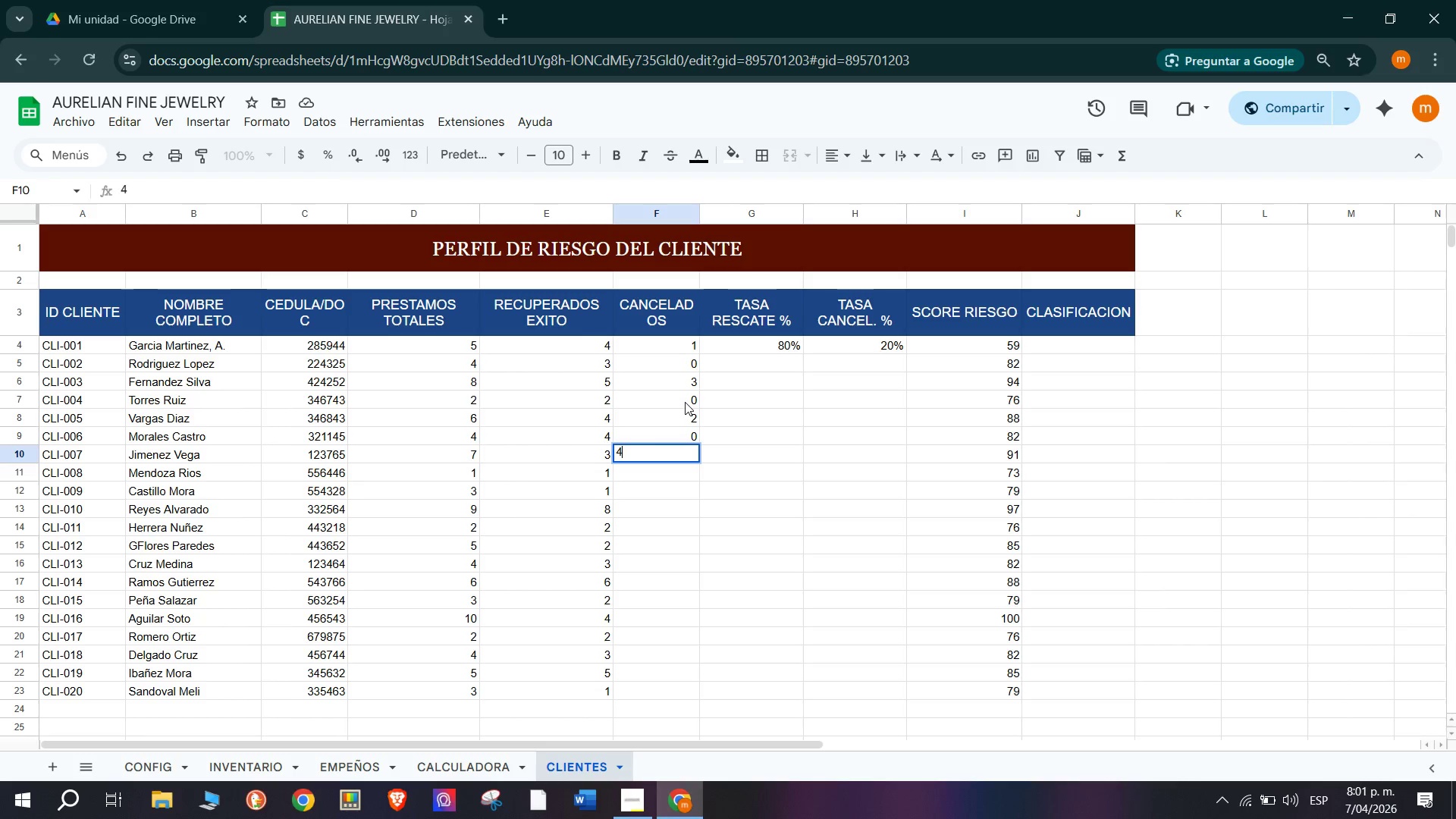 
key(Enter)
 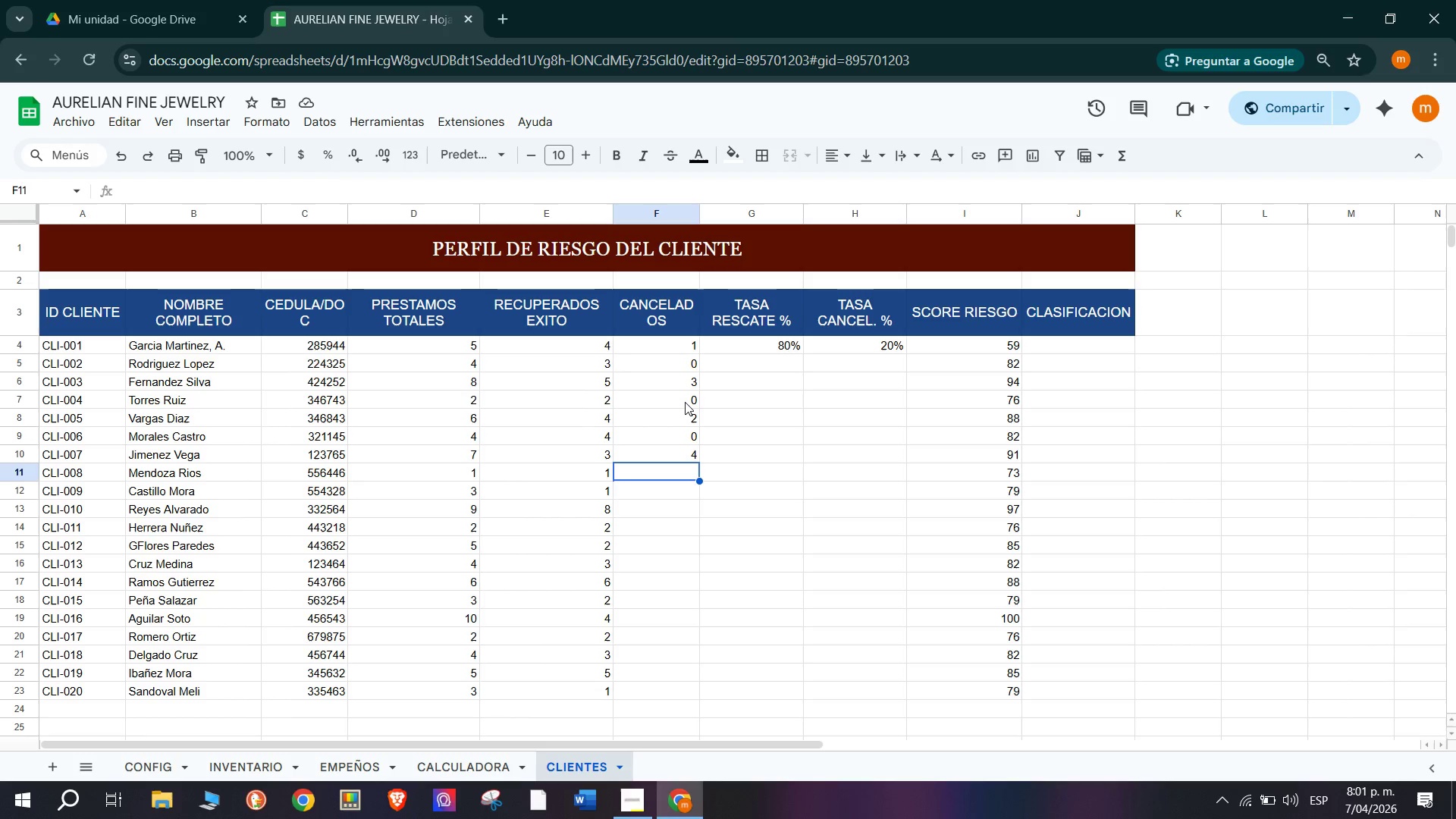 
wait(12.99)
 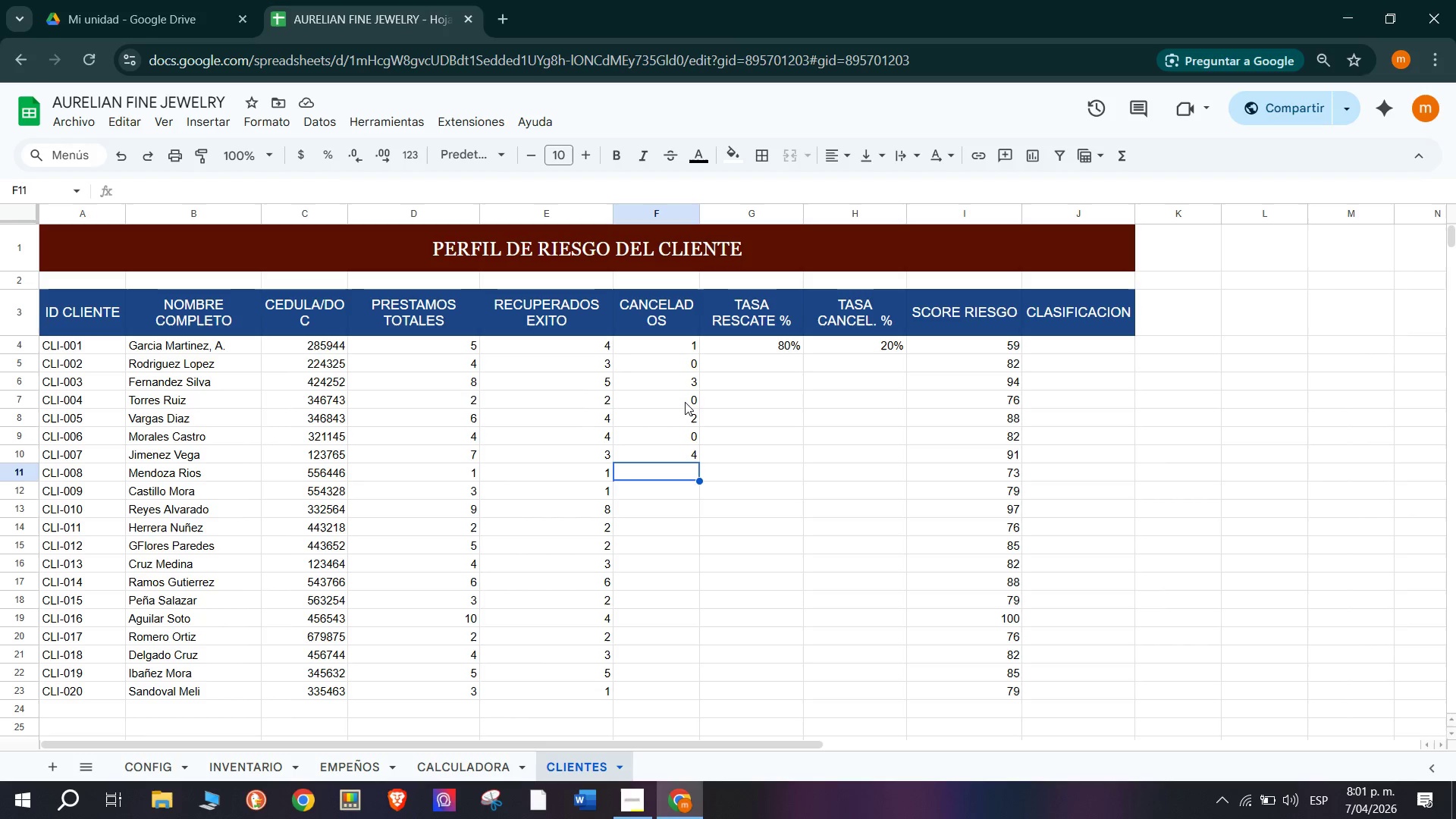 
key(0)
 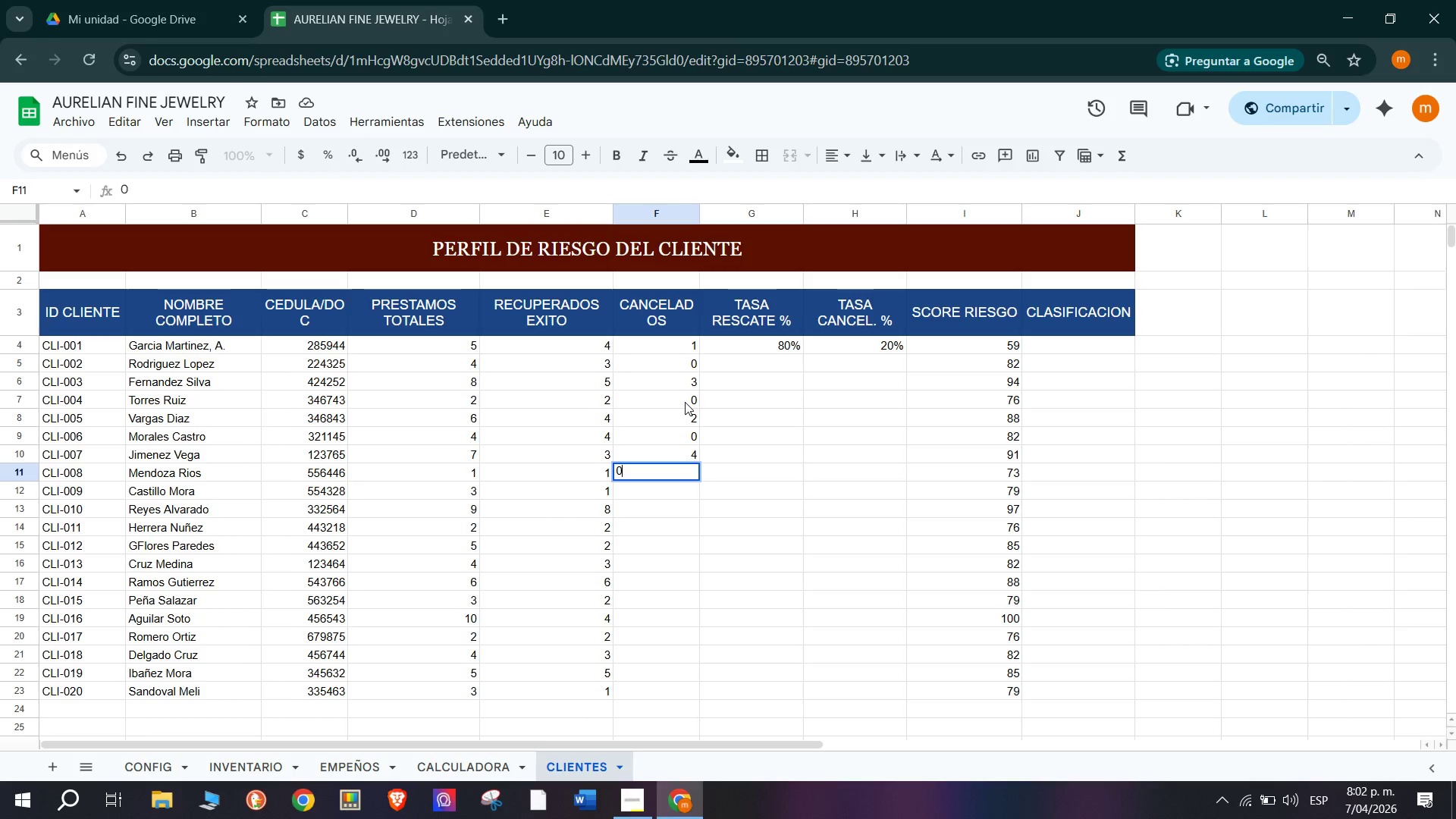 
key(Enter)
 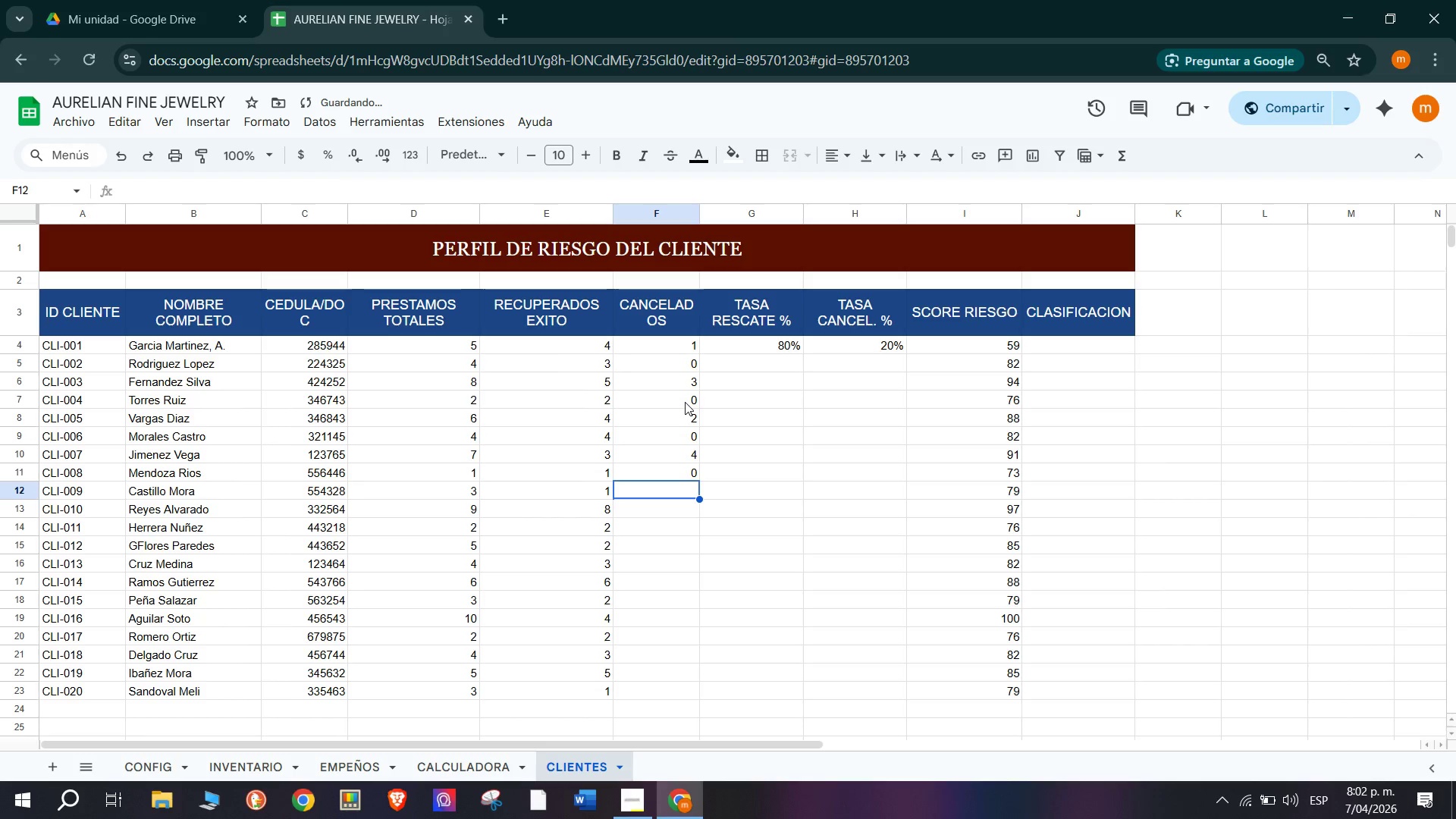 
key(2)
 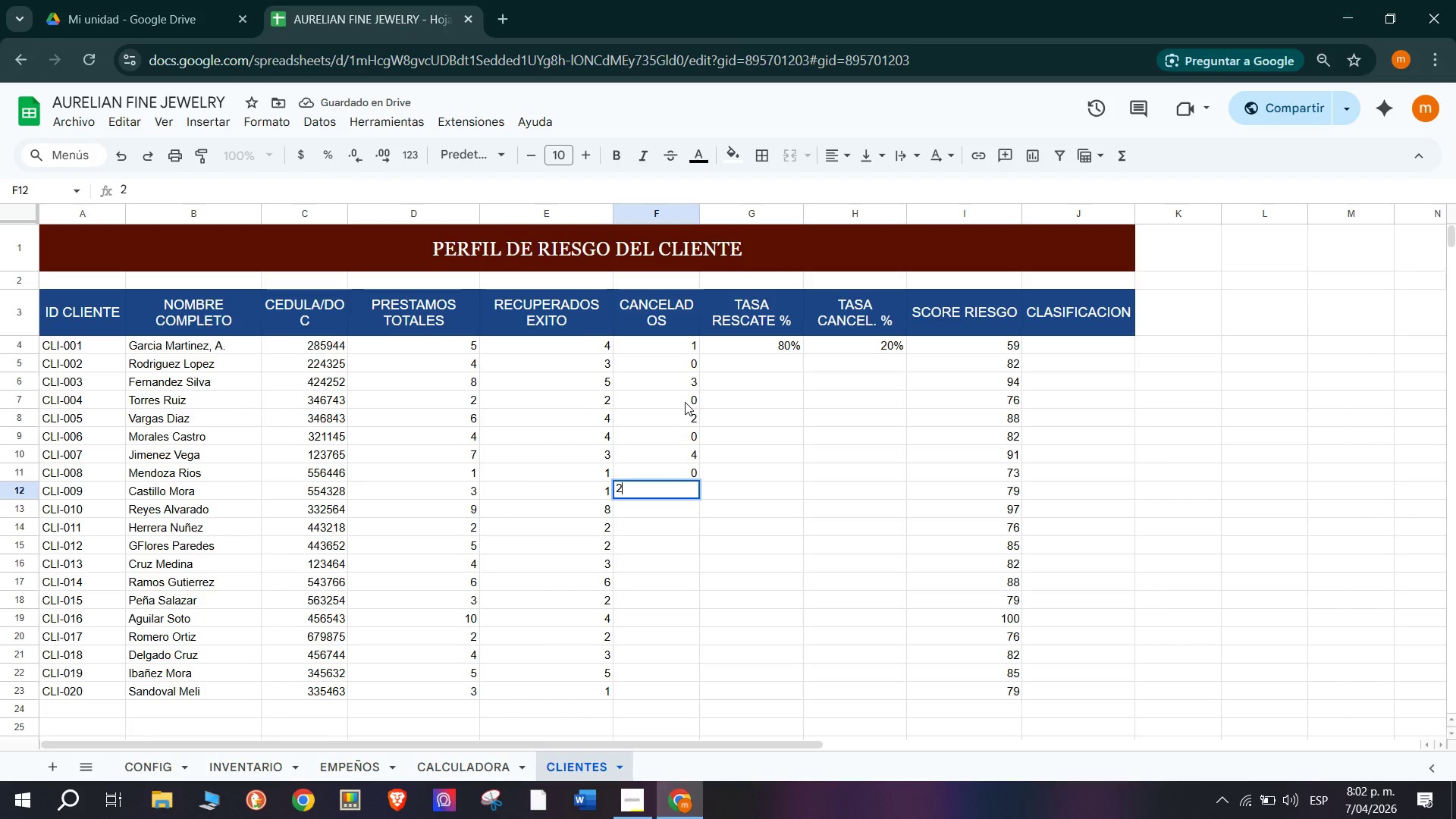 
key(Enter)
 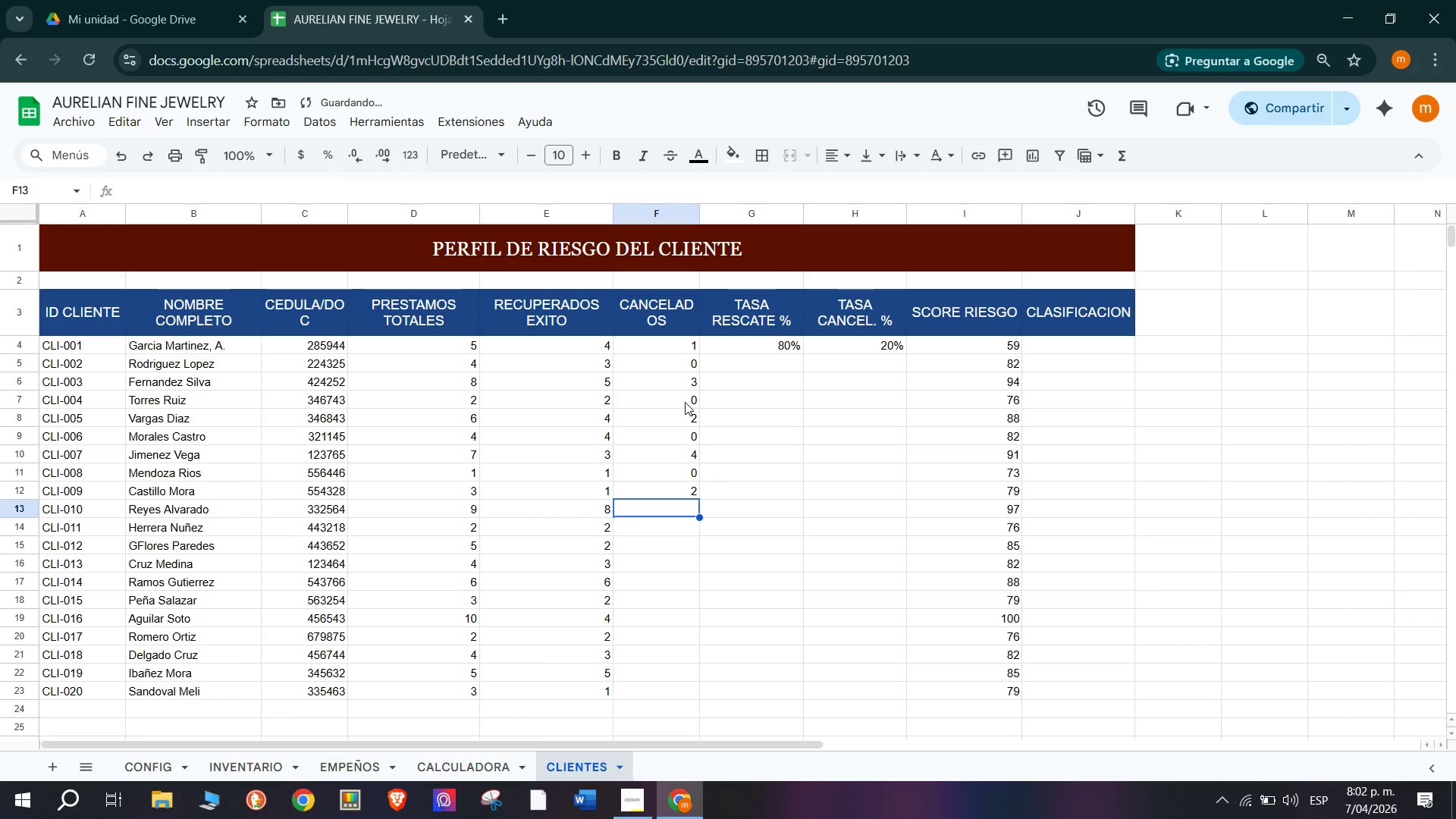 
key(1)
 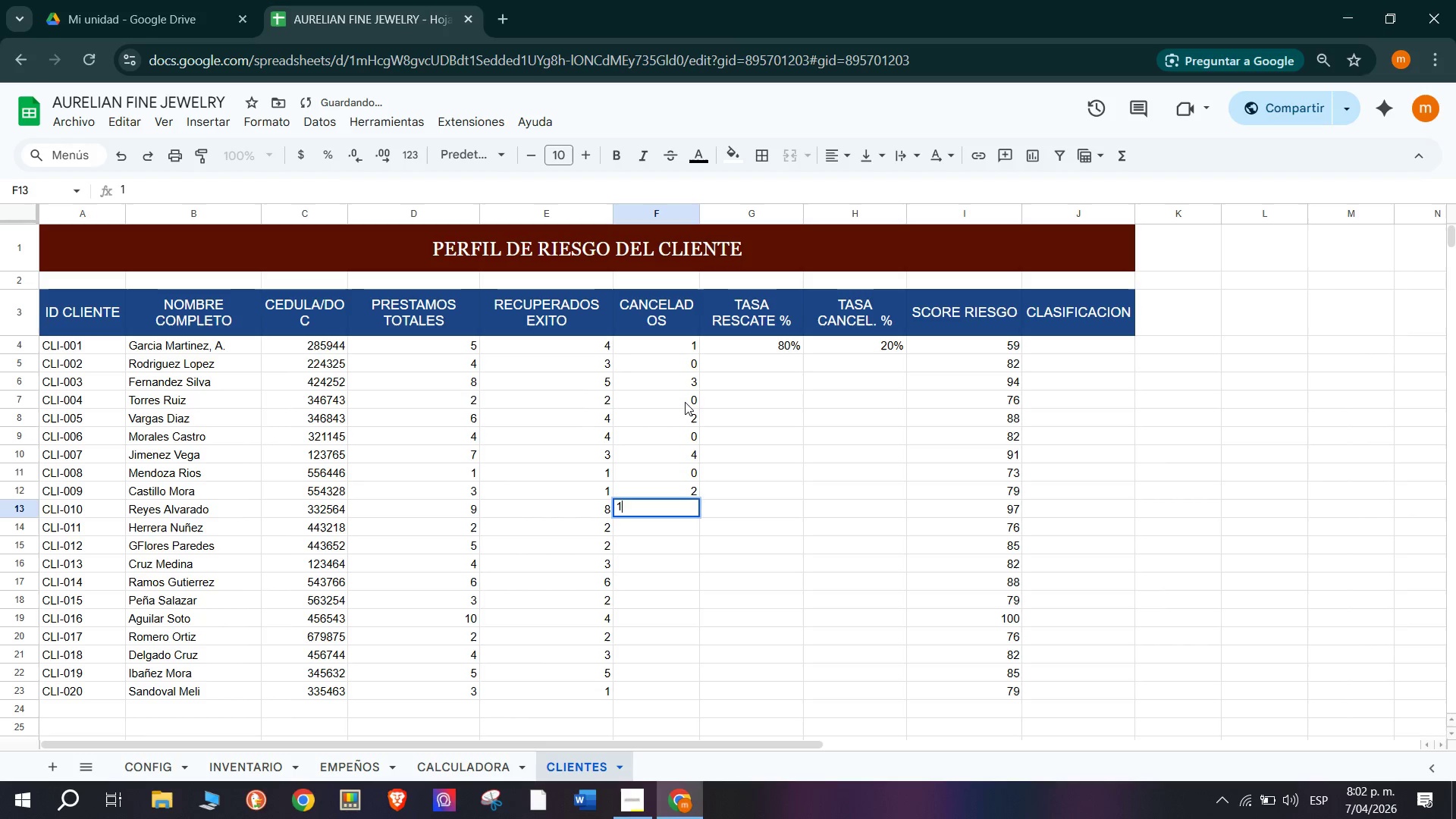 
key(Enter)
 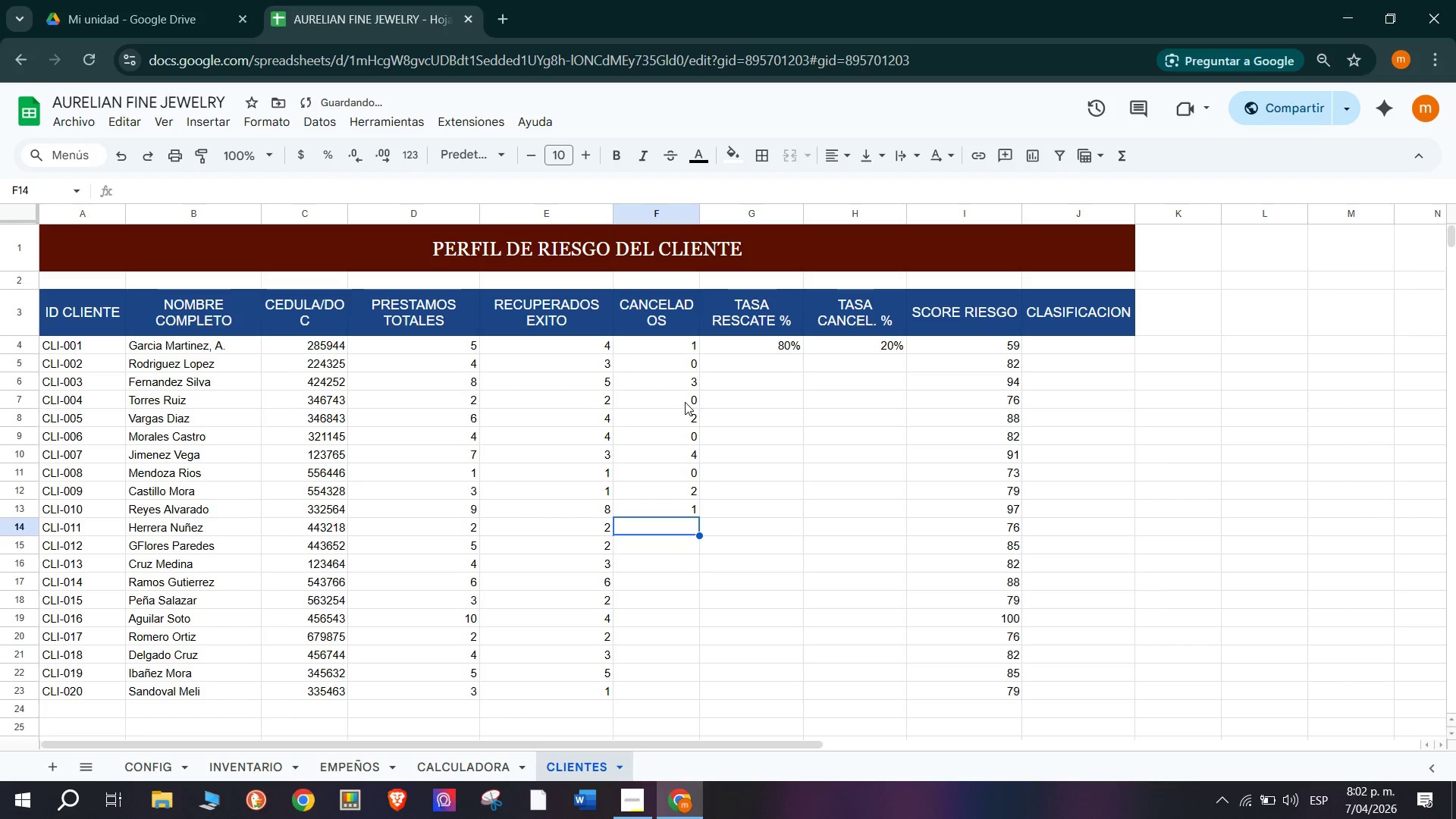 
key(0)
 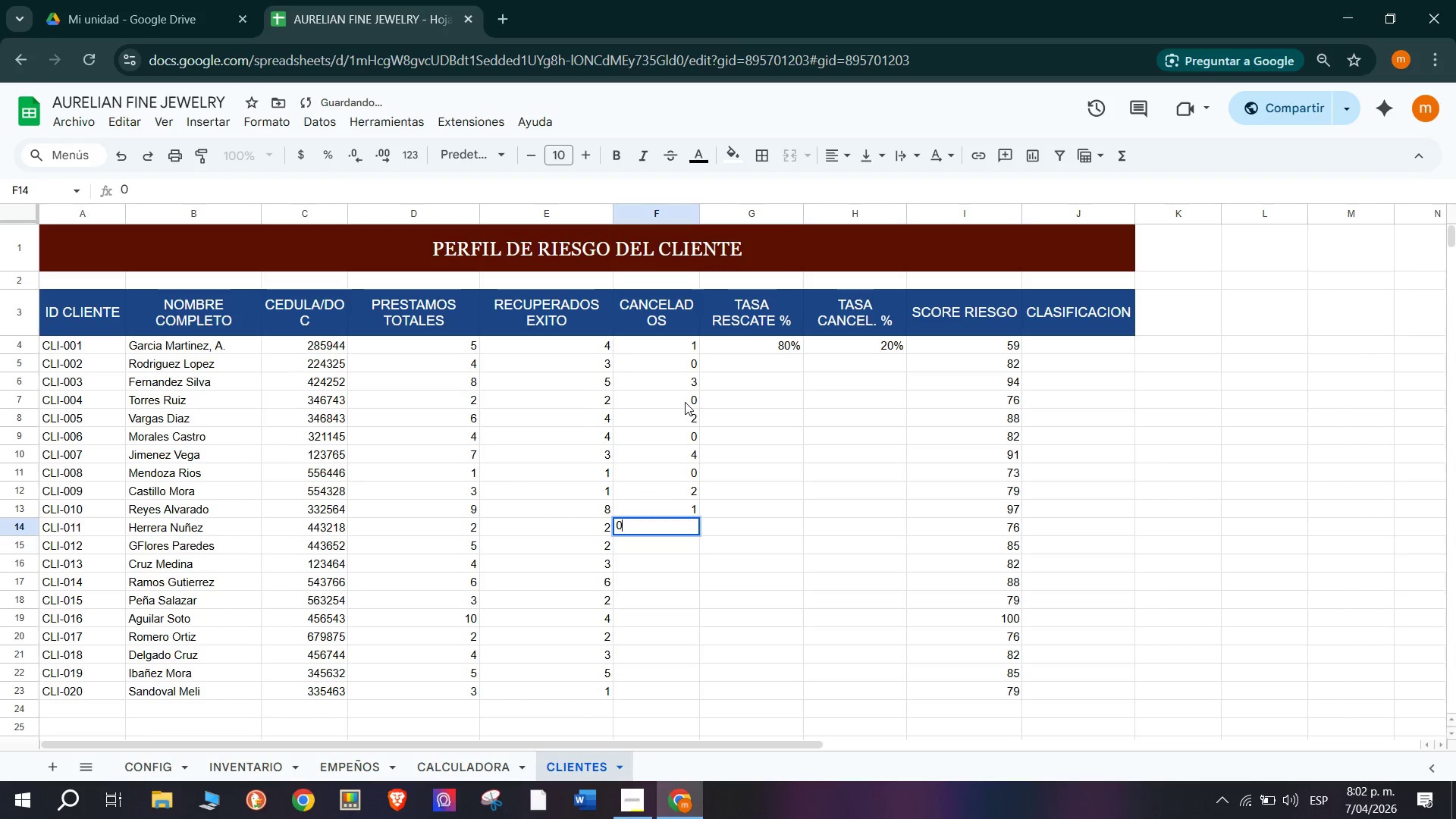 
key(Enter)
 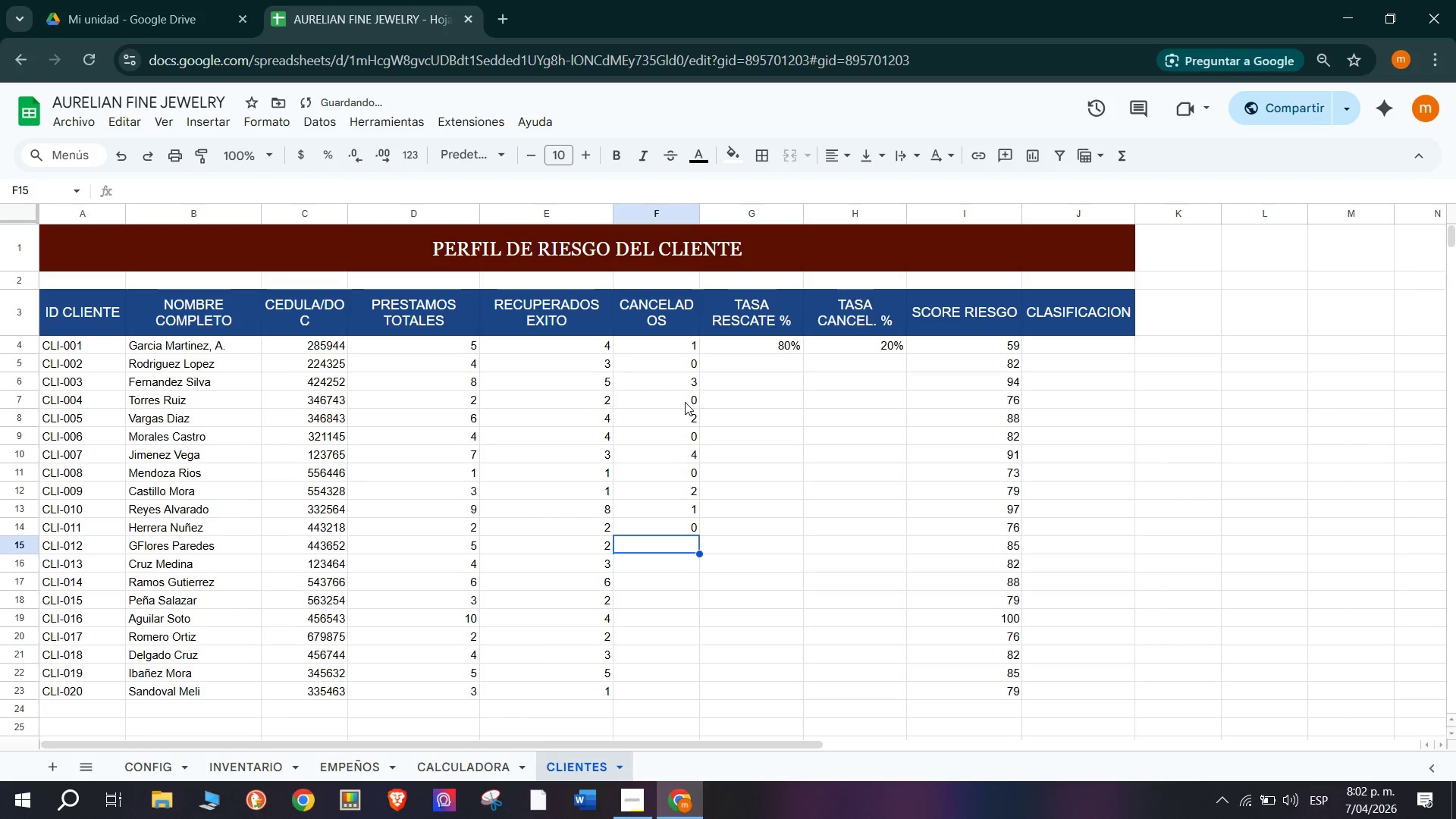 
key(3)
 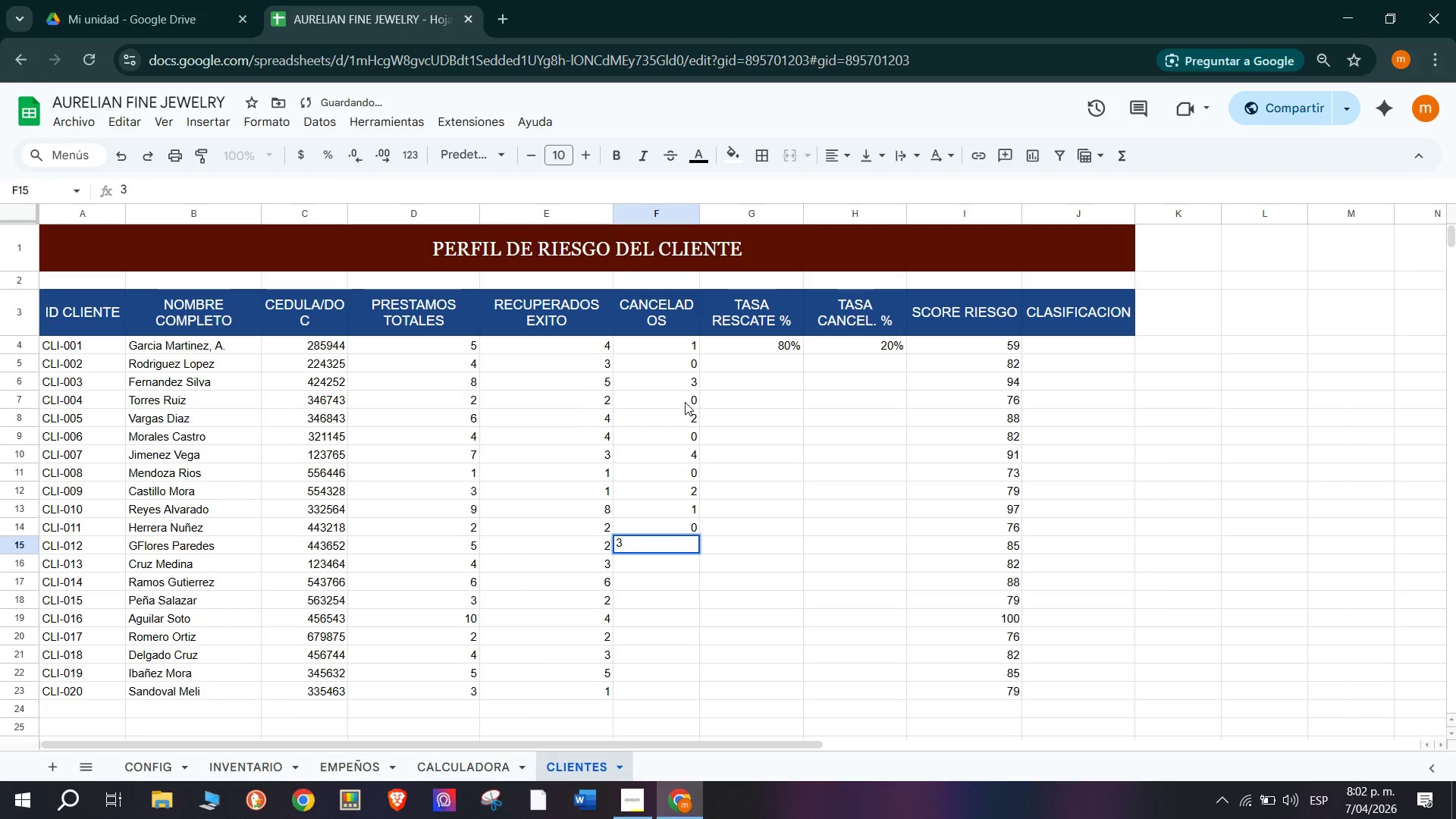 
key(Enter)
 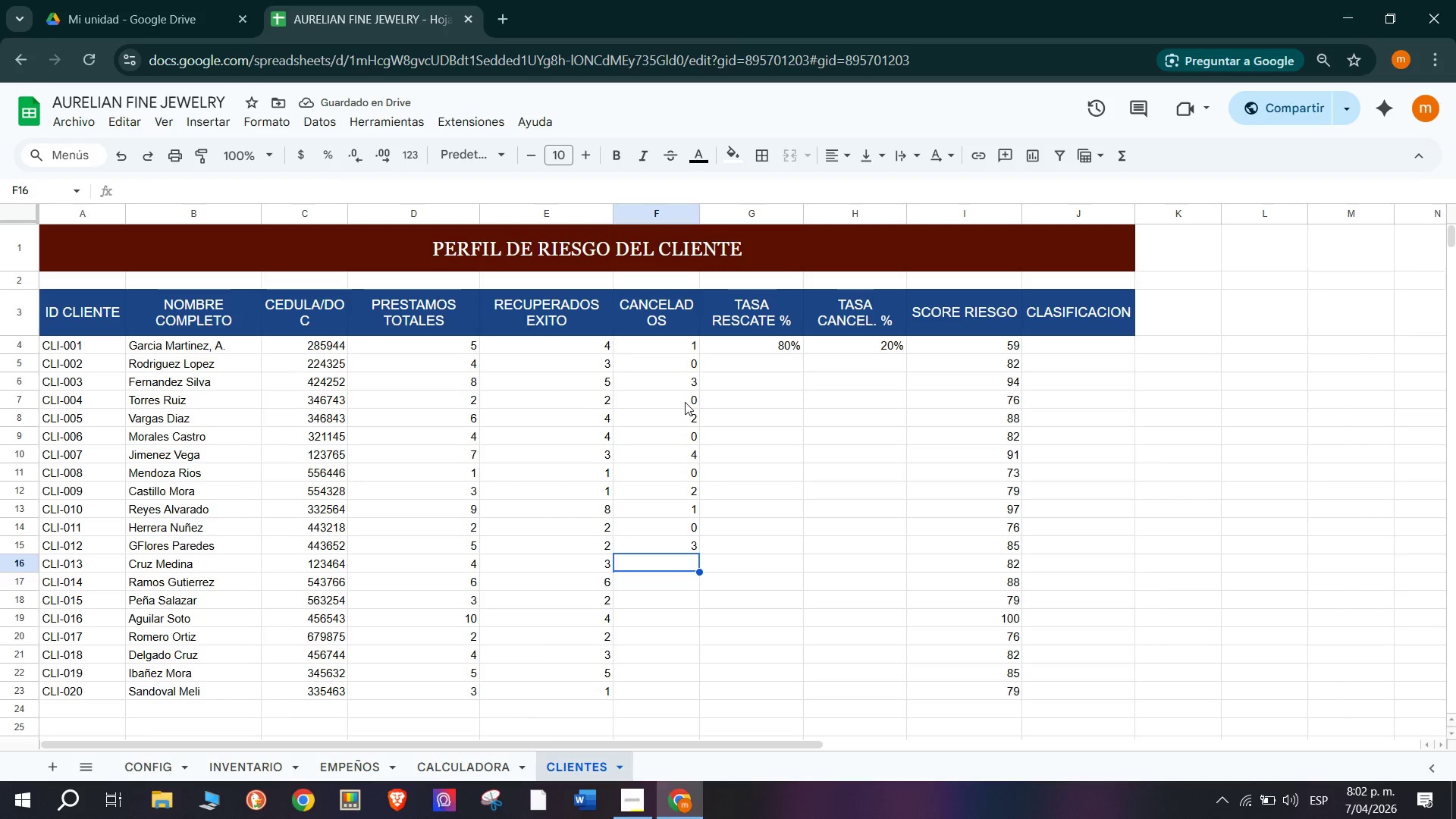 
key(1)
 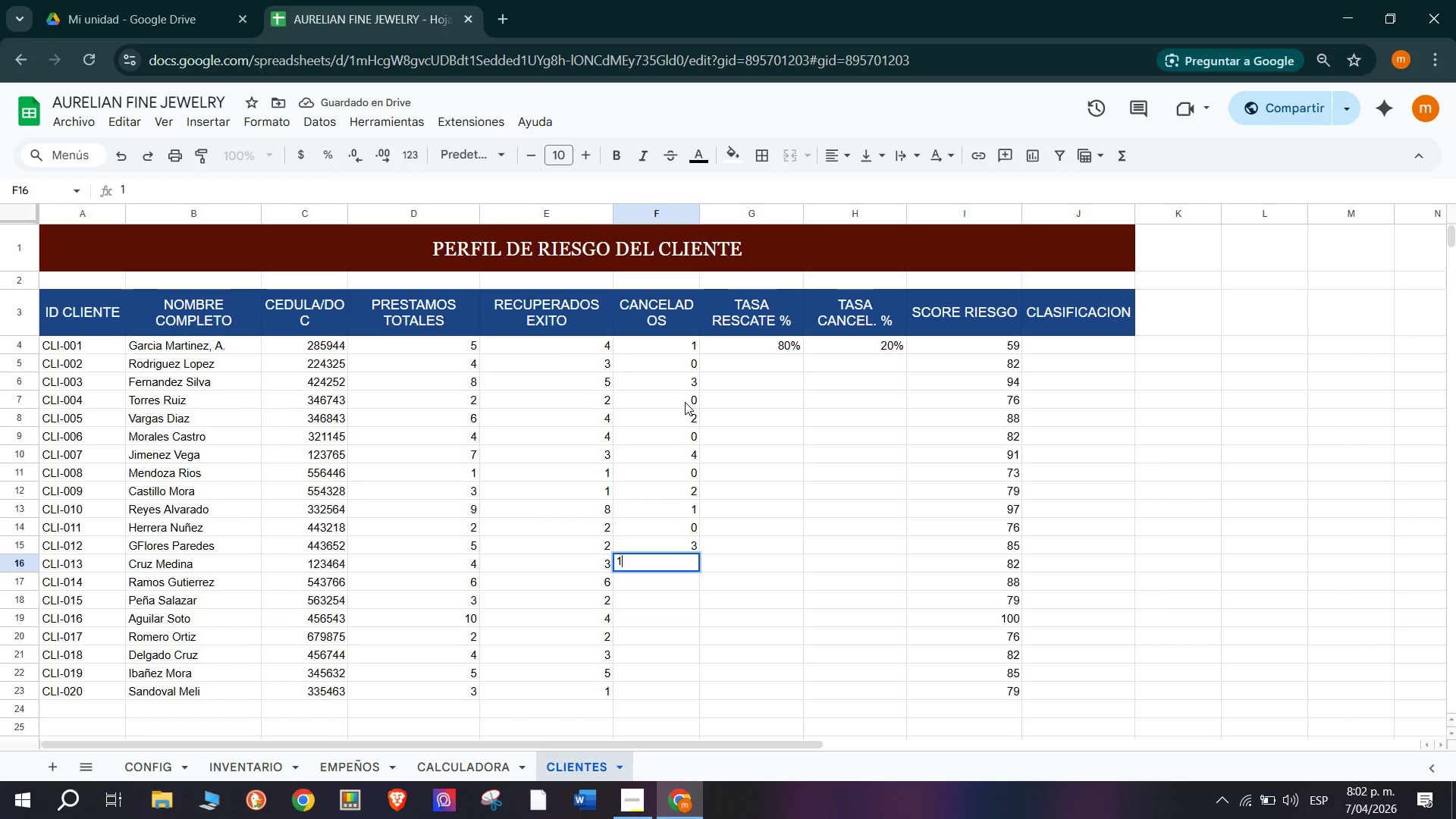 
key(Enter)
 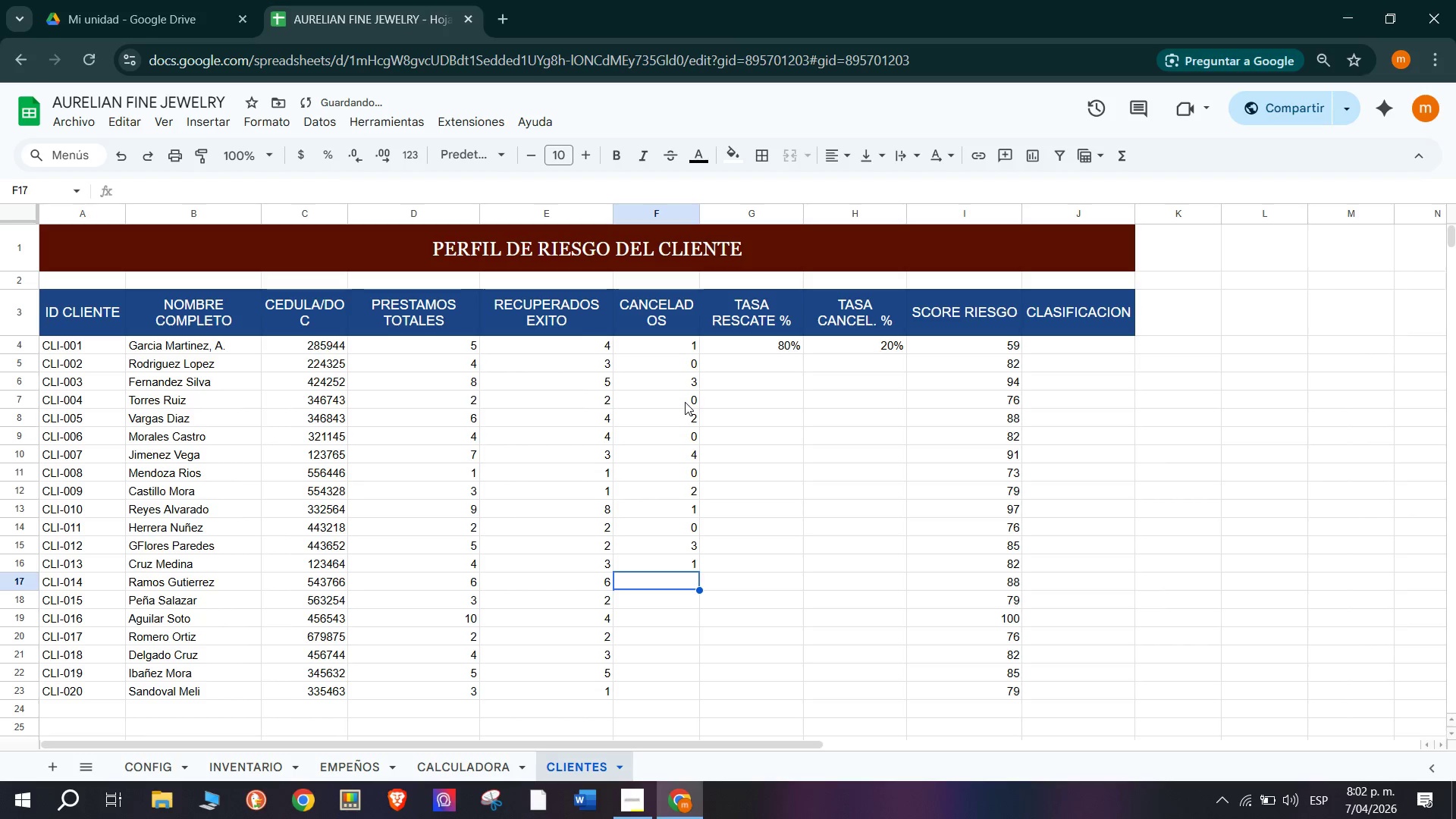 
key(0)
 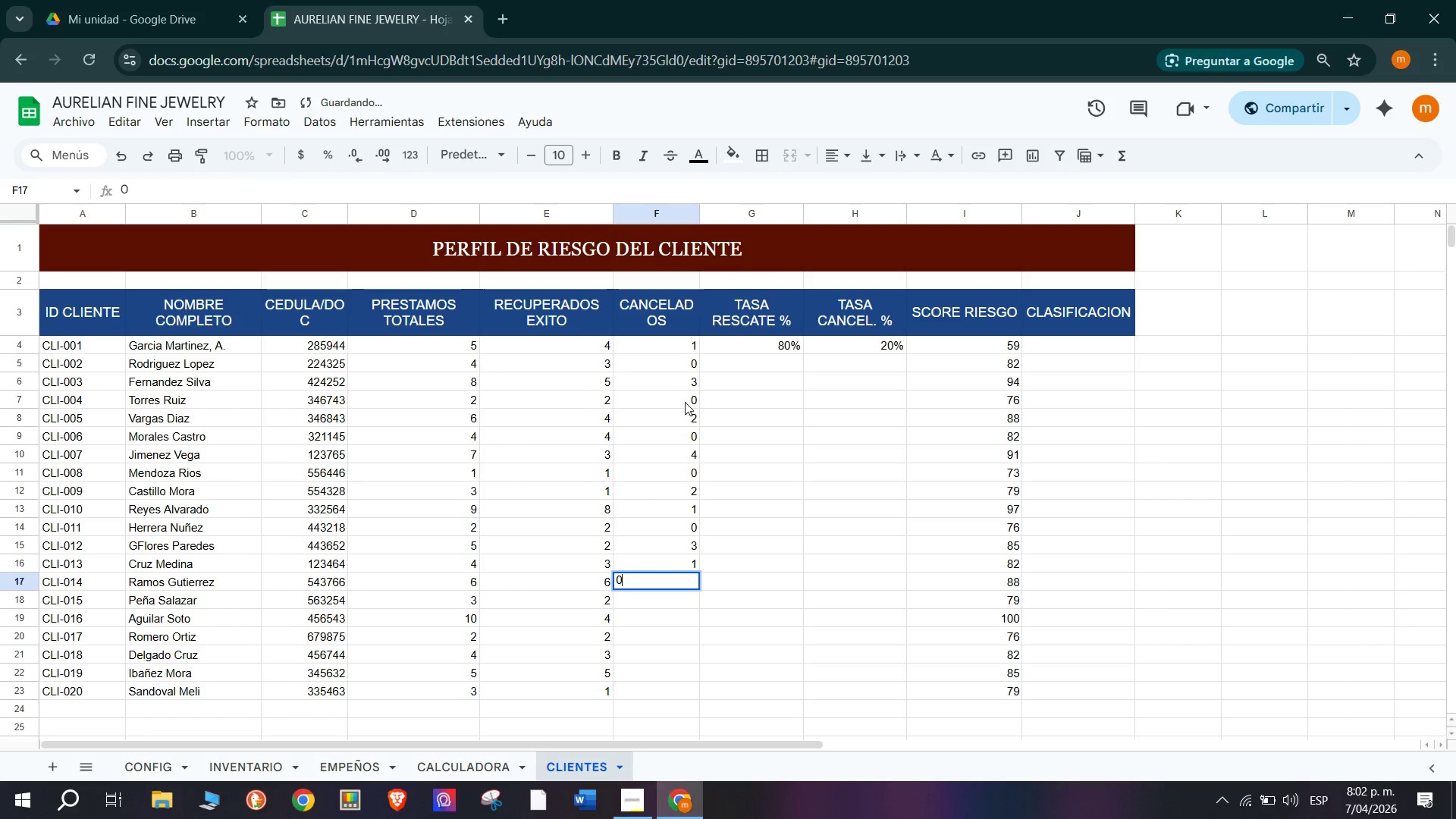 
key(Enter)
 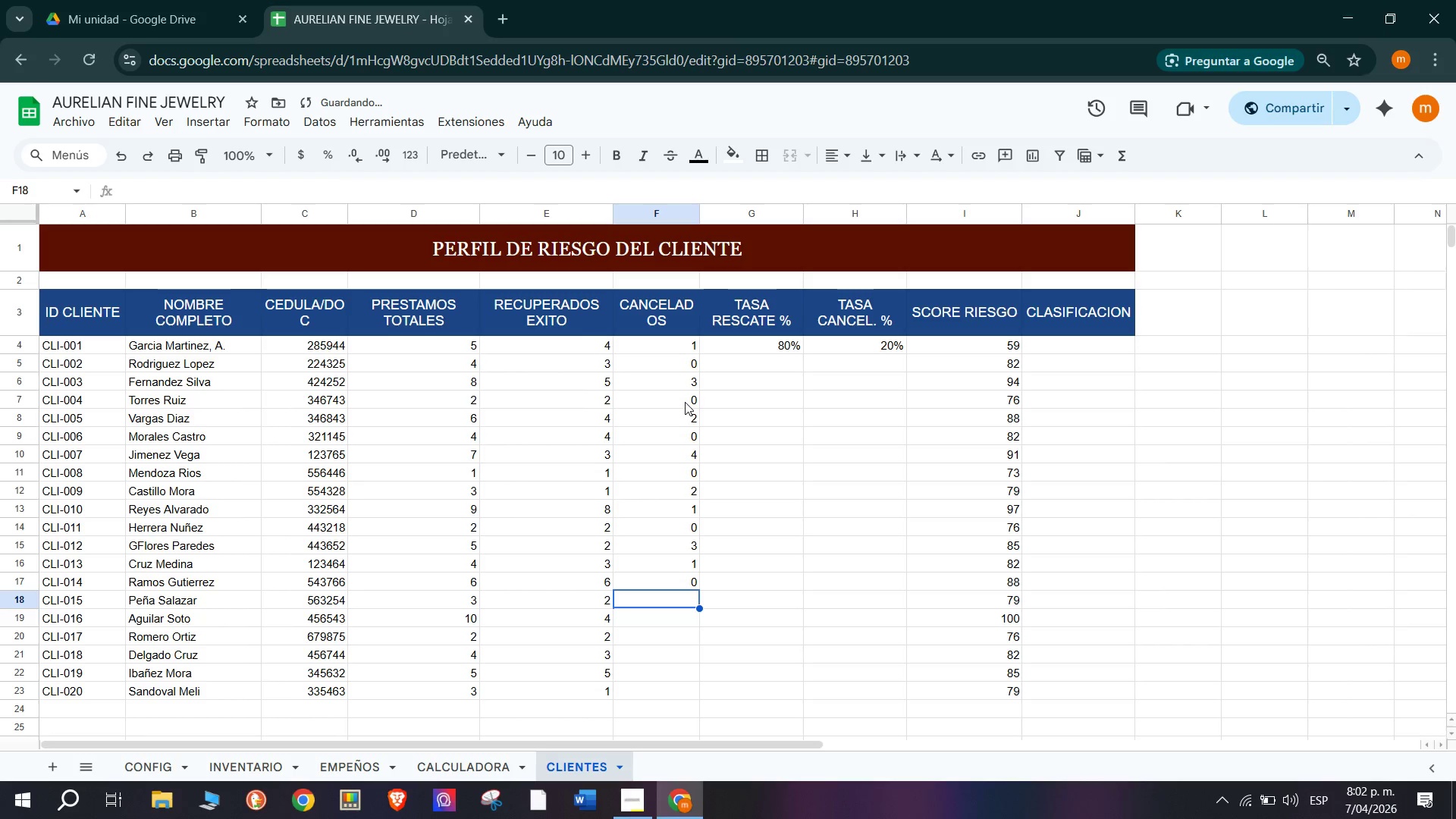 
key(1)
 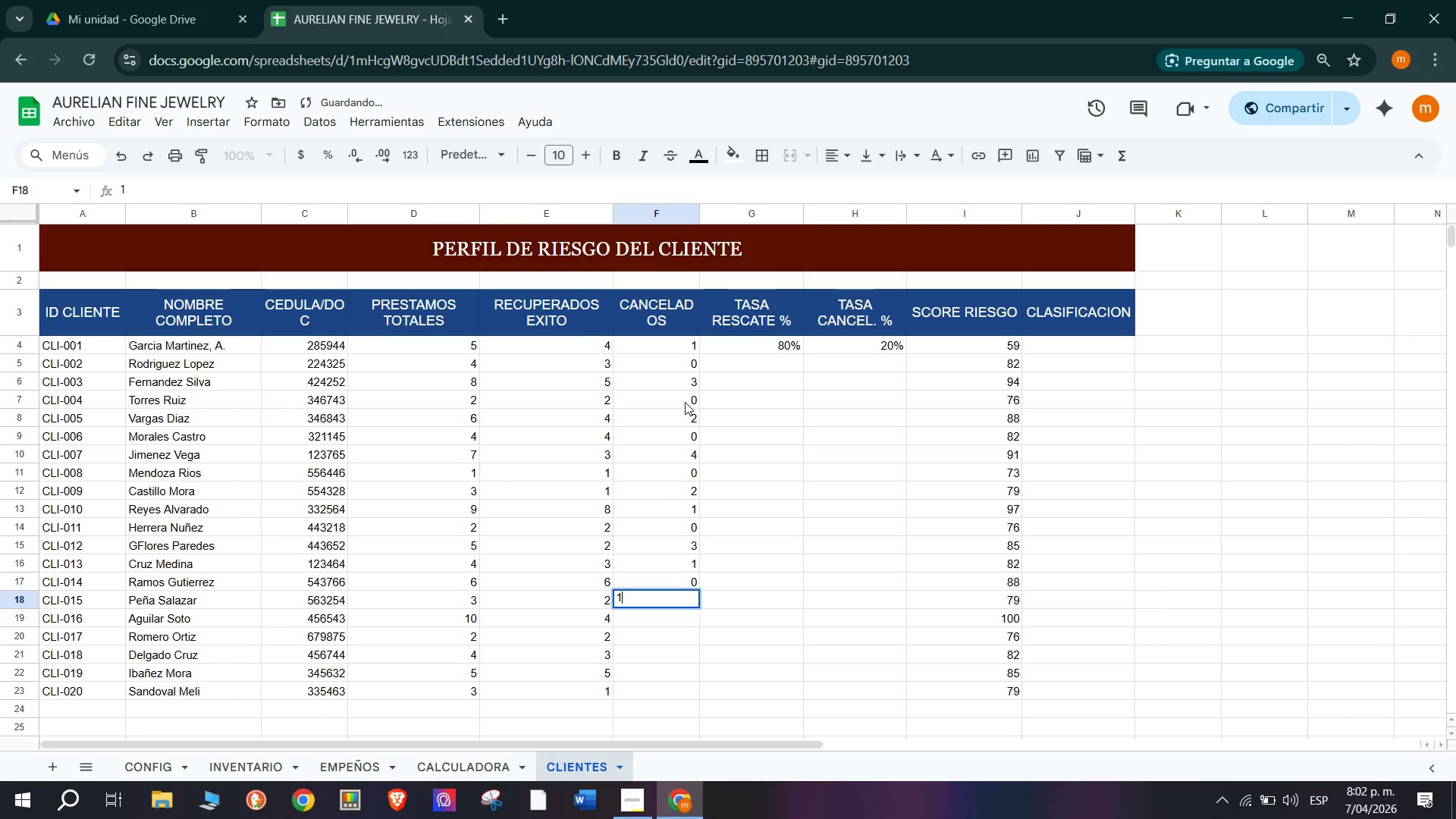 
key(Enter)
 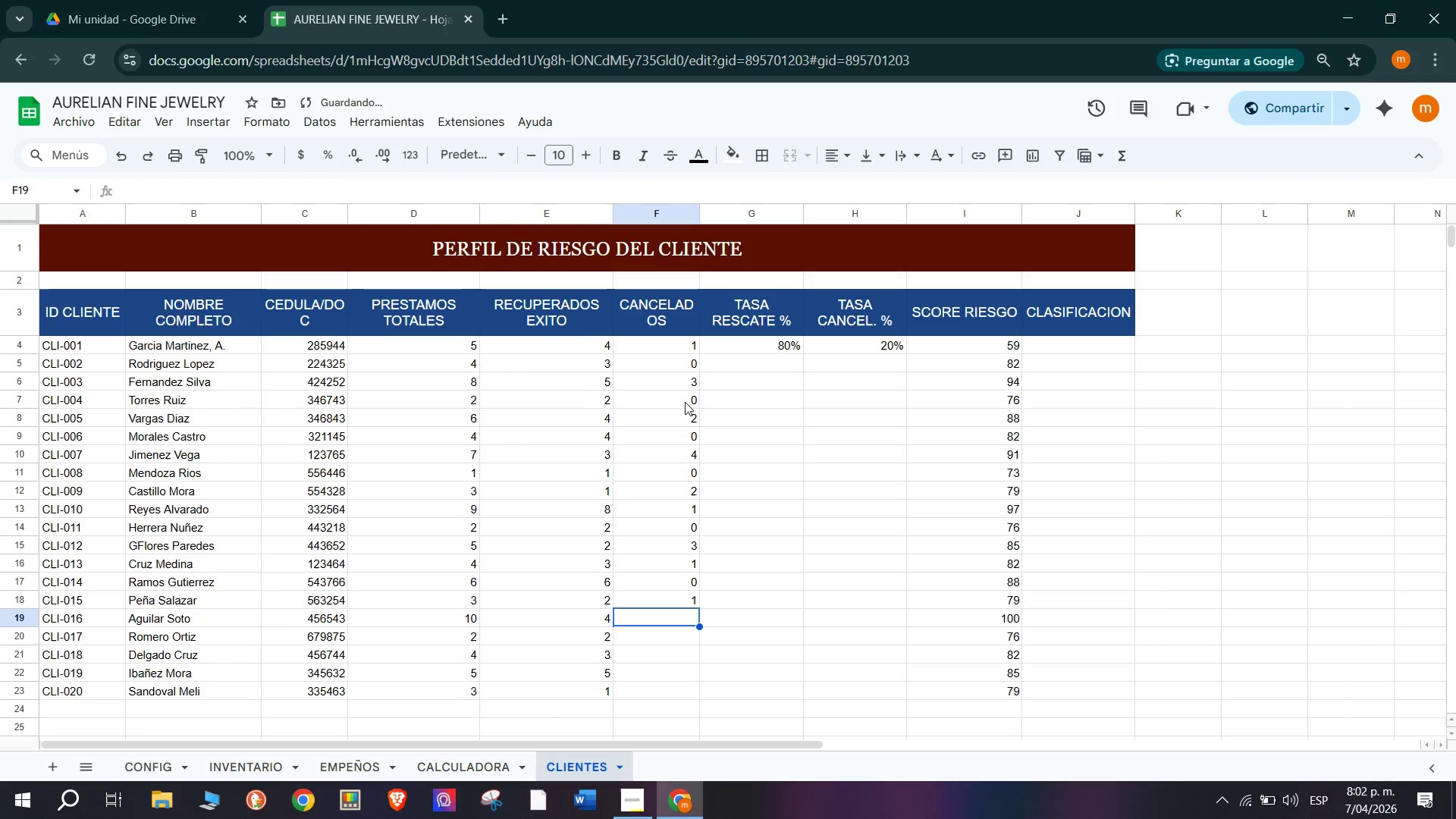 
key(6)
 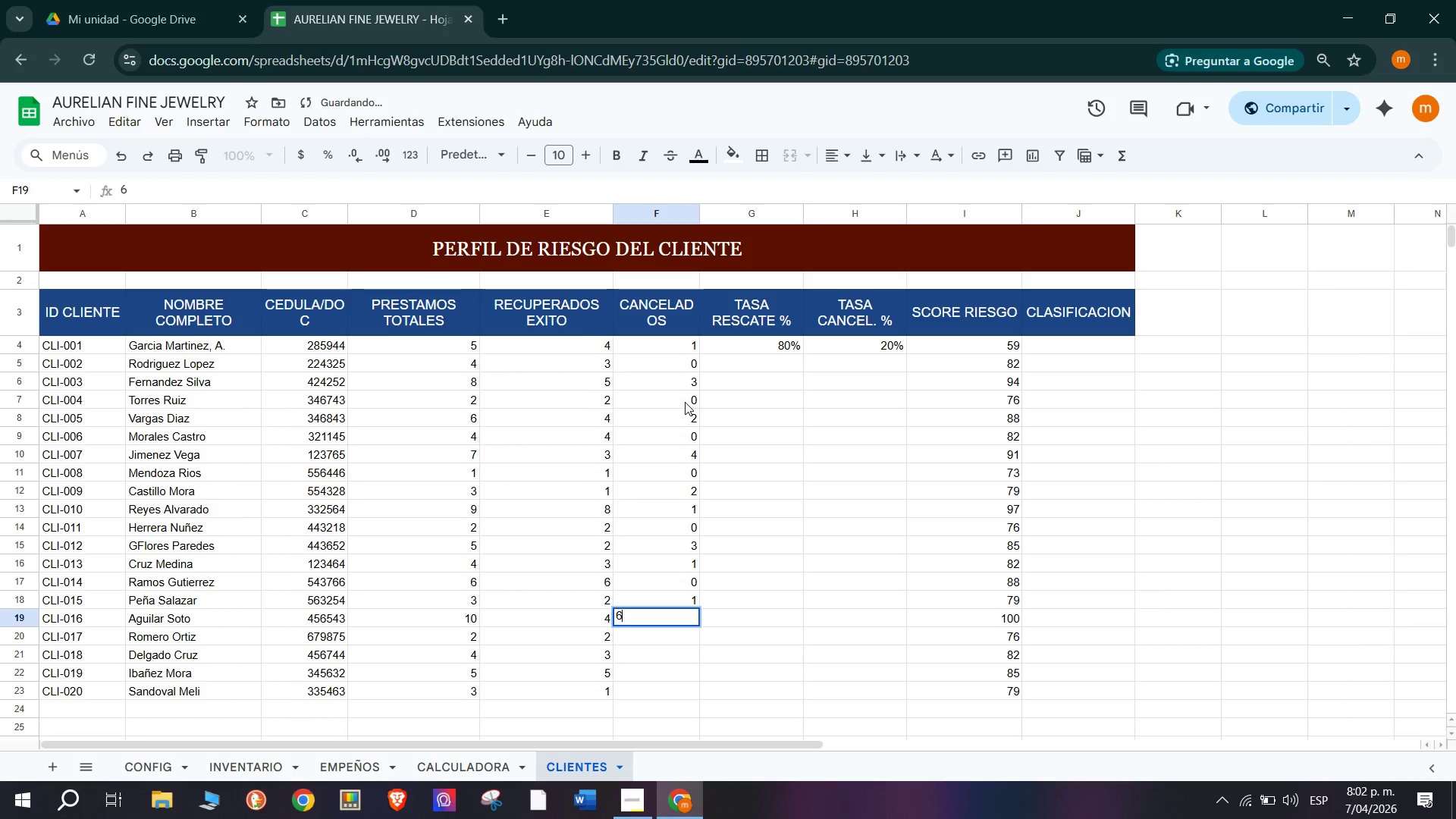 
key(Enter)
 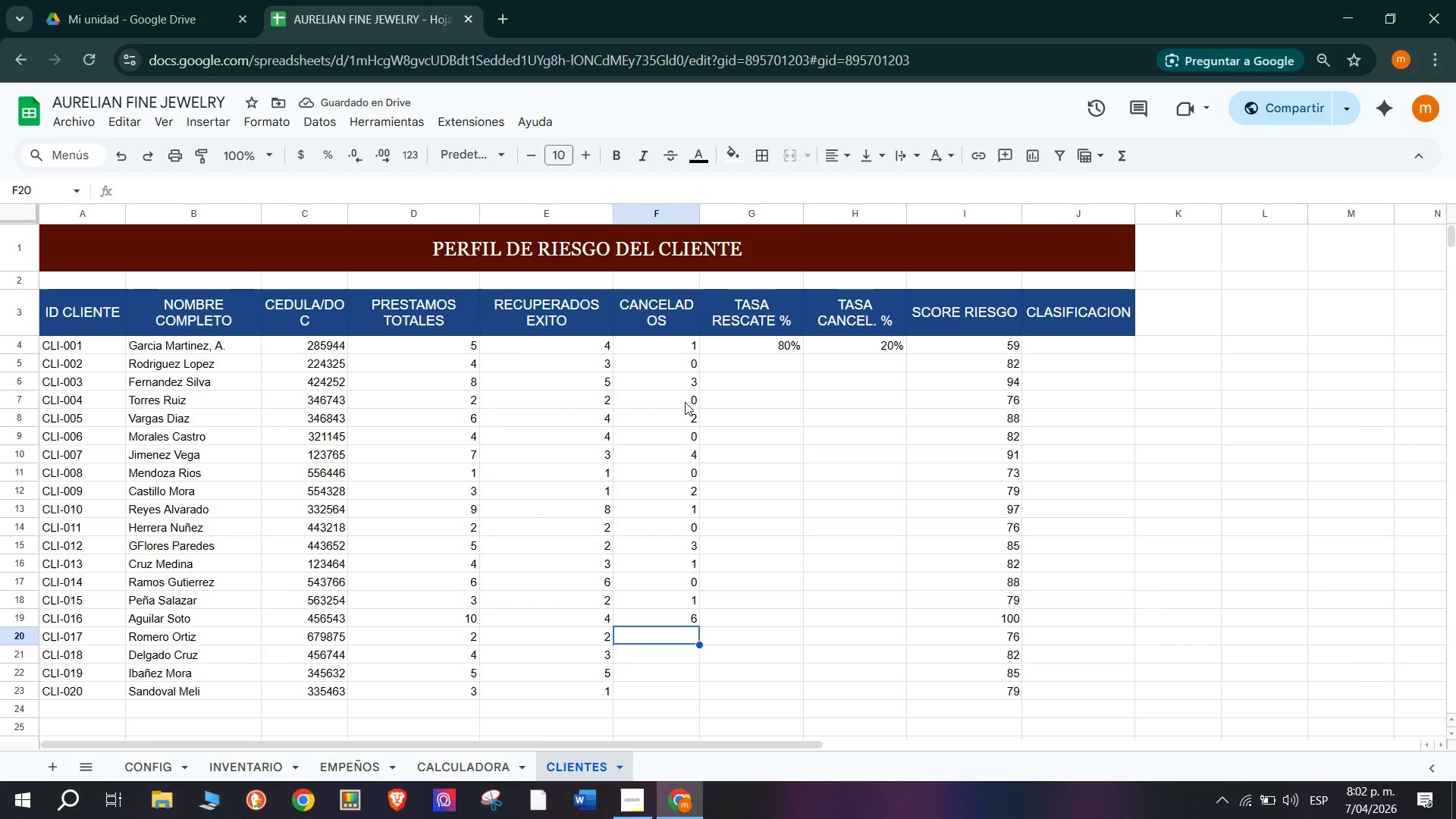 
wait(5.97)
 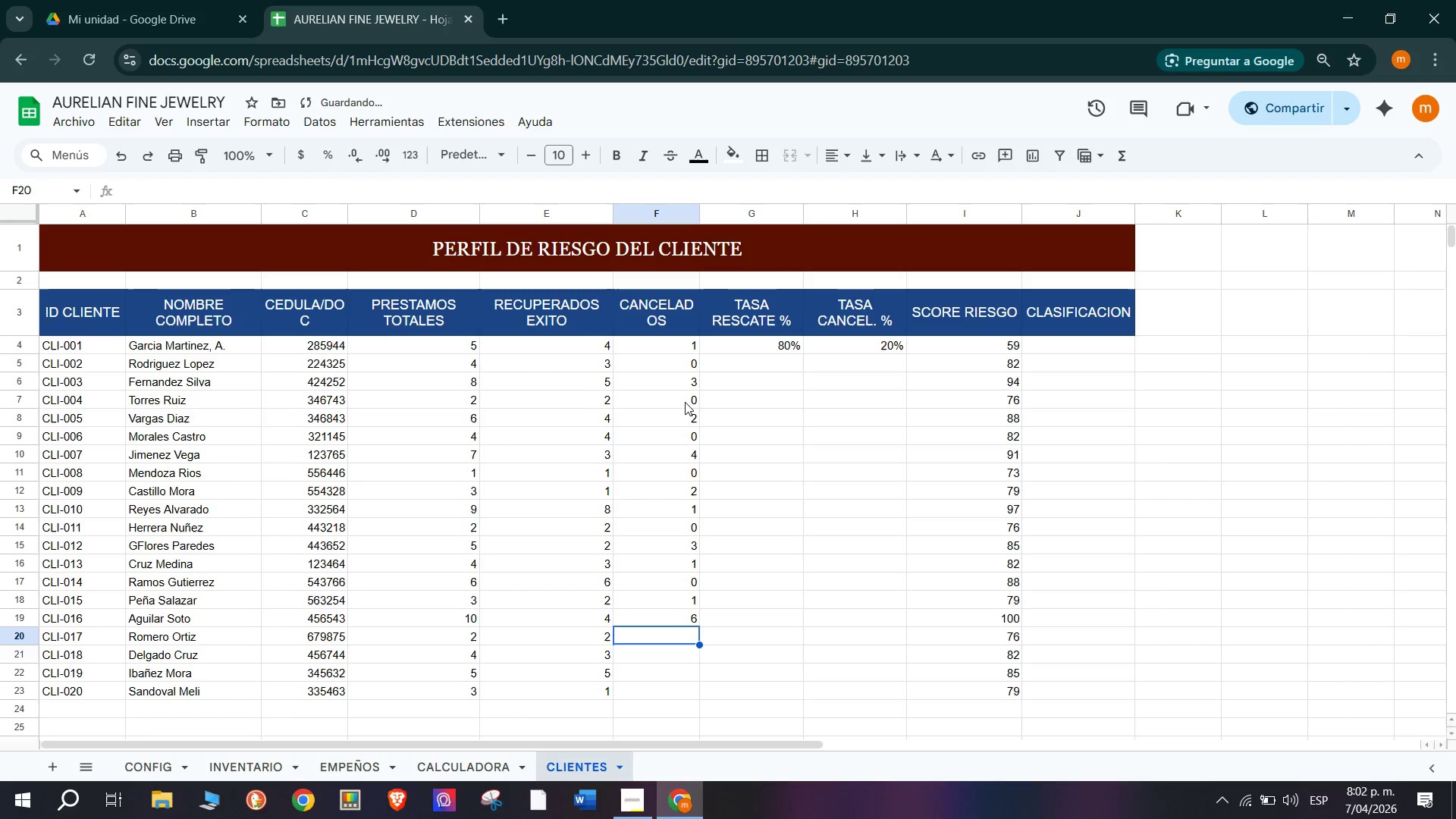 
key(0)
 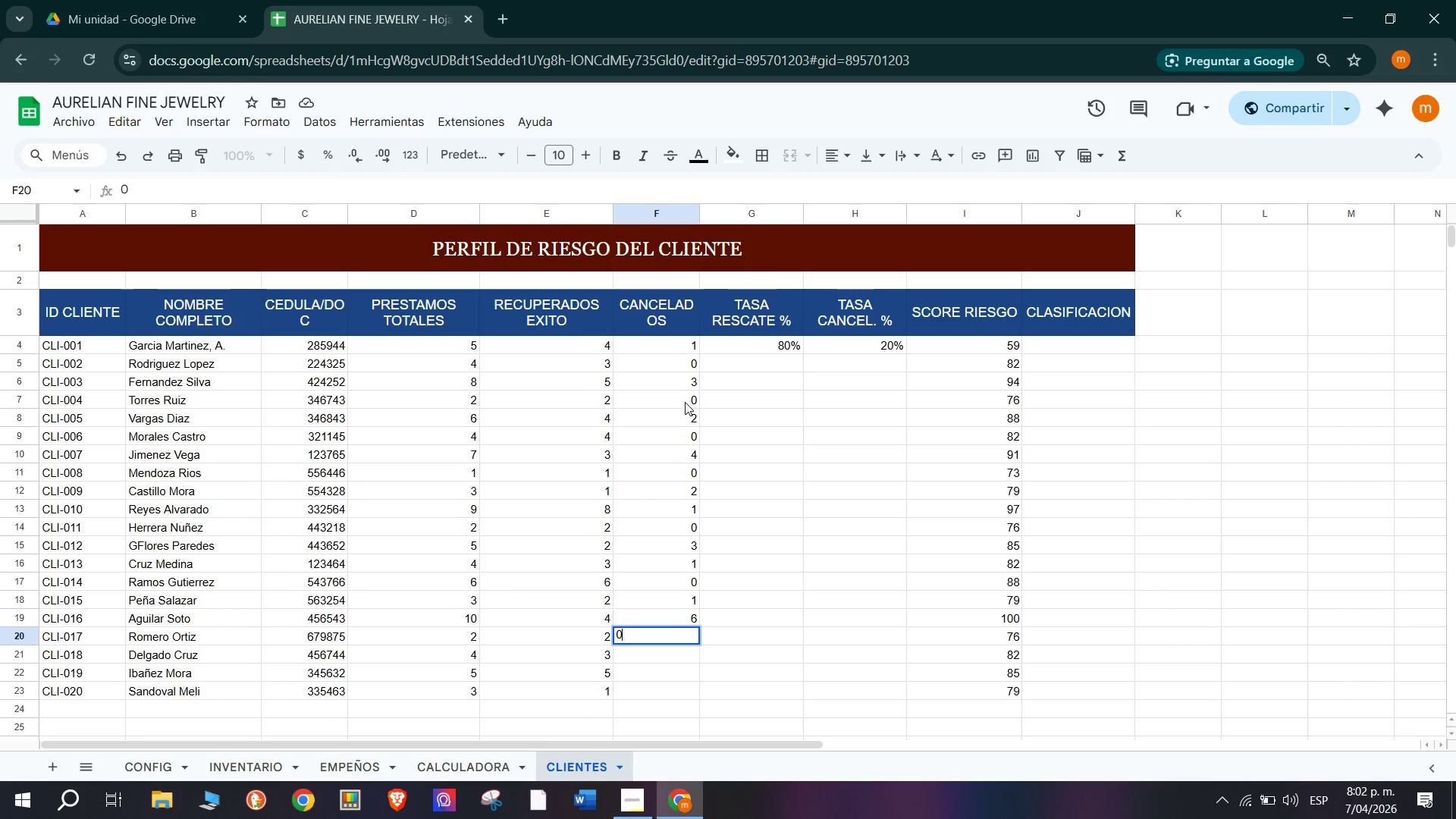 
key(Enter)
 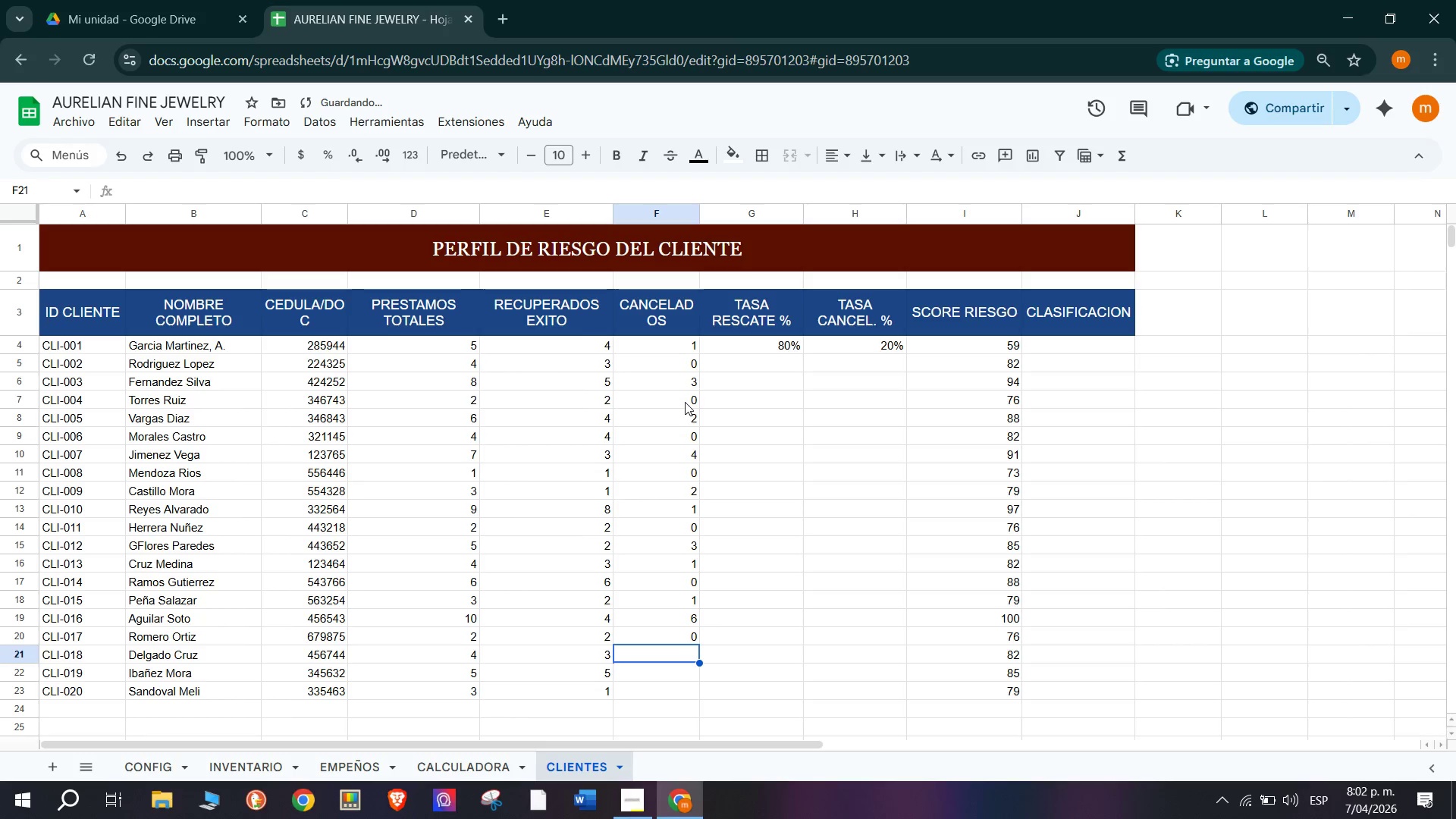 
key(1)
 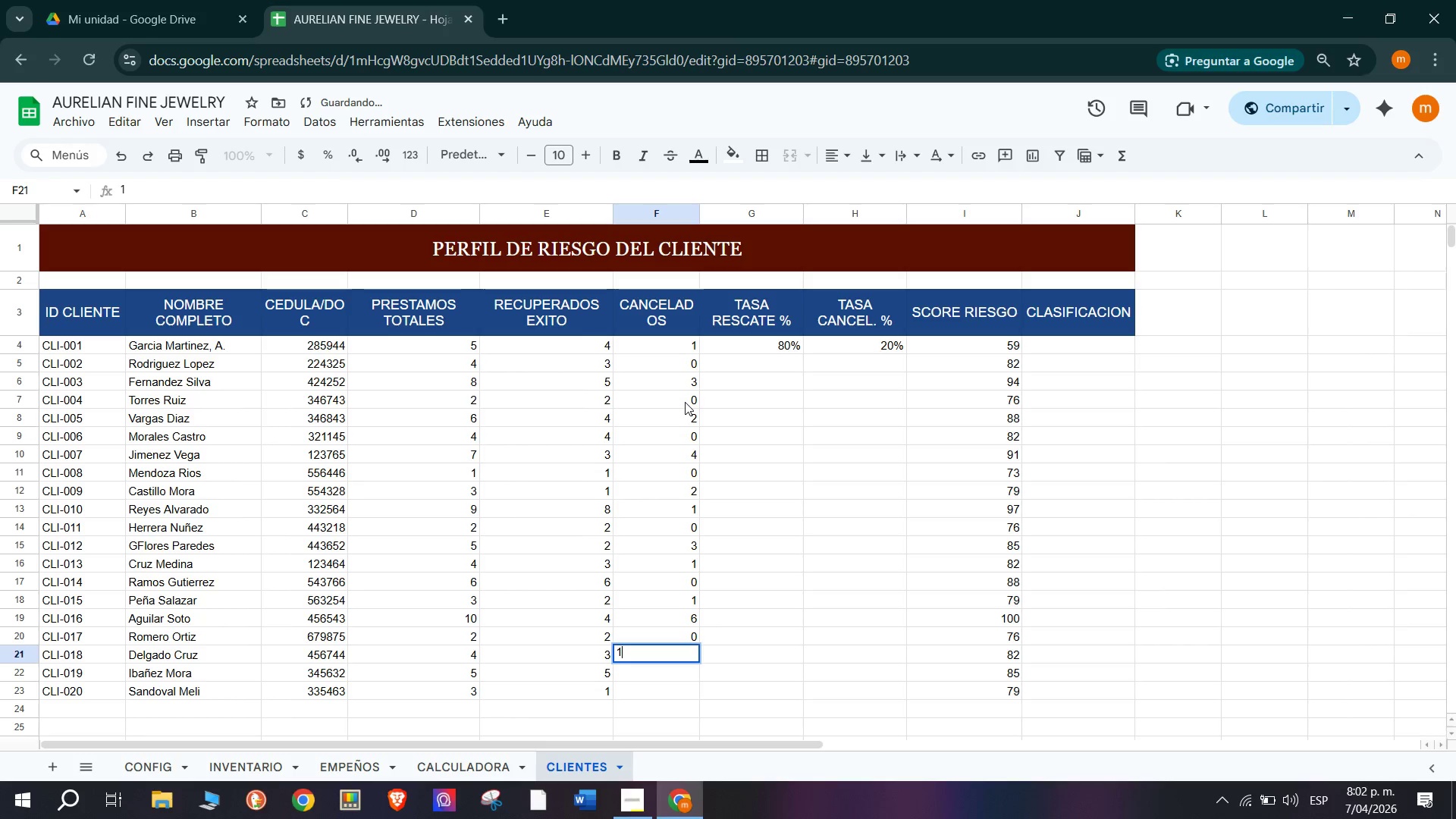 
key(Enter)
 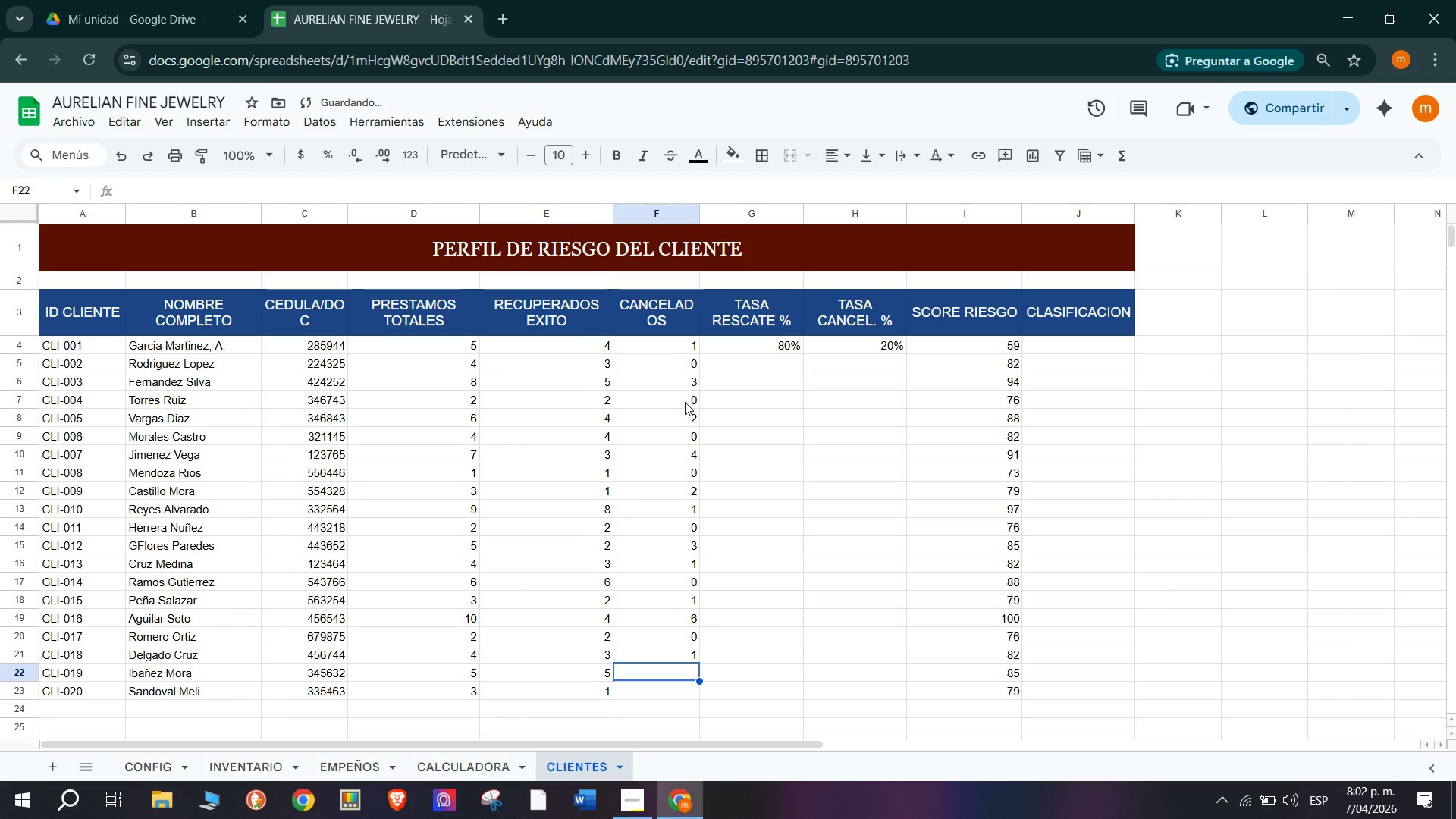 
key(0)
 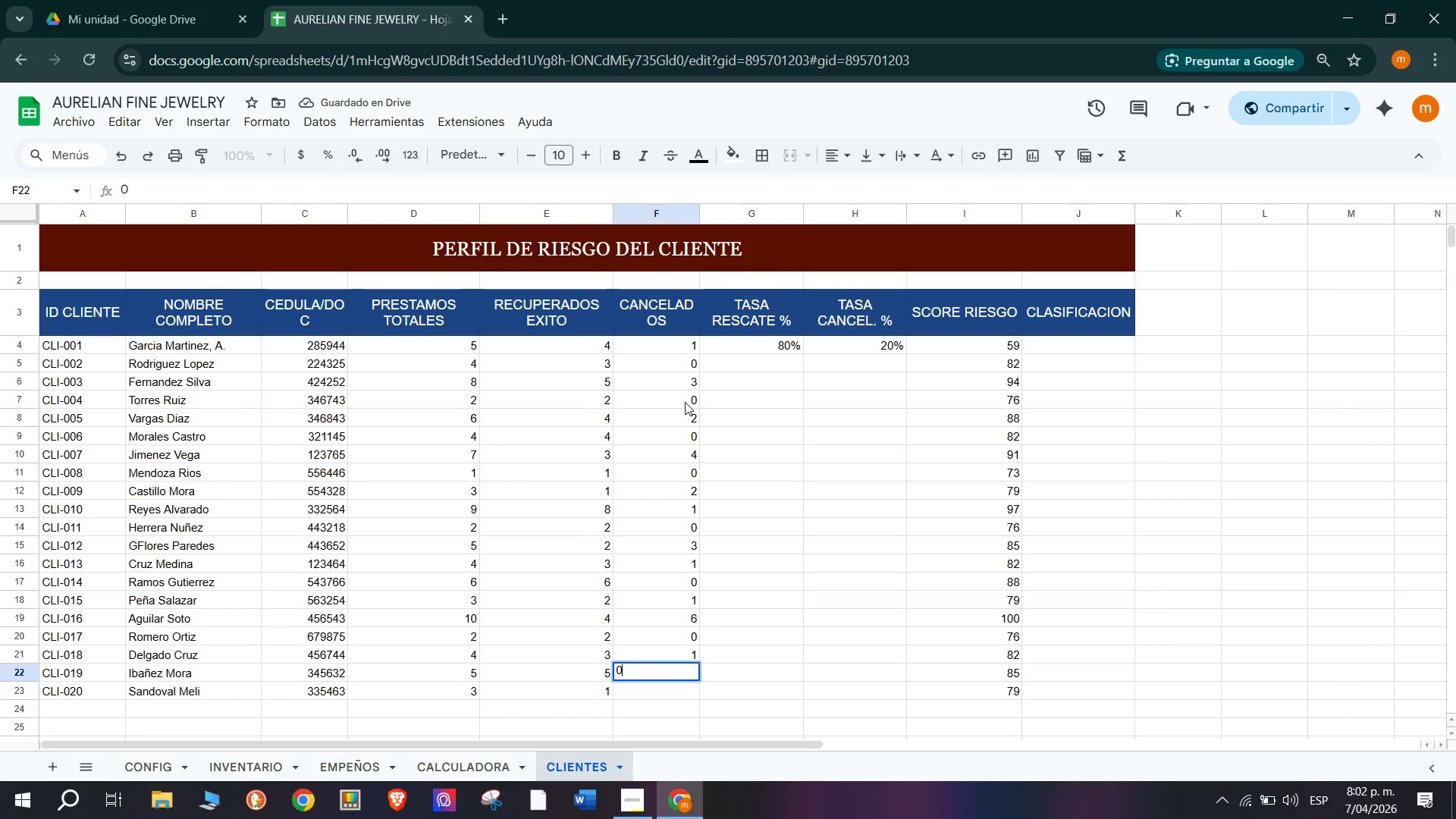 
key(Enter)
 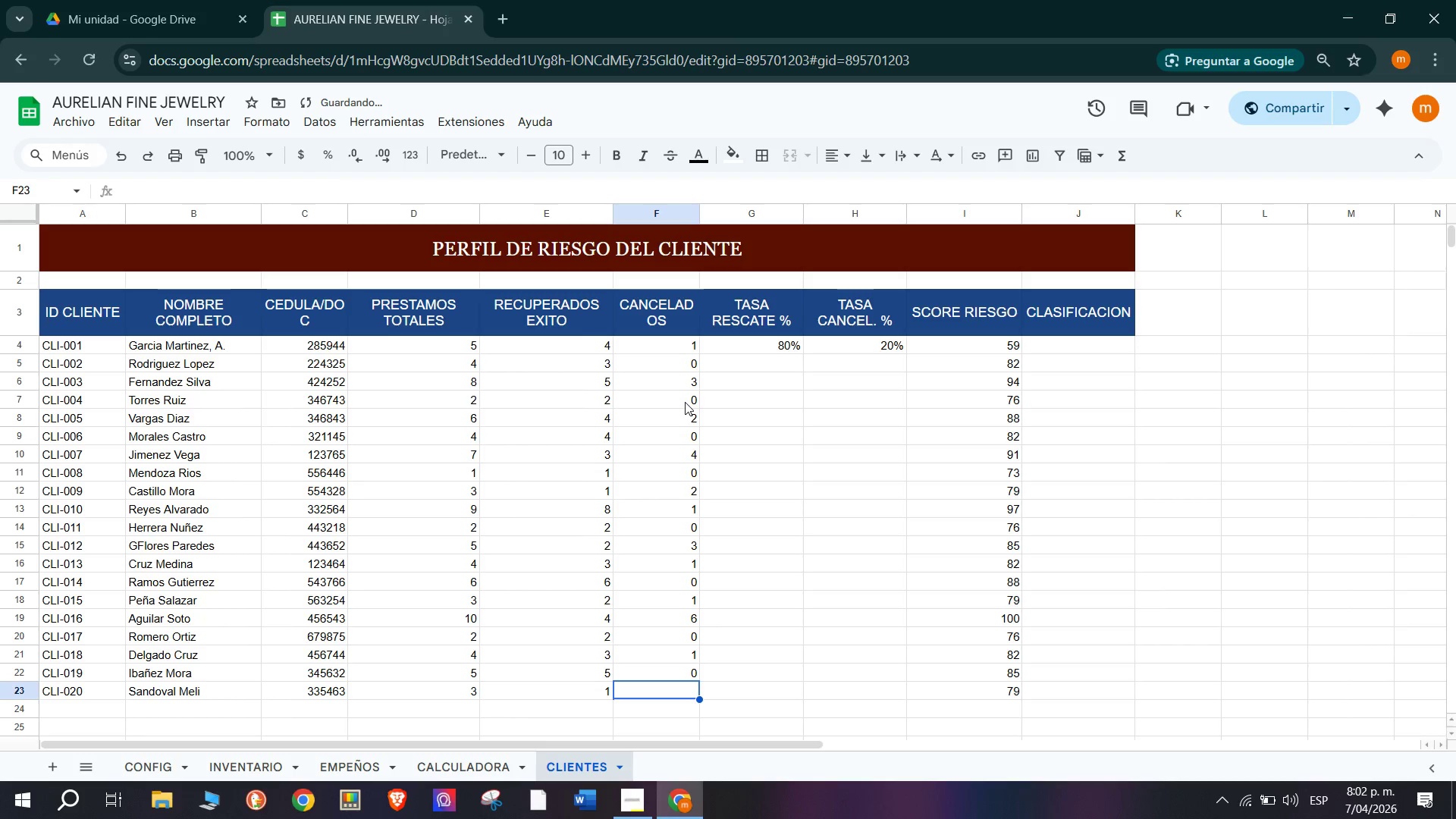 
key(2)
 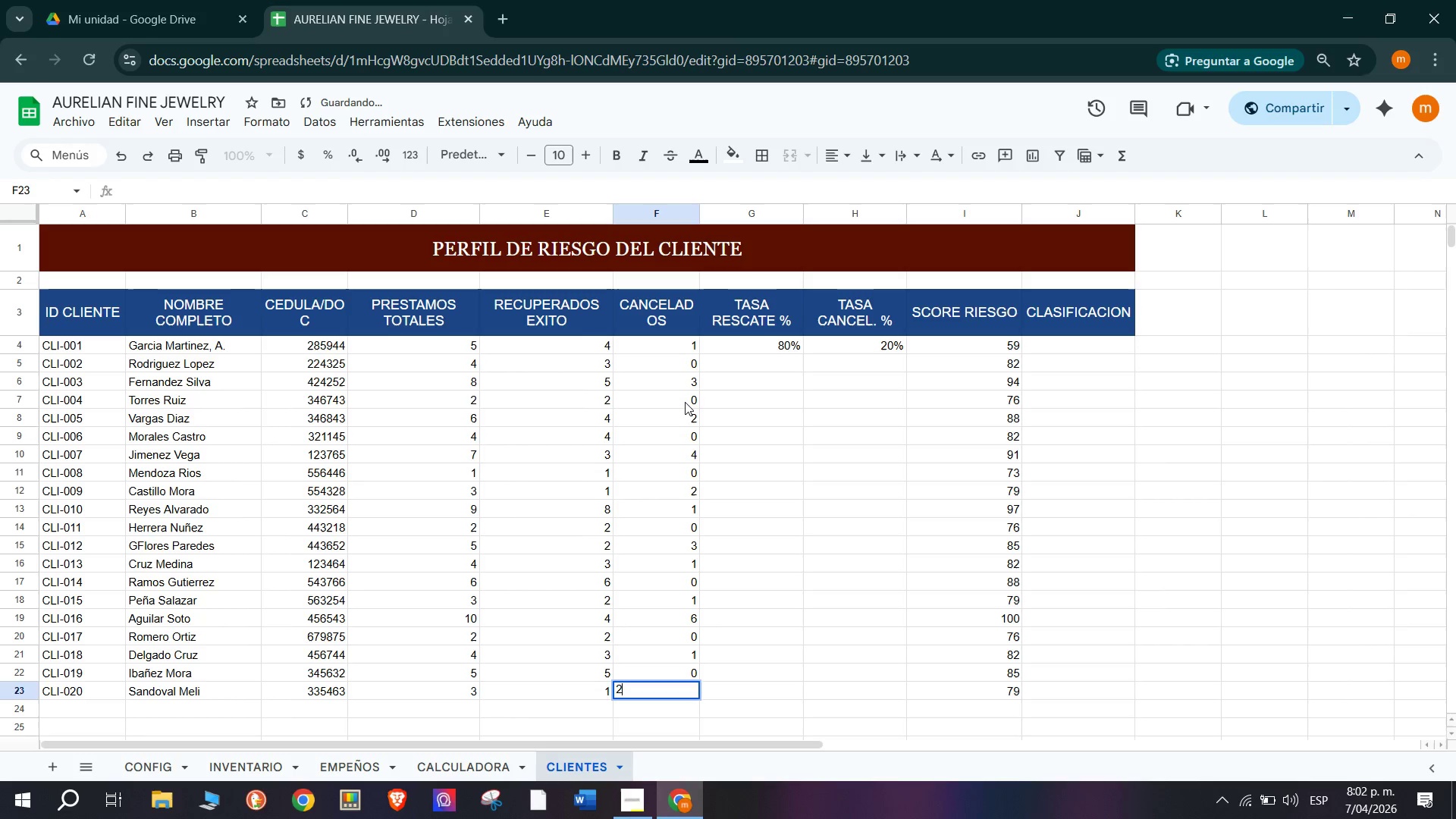 
key(Enter)
 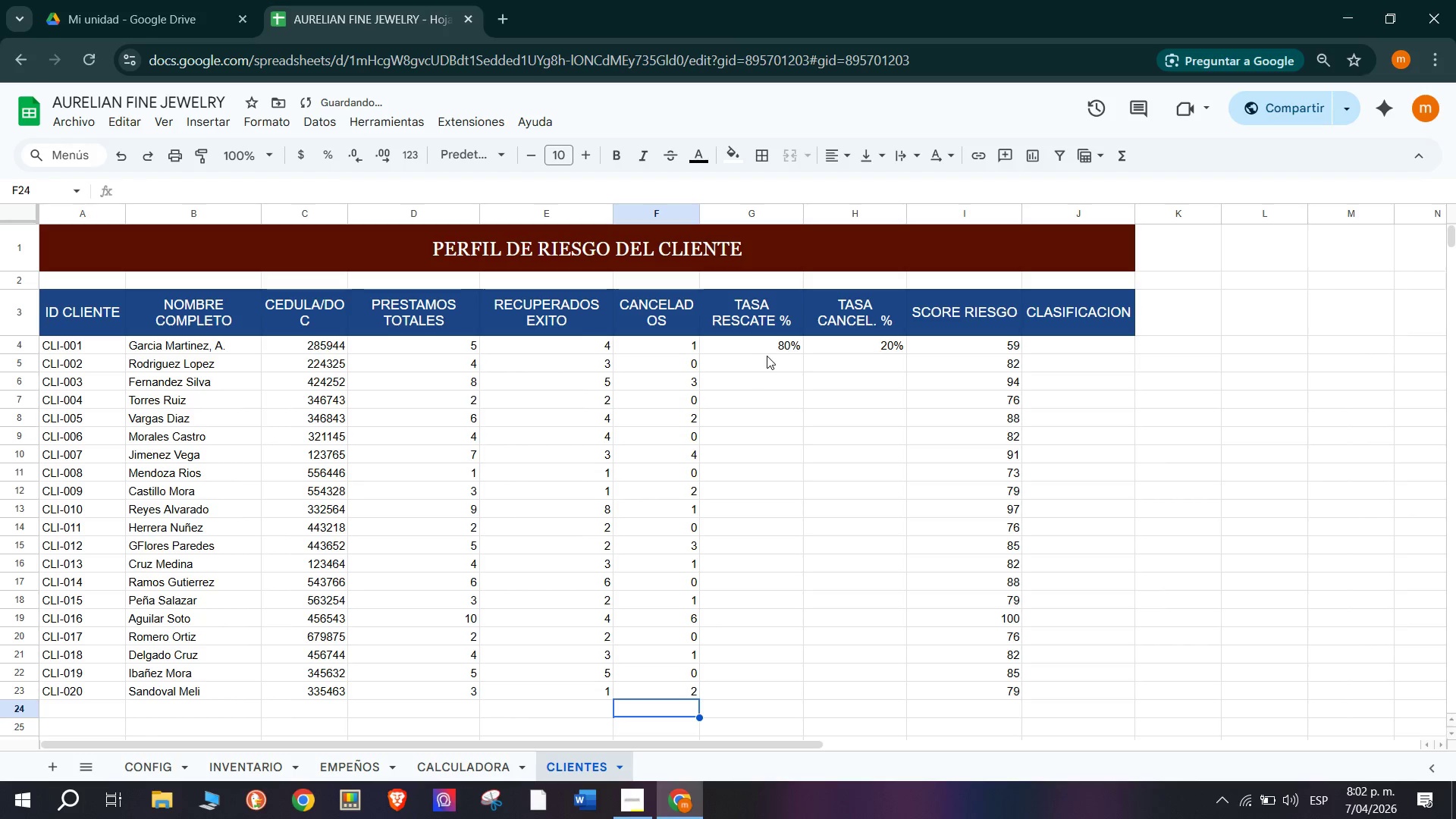 
left_click([770, 345])
 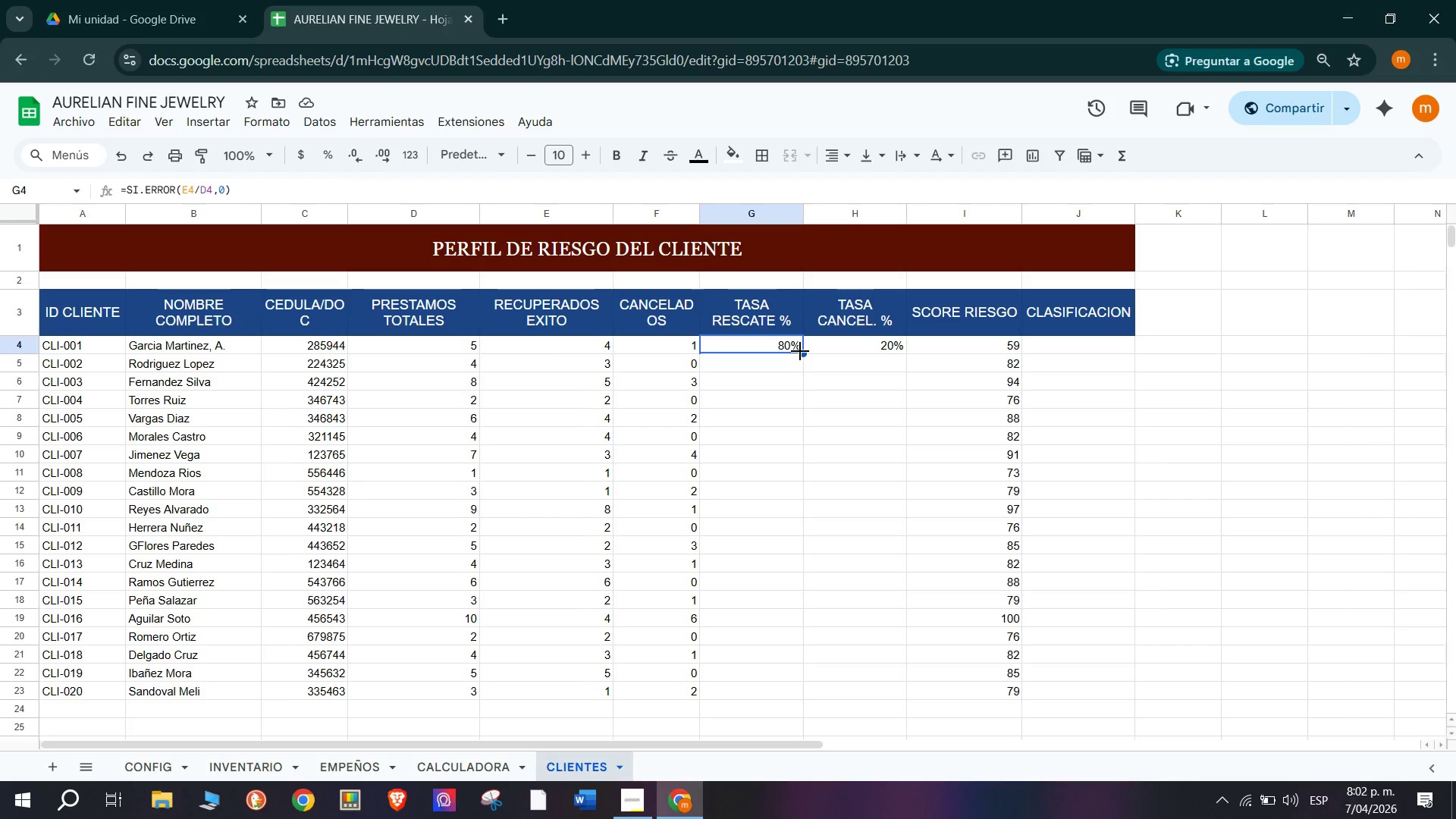 
wait(10.05)
 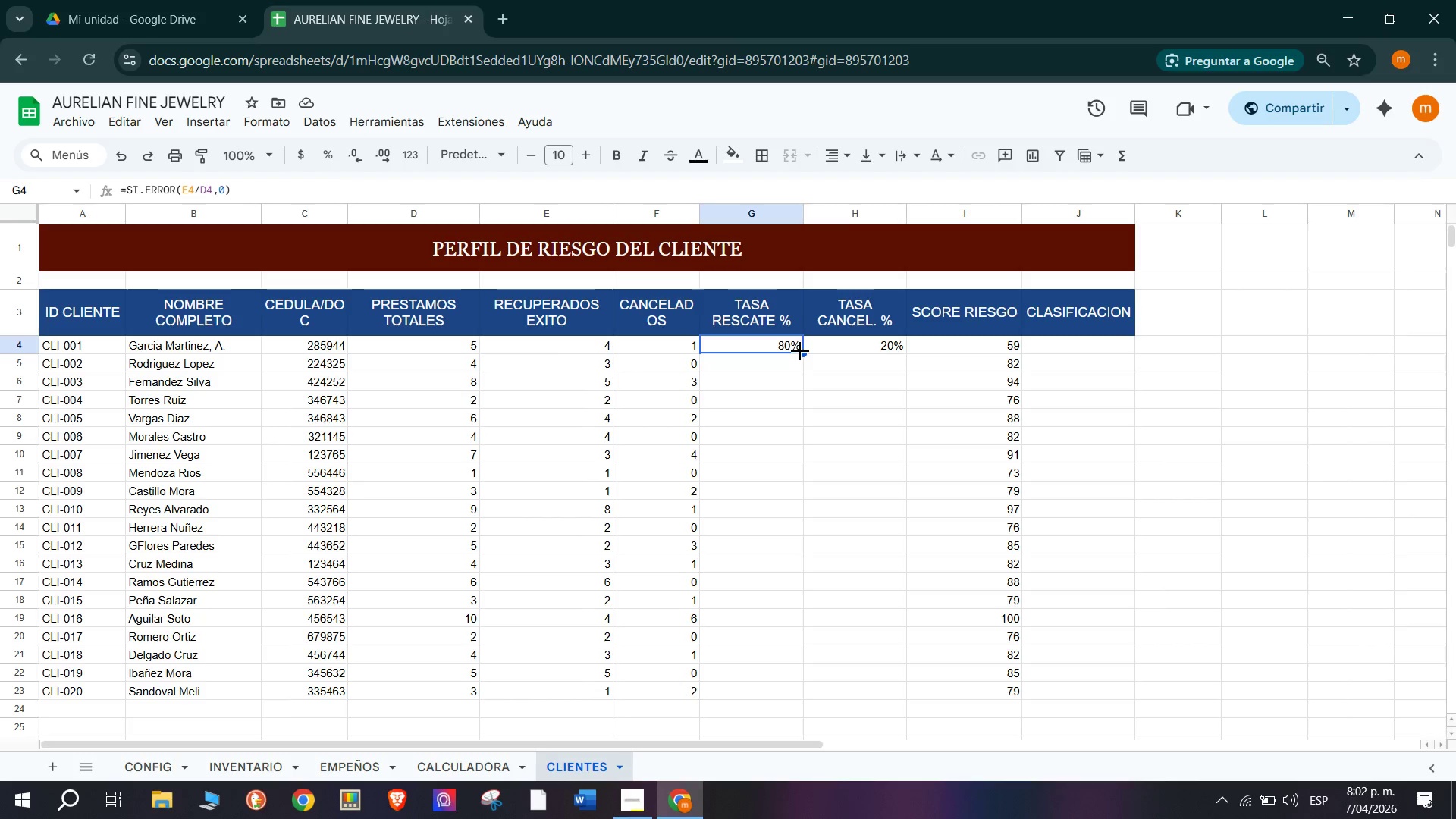 
left_click_drag(start_coordinate=[805, 353], to_coordinate=[782, 700])
 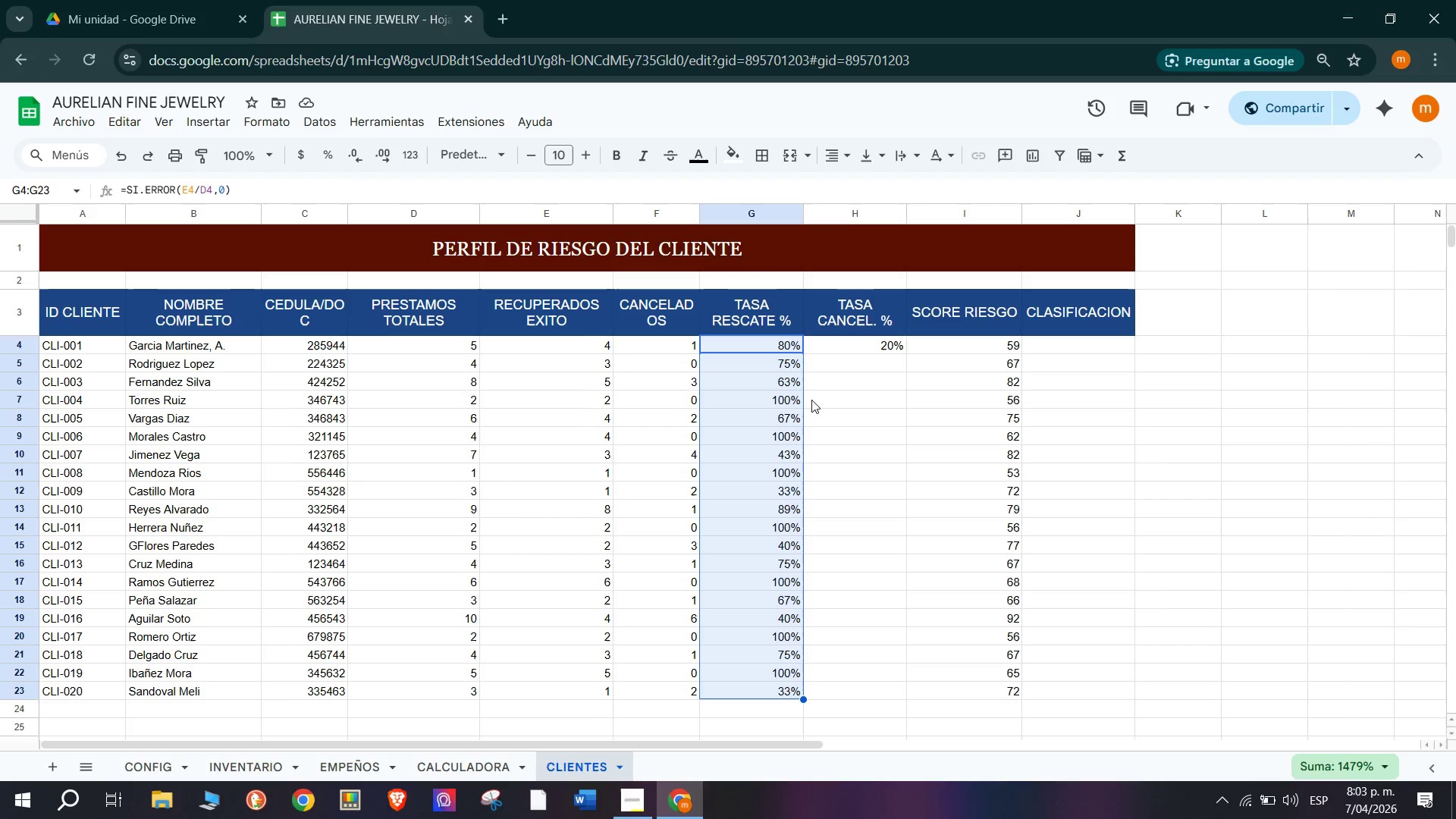 
wait(20.38)
 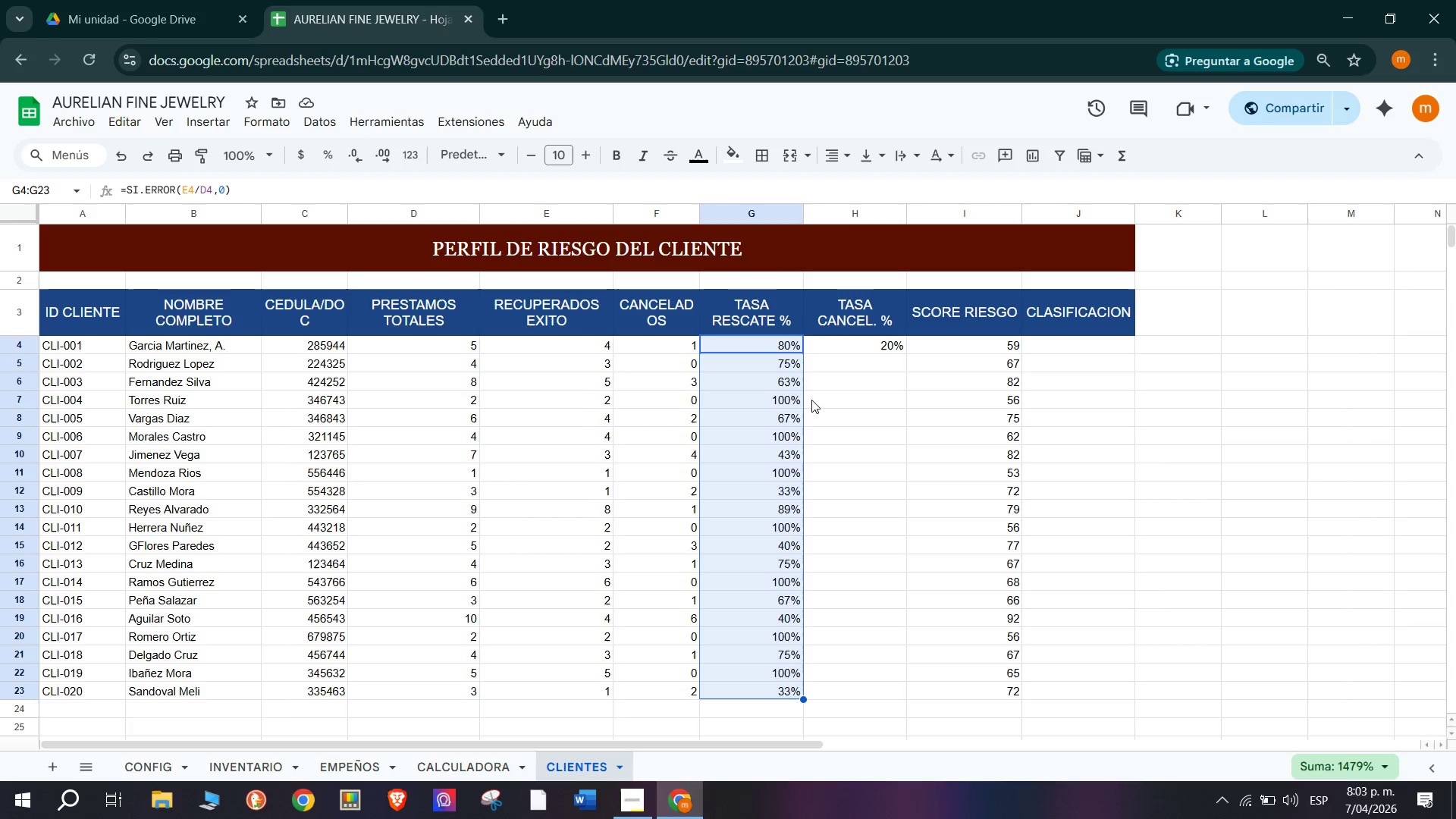 
left_click([869, 381])
 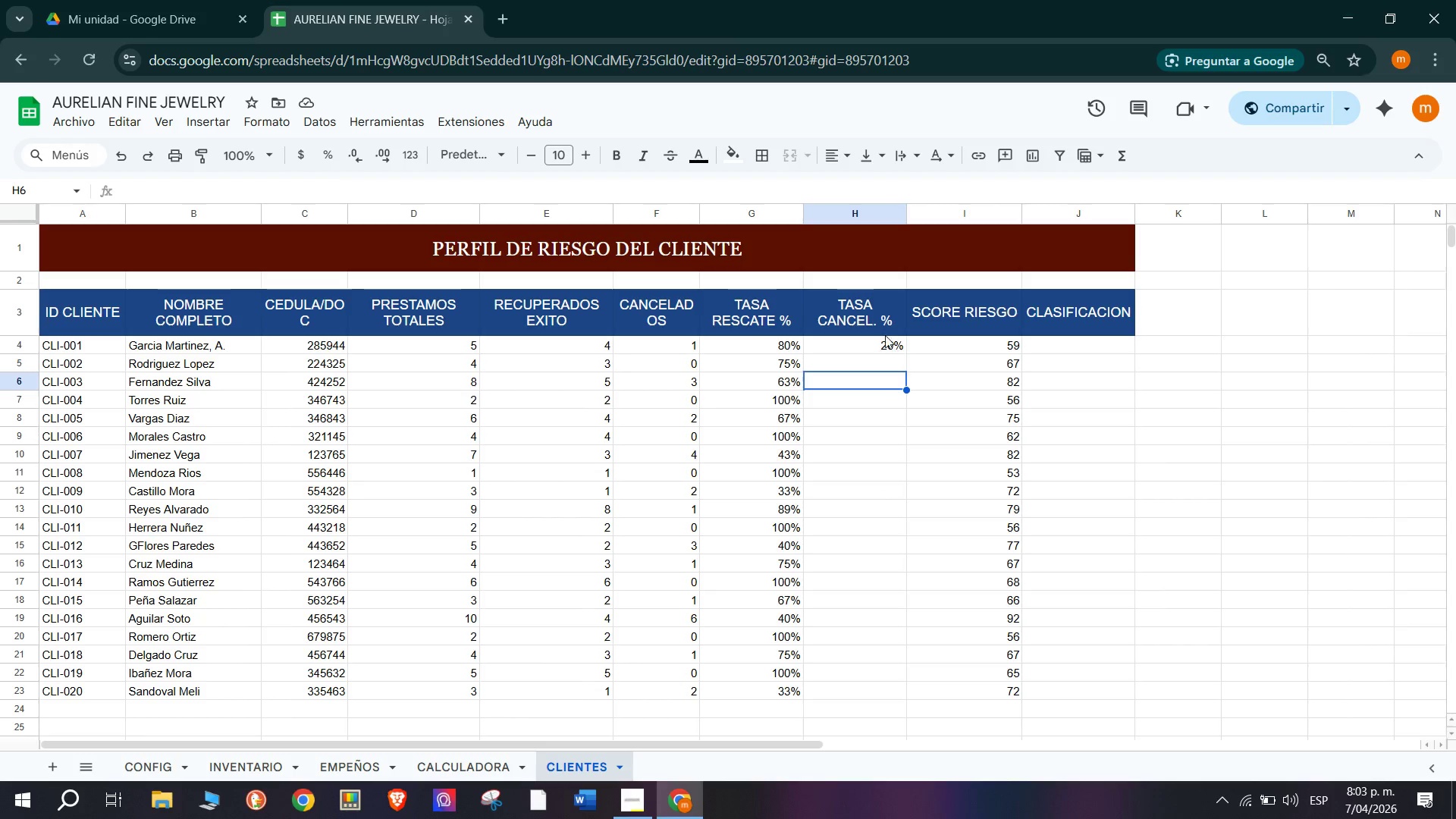 
left_click([890, 349])
 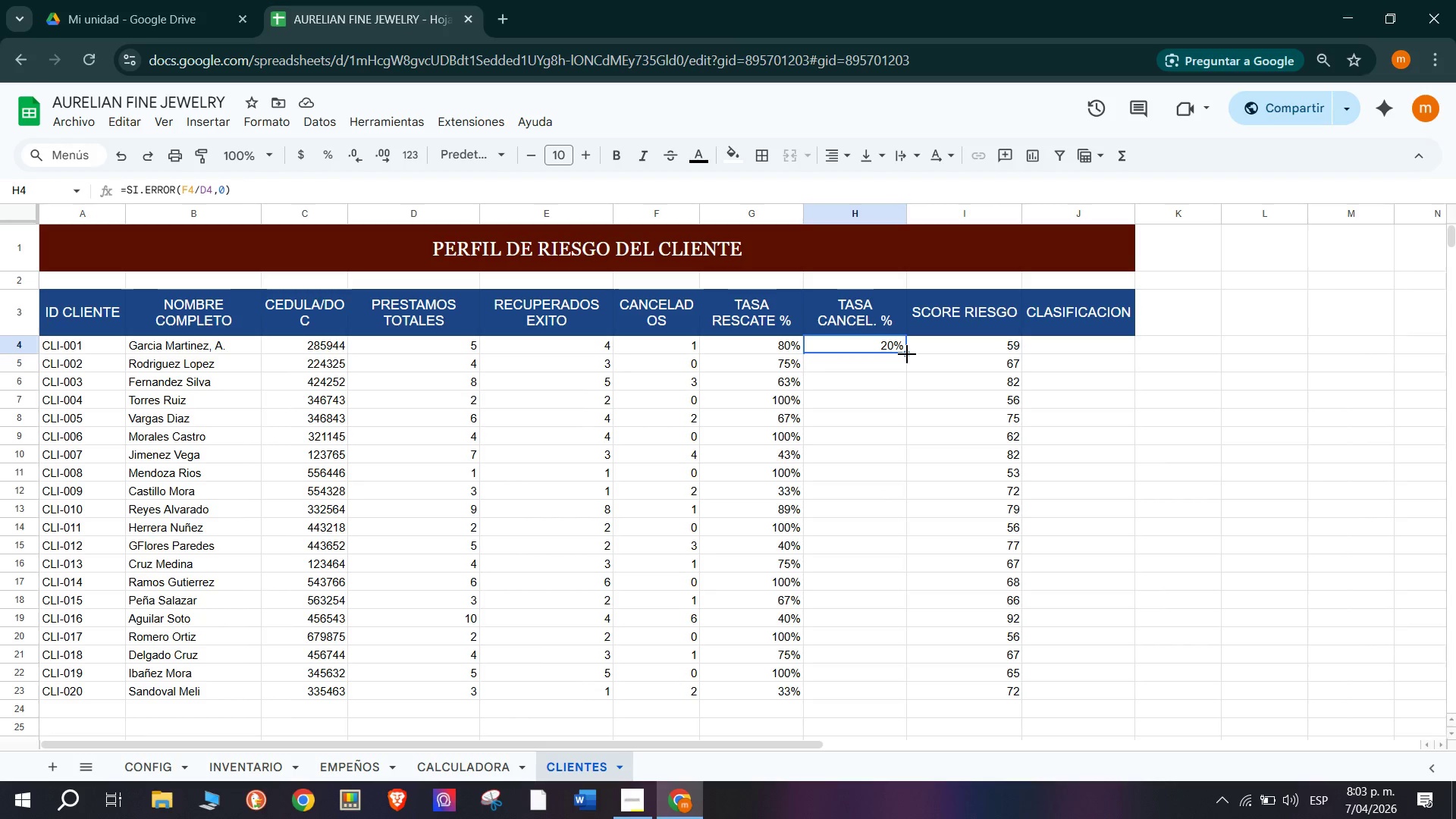 
left_click_drag(start_coordinate=[907, 353], to_coordinate=[913, 689])
 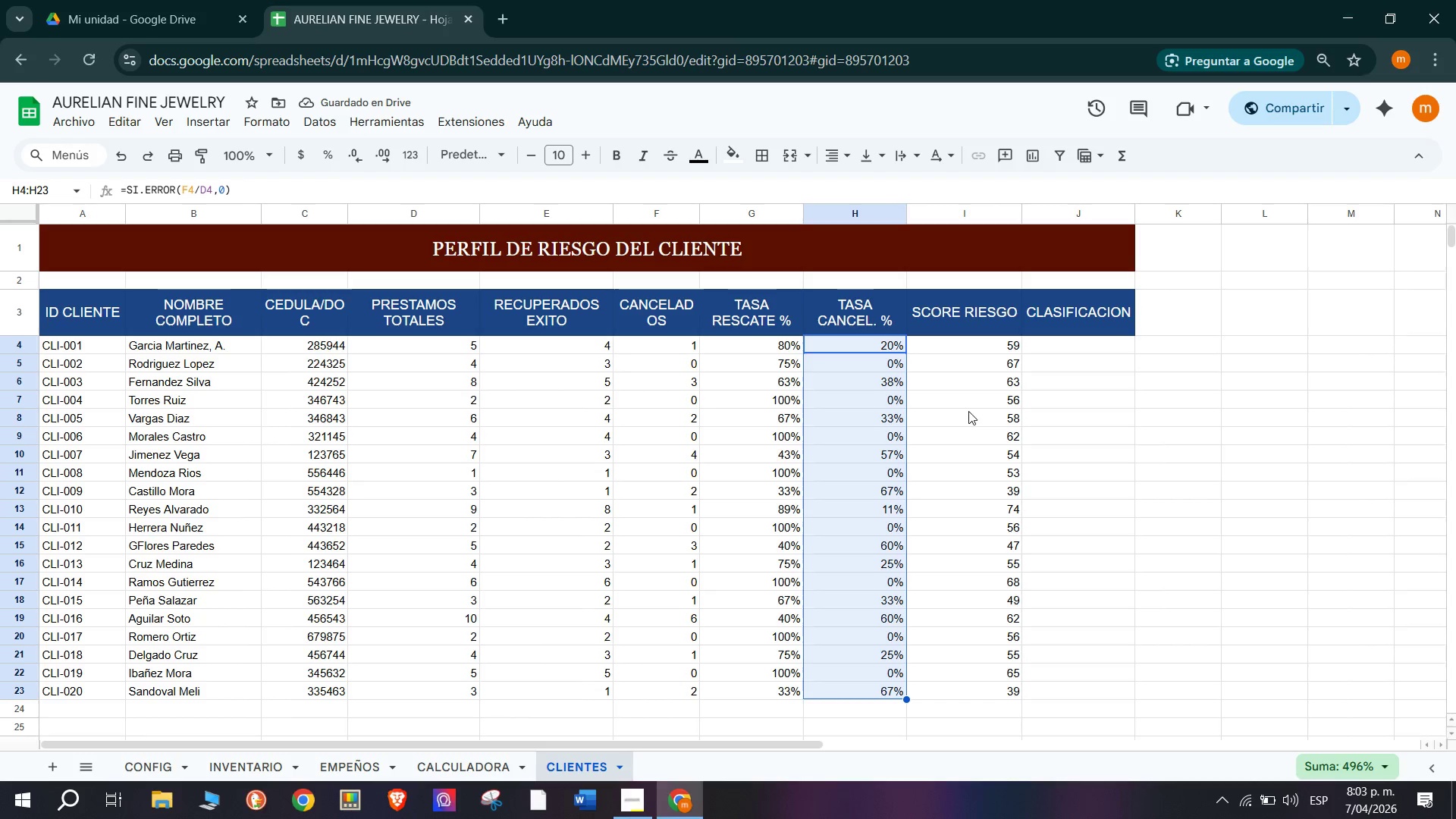 
wait(5.23)
 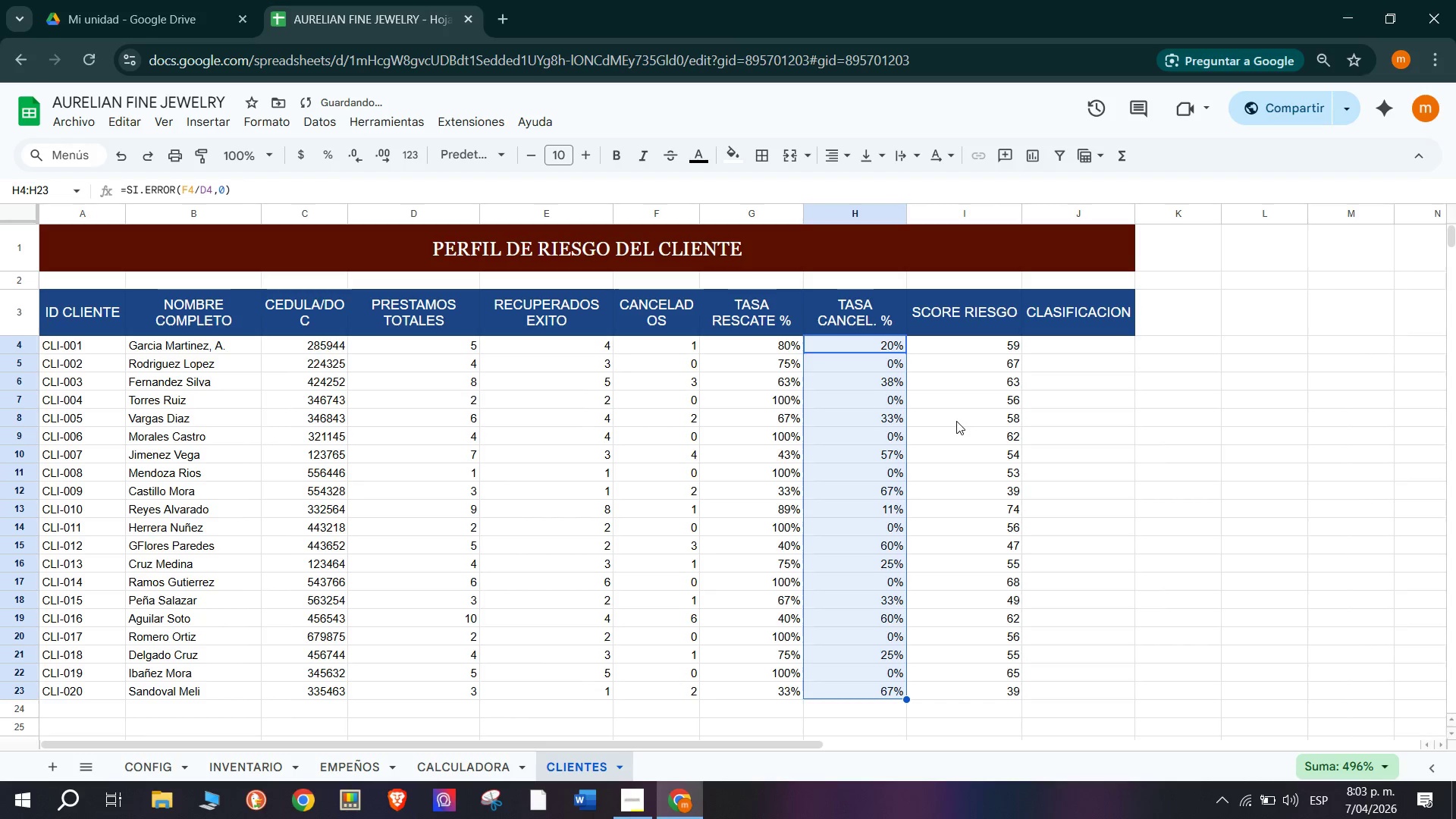 
left_click([968, 411])
 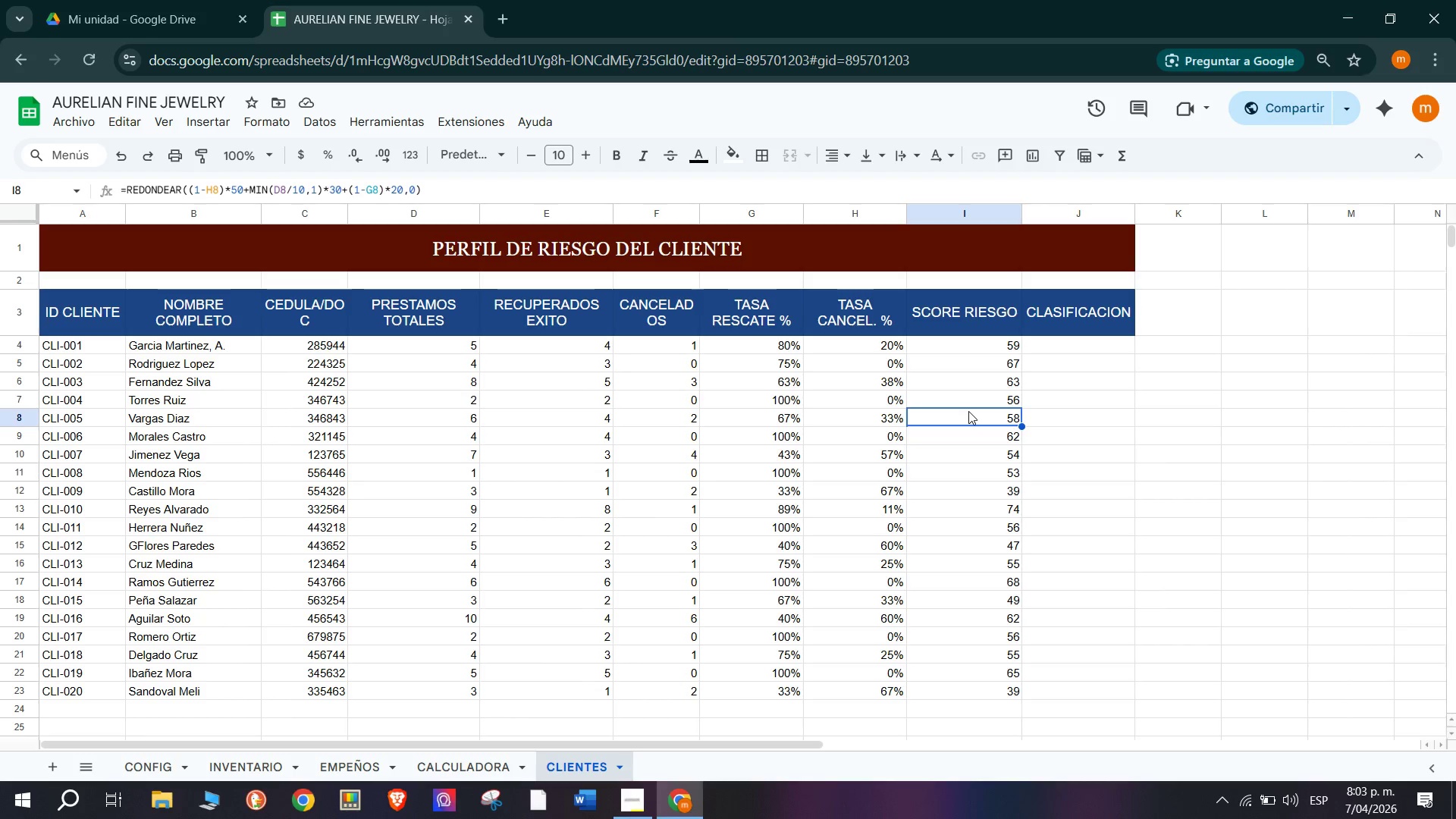 
left_click([1204, 434])
 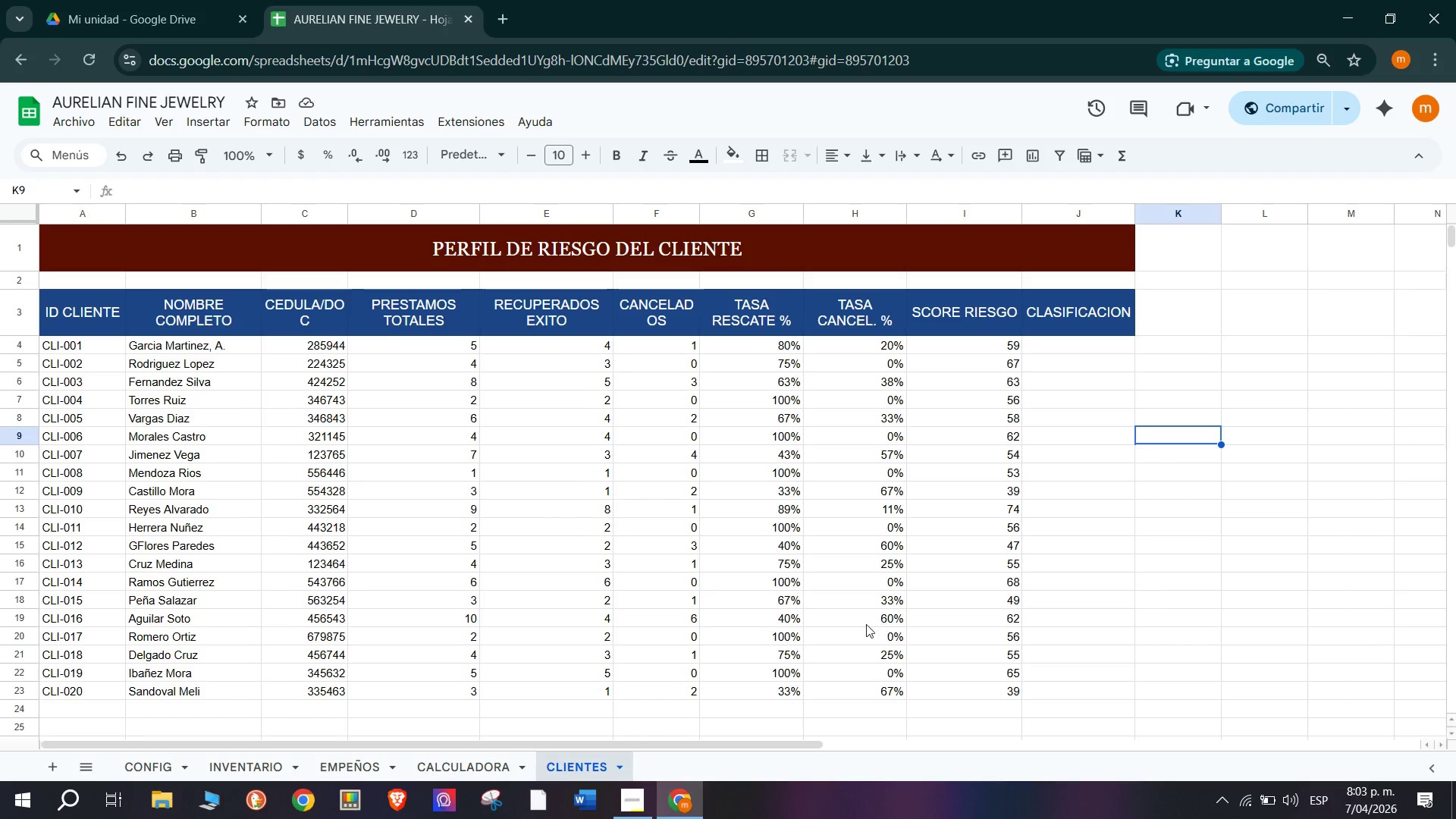 
left_click([893, 526])
 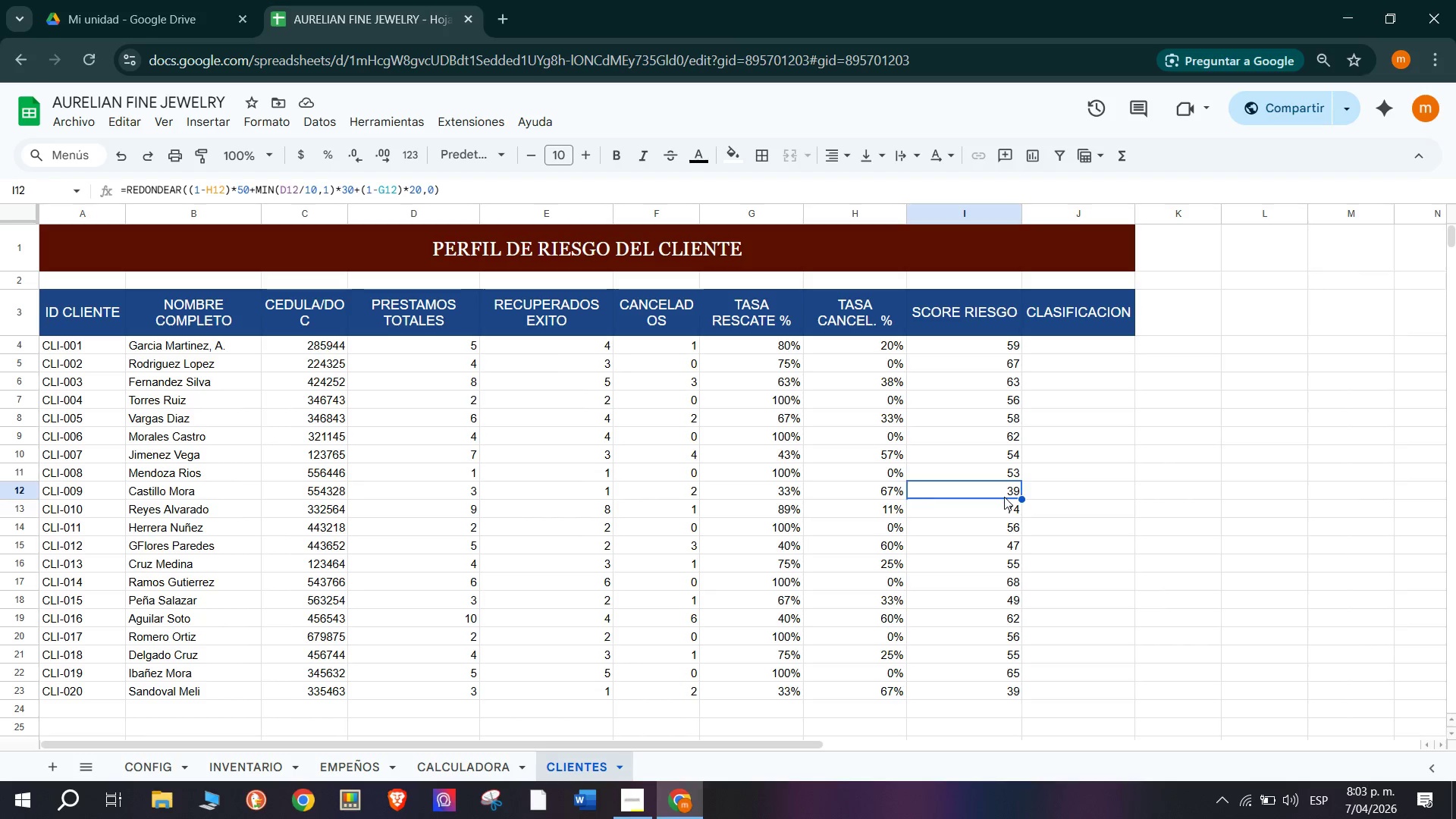 
triple_click([893, 502])
 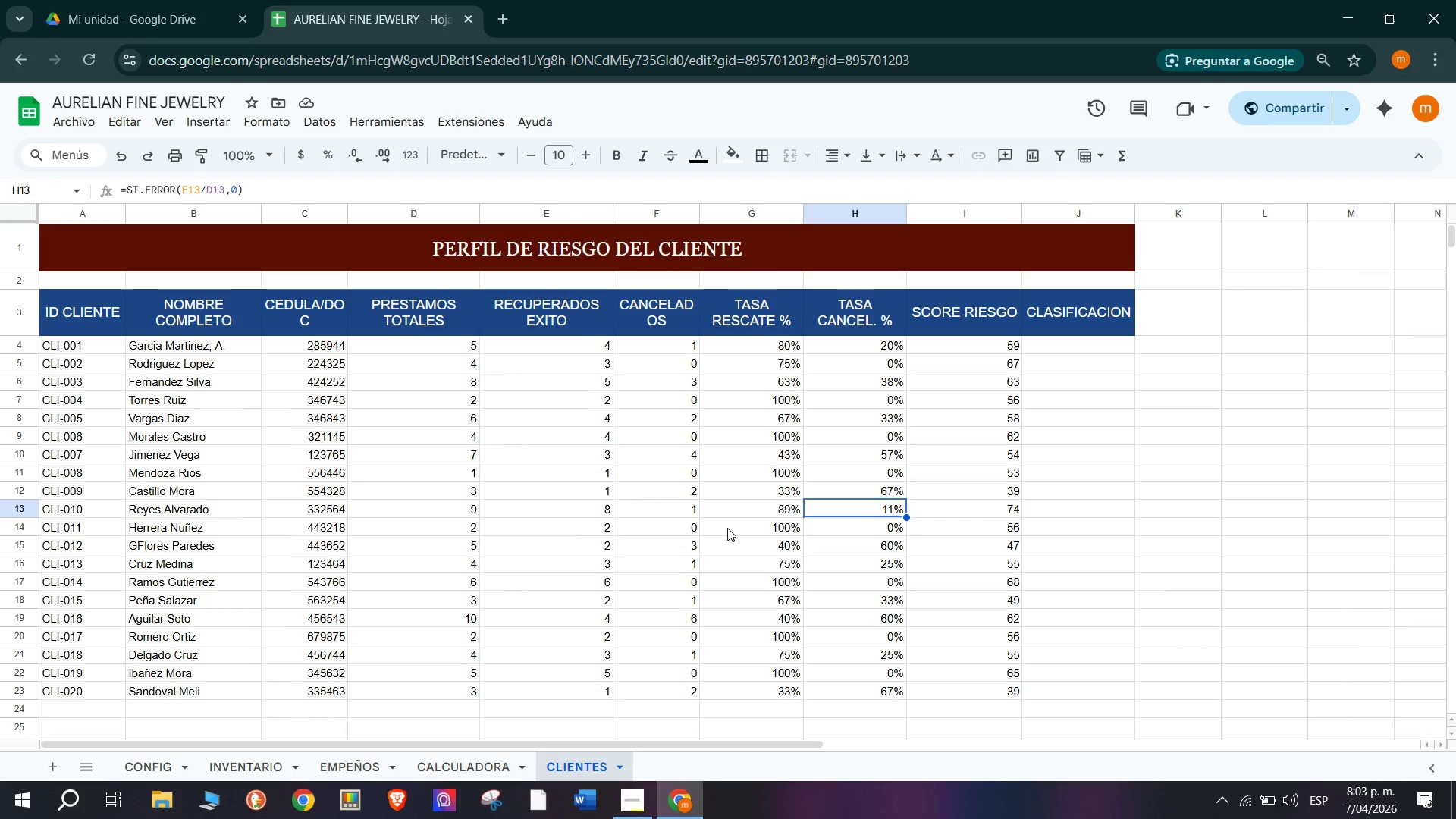 
left_click([794, 524])
 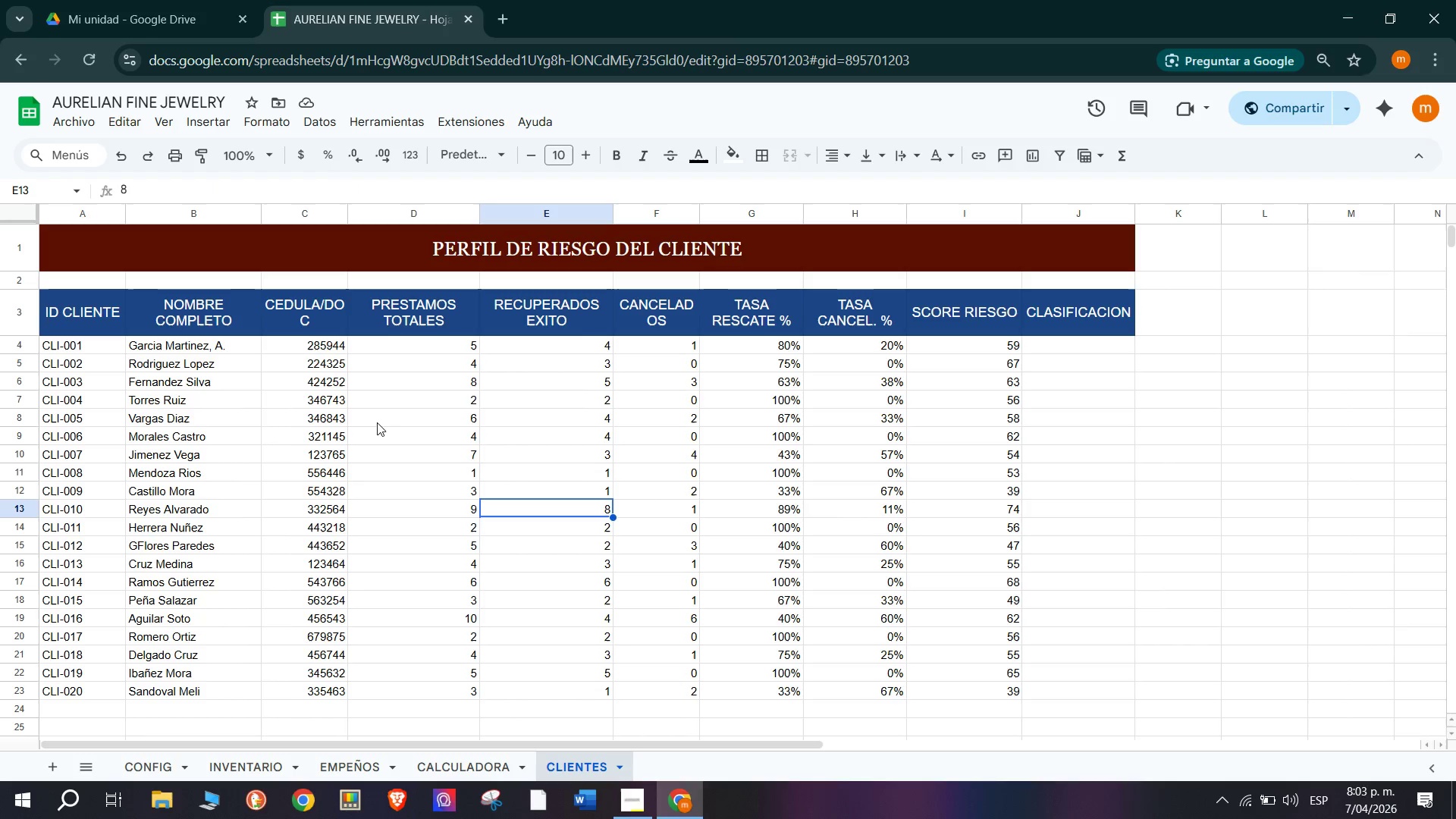 
scroll: coordinate [377, 422], scroll_direction: up, amount: 1.0
 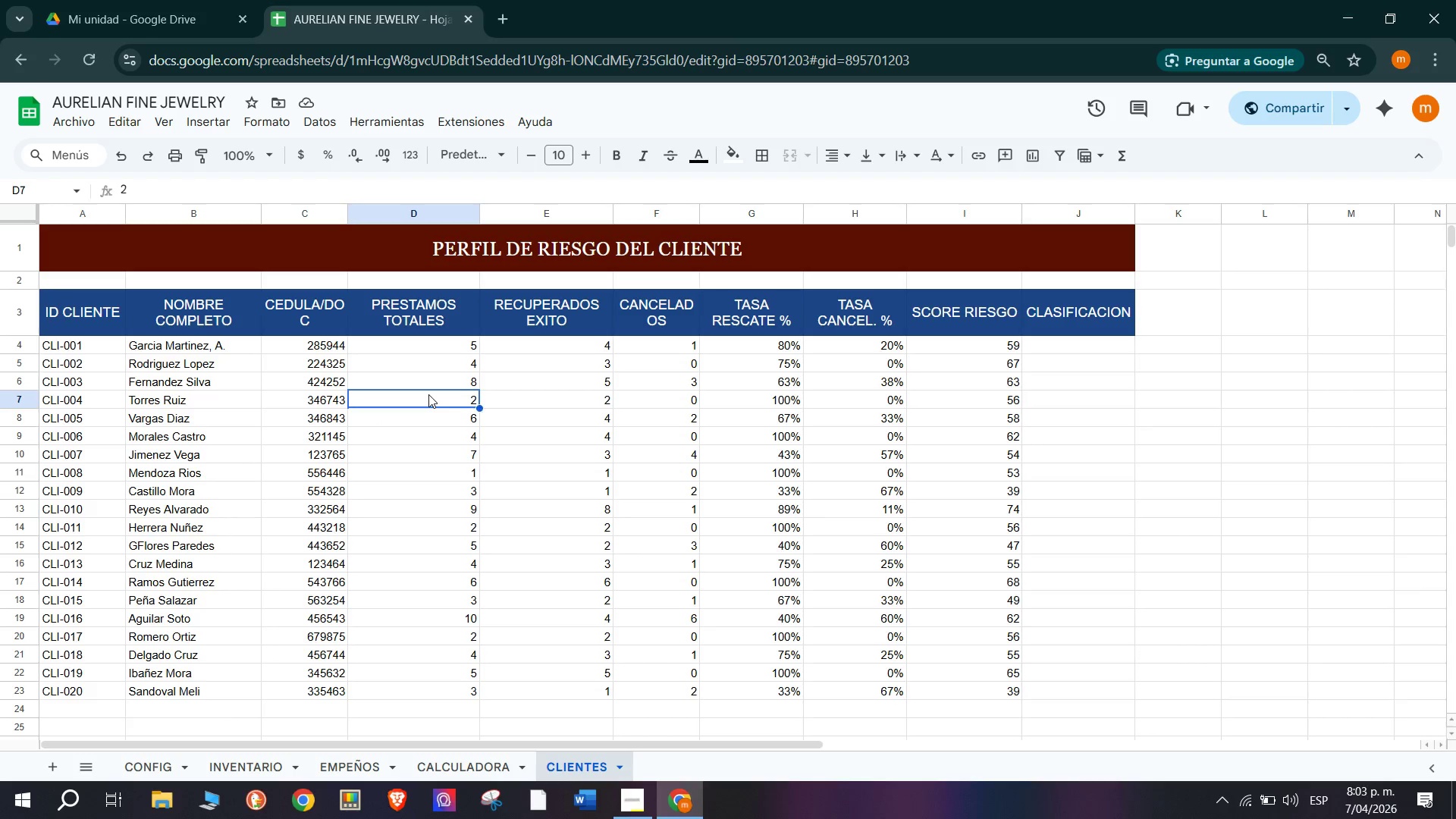 
double_click([532, 419])
 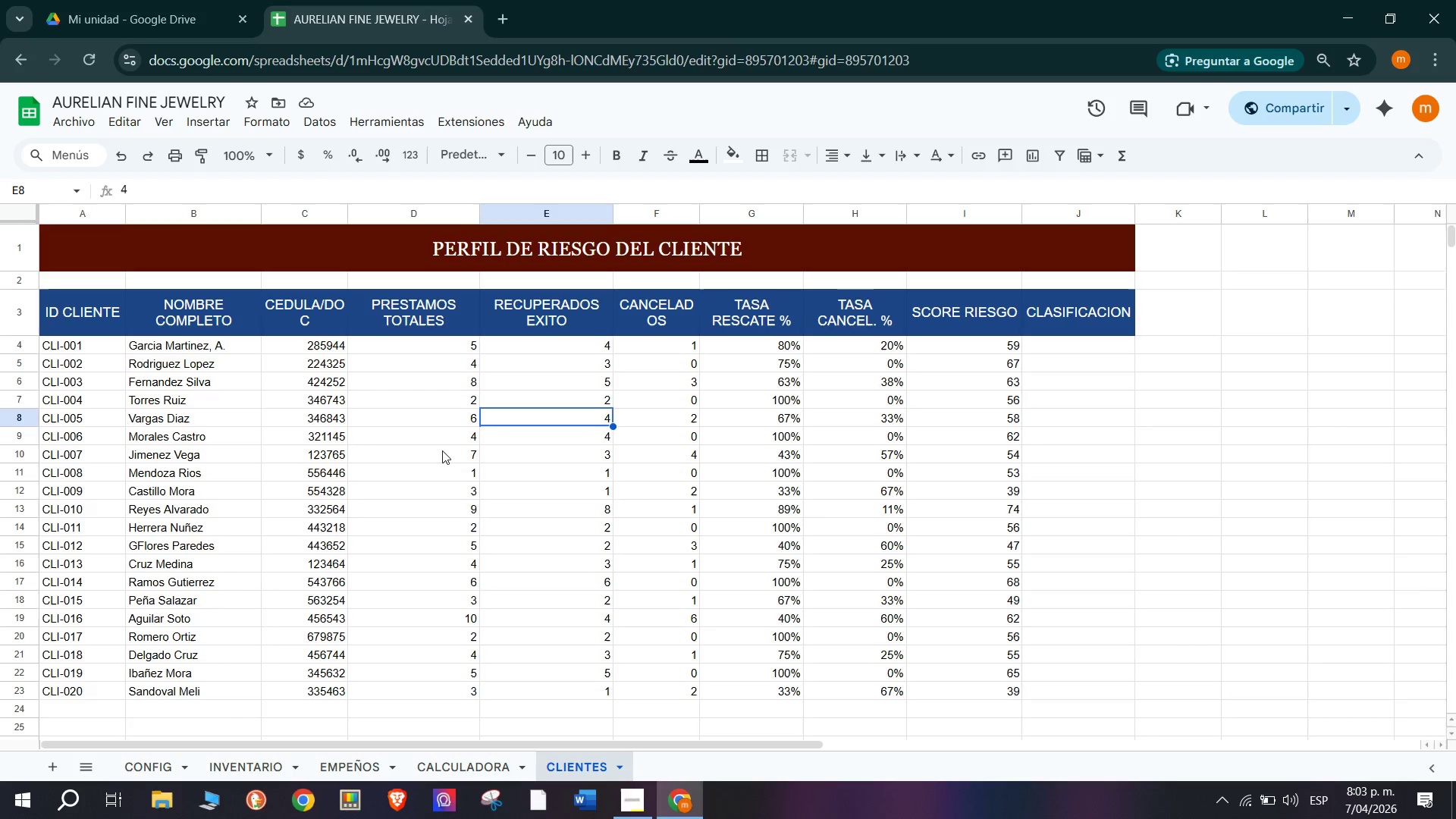 
left_click([442, 449])
 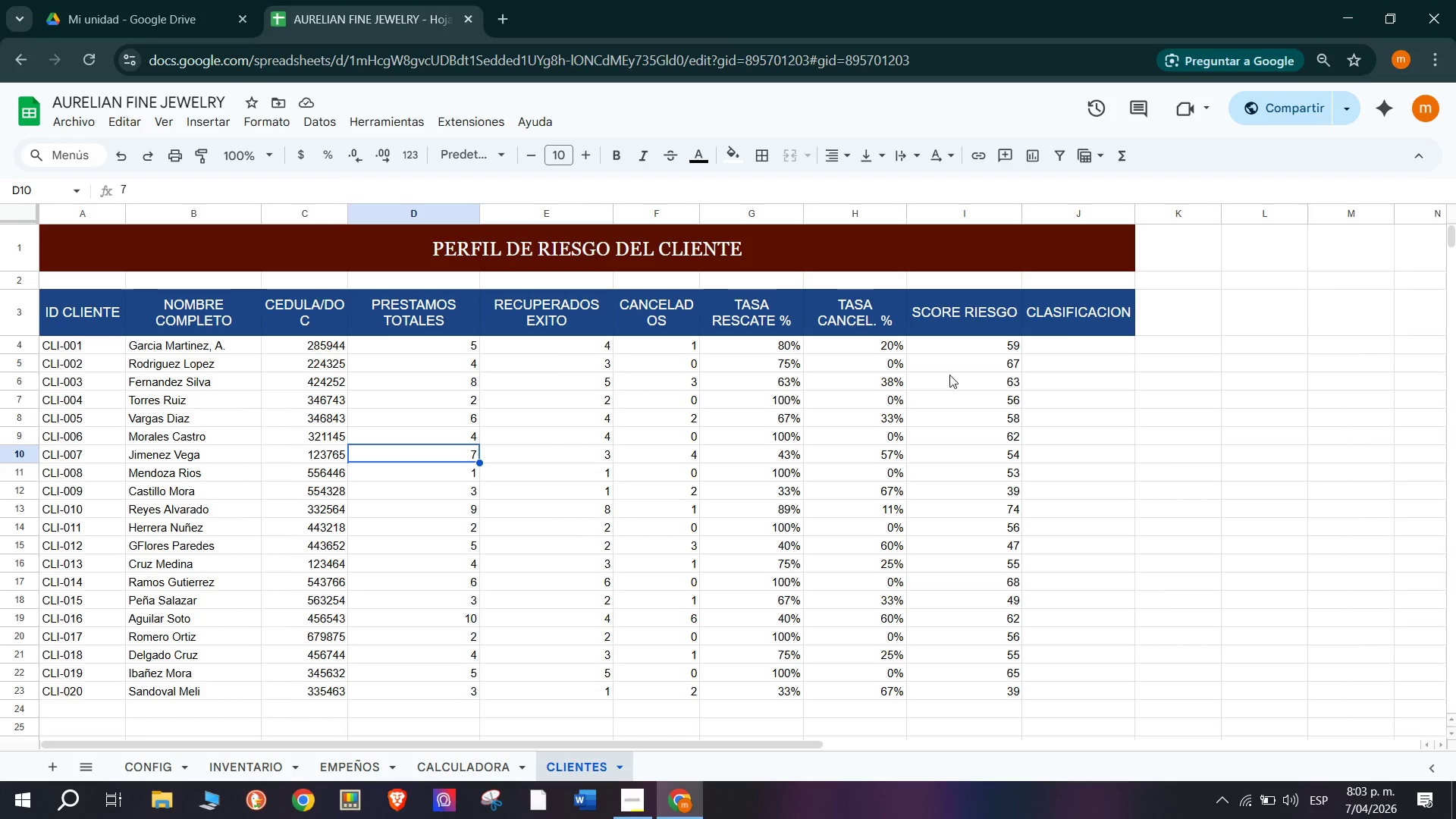 
left_click([1094, 363])
 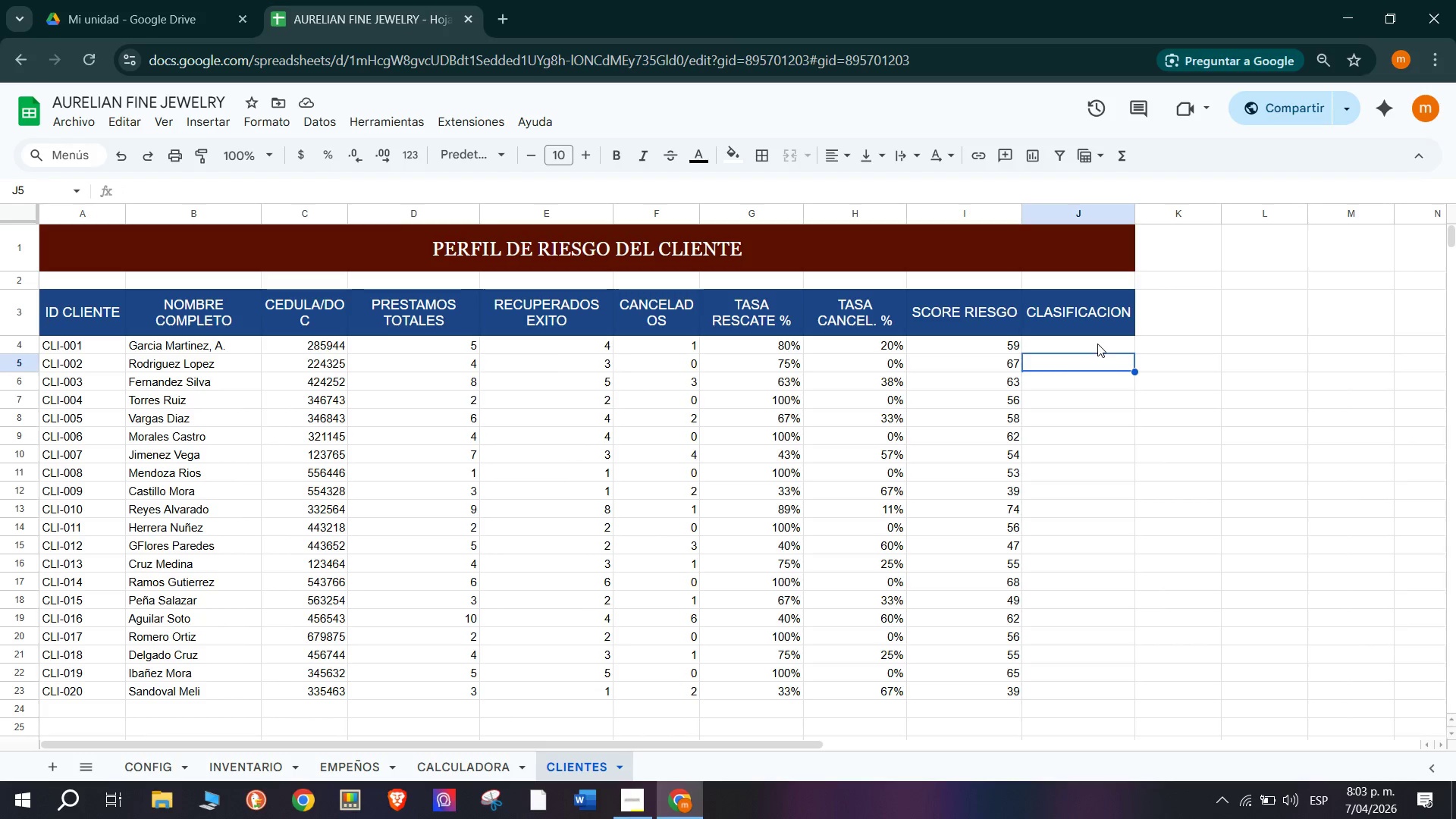 
left_click([1096, 344])
 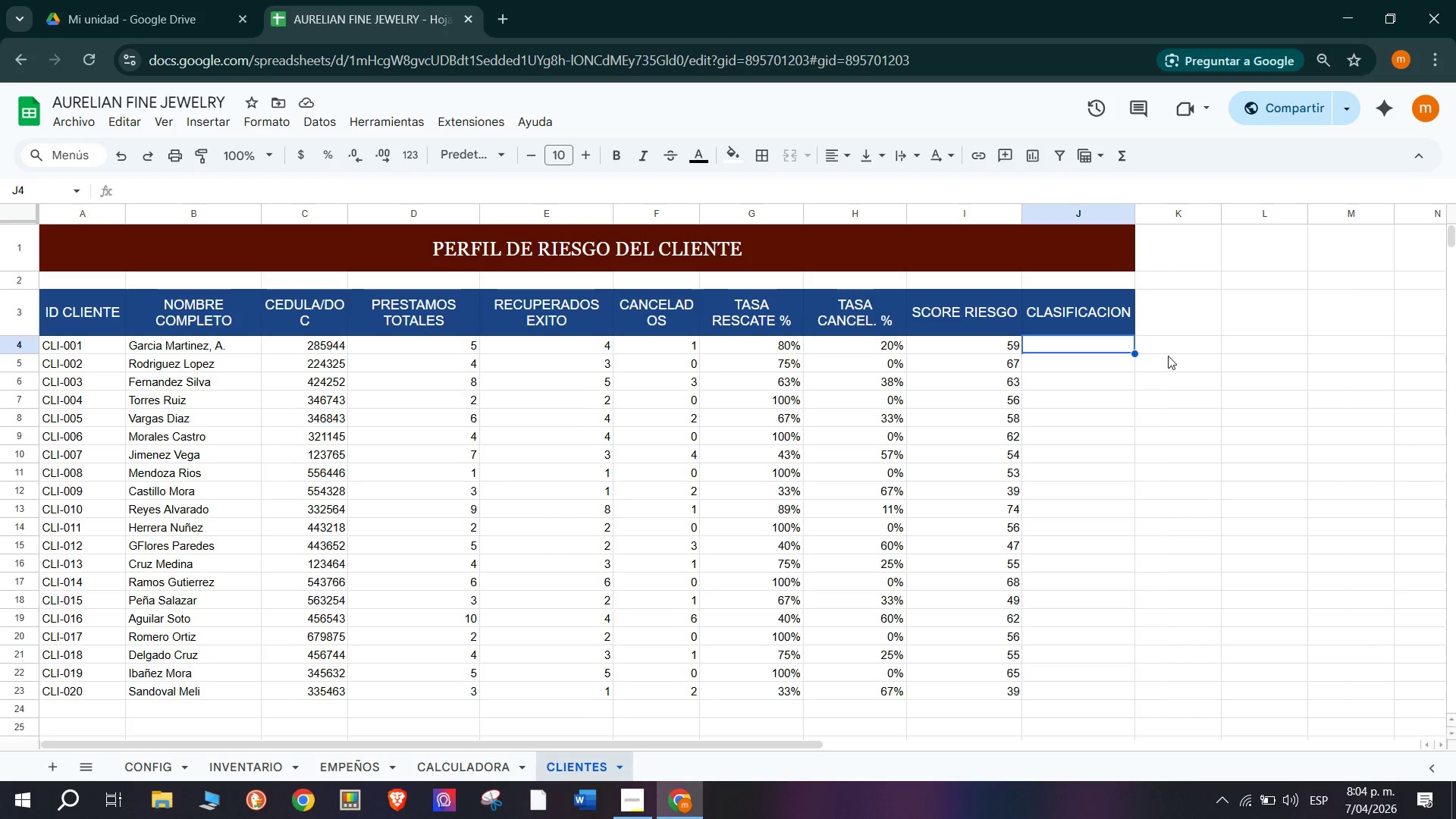 
wait(48.42)
 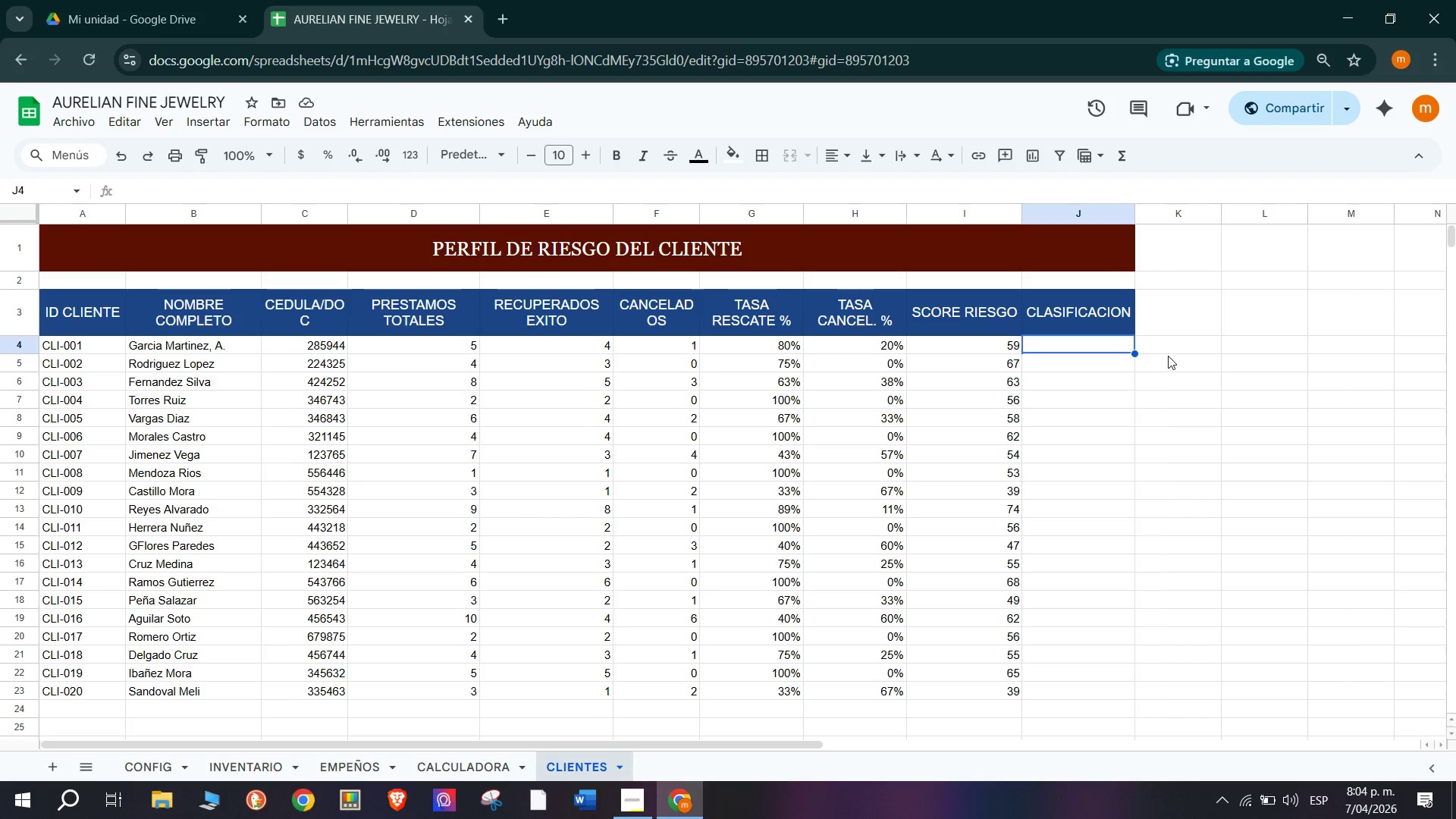 
hold_key(key=Enter, duration=0.7)
 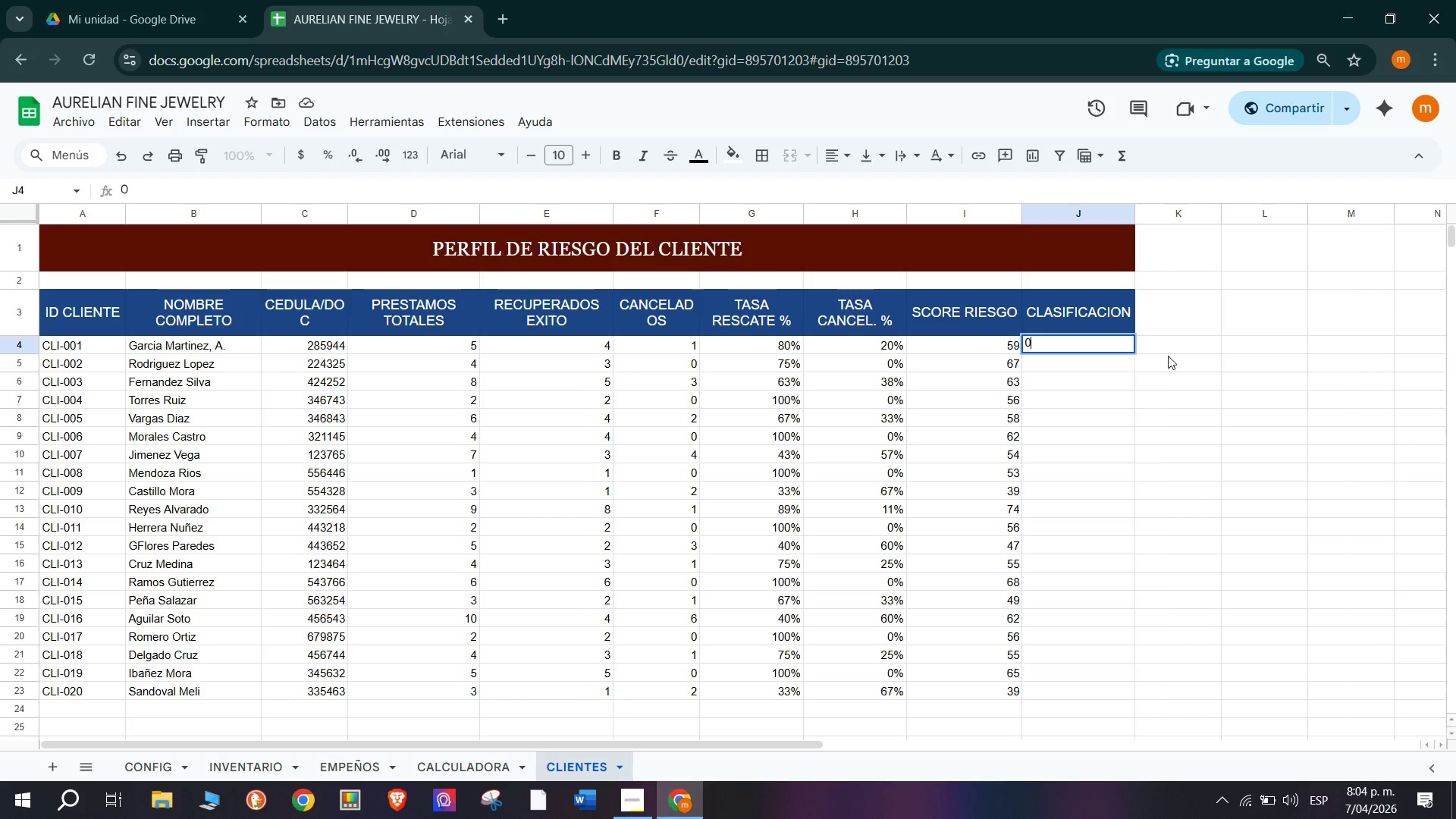 
key(0)
 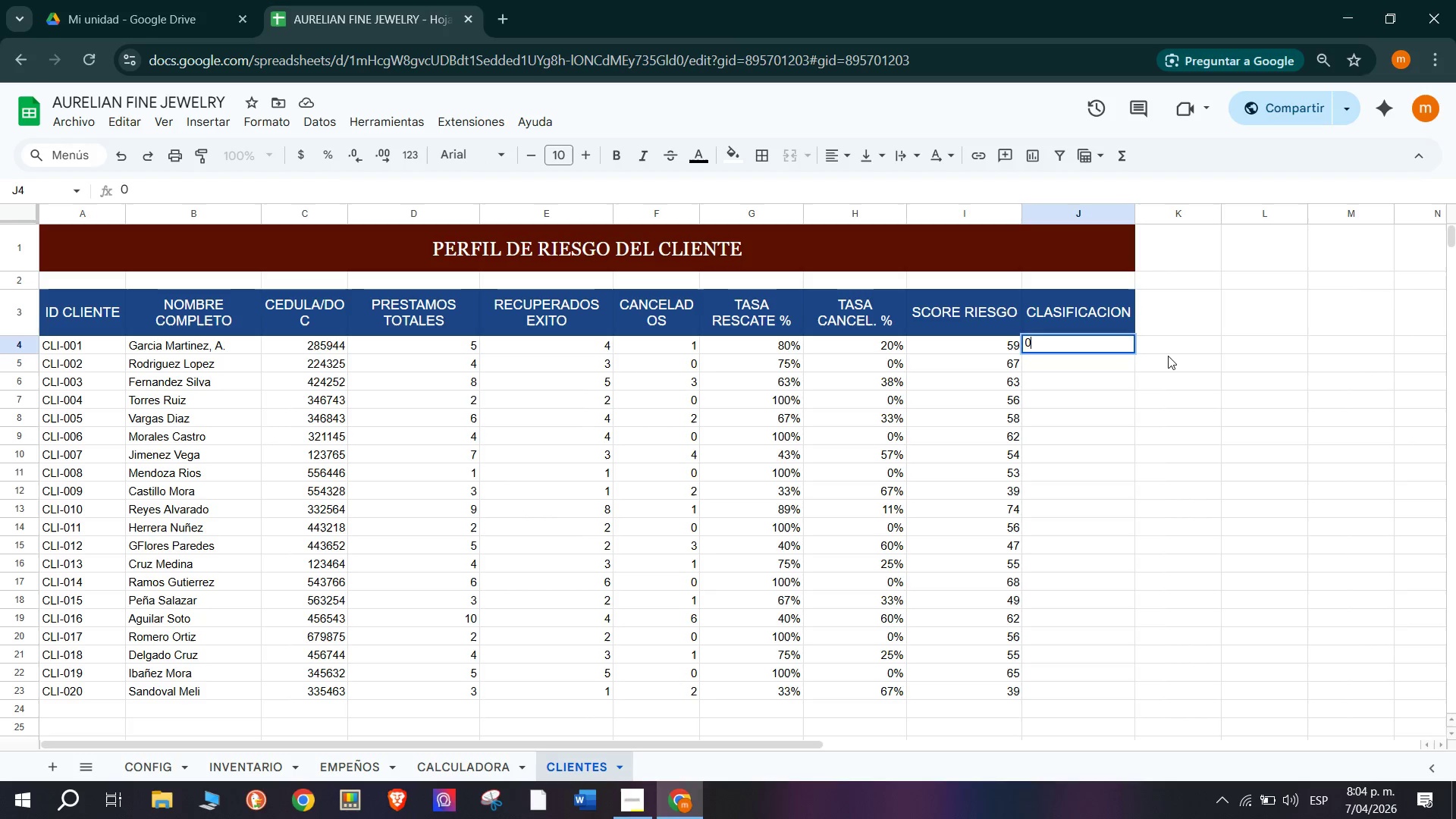 
key(Backspace)
 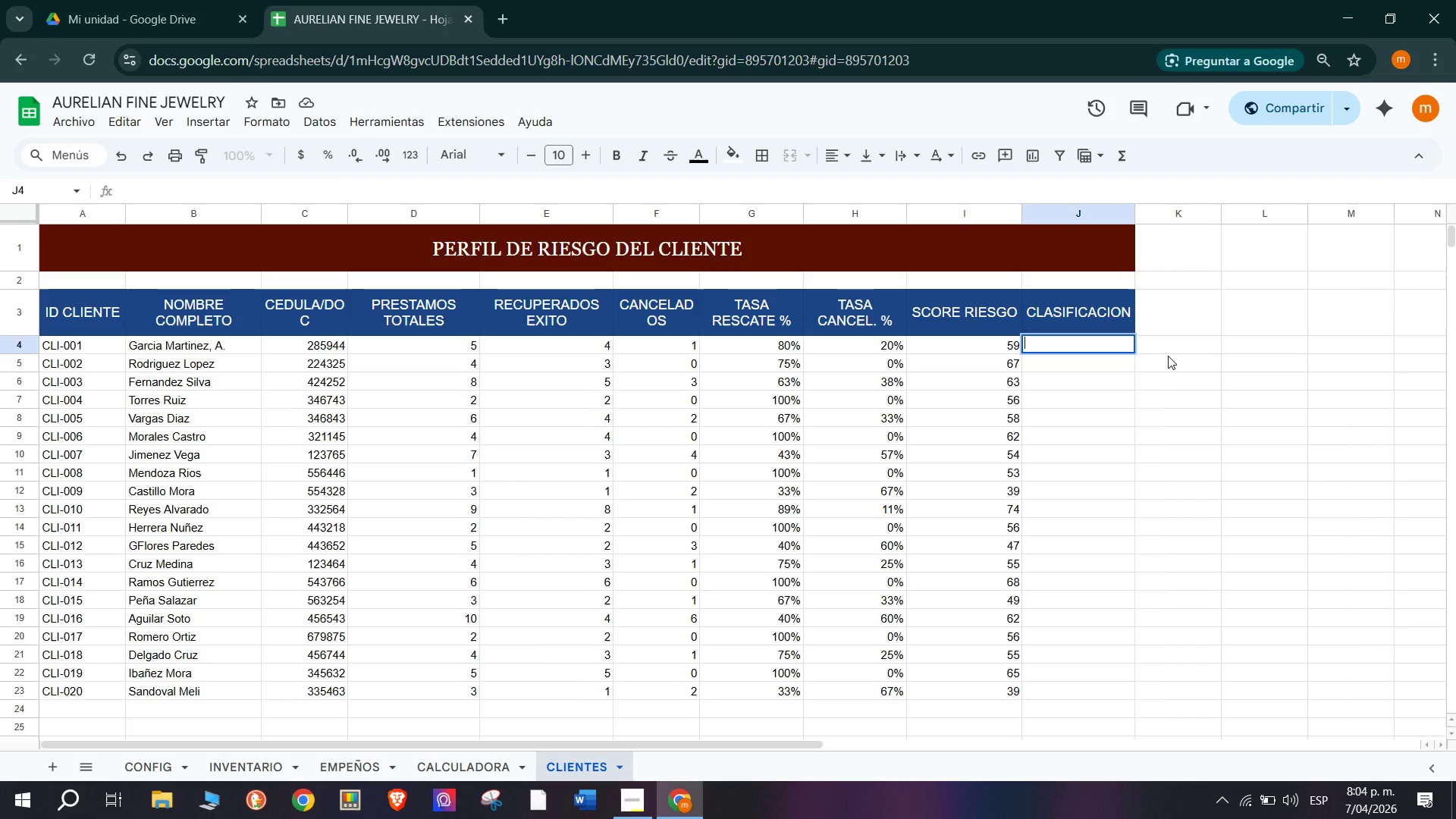 
hold_key(key=ShiftRight, duration=1.5)
 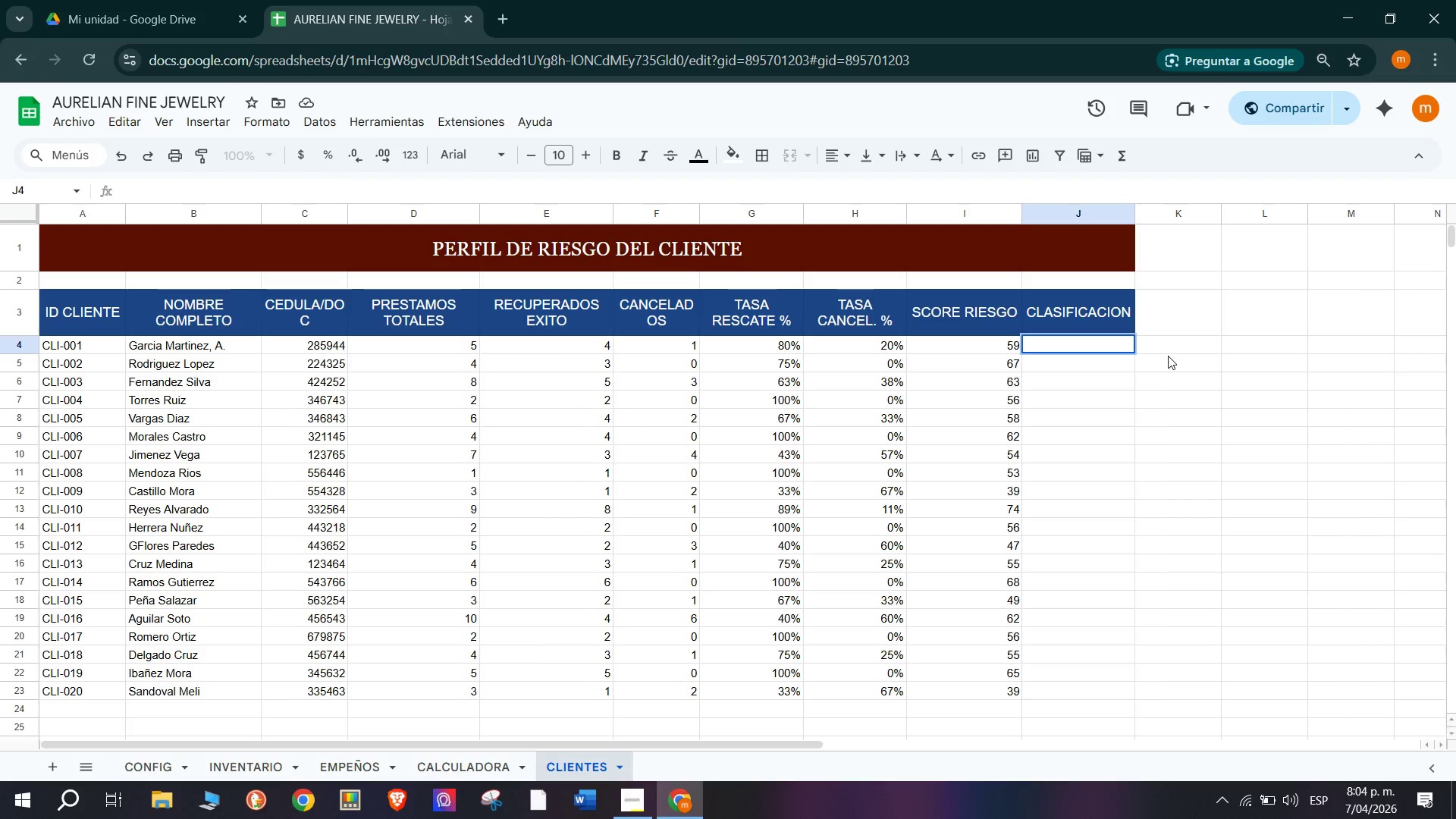 
key(Shift+0)
 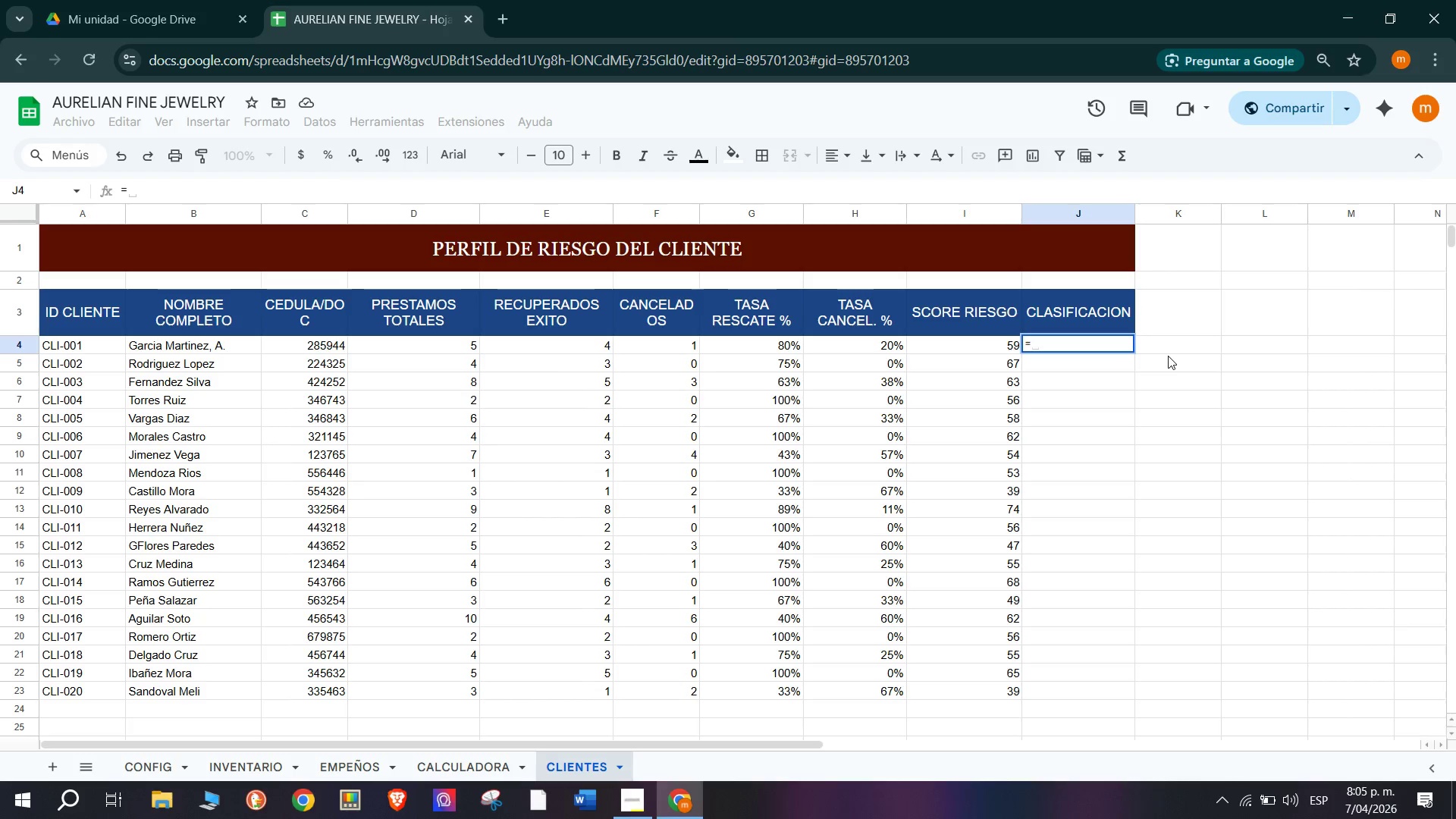 
wait(46.25)
 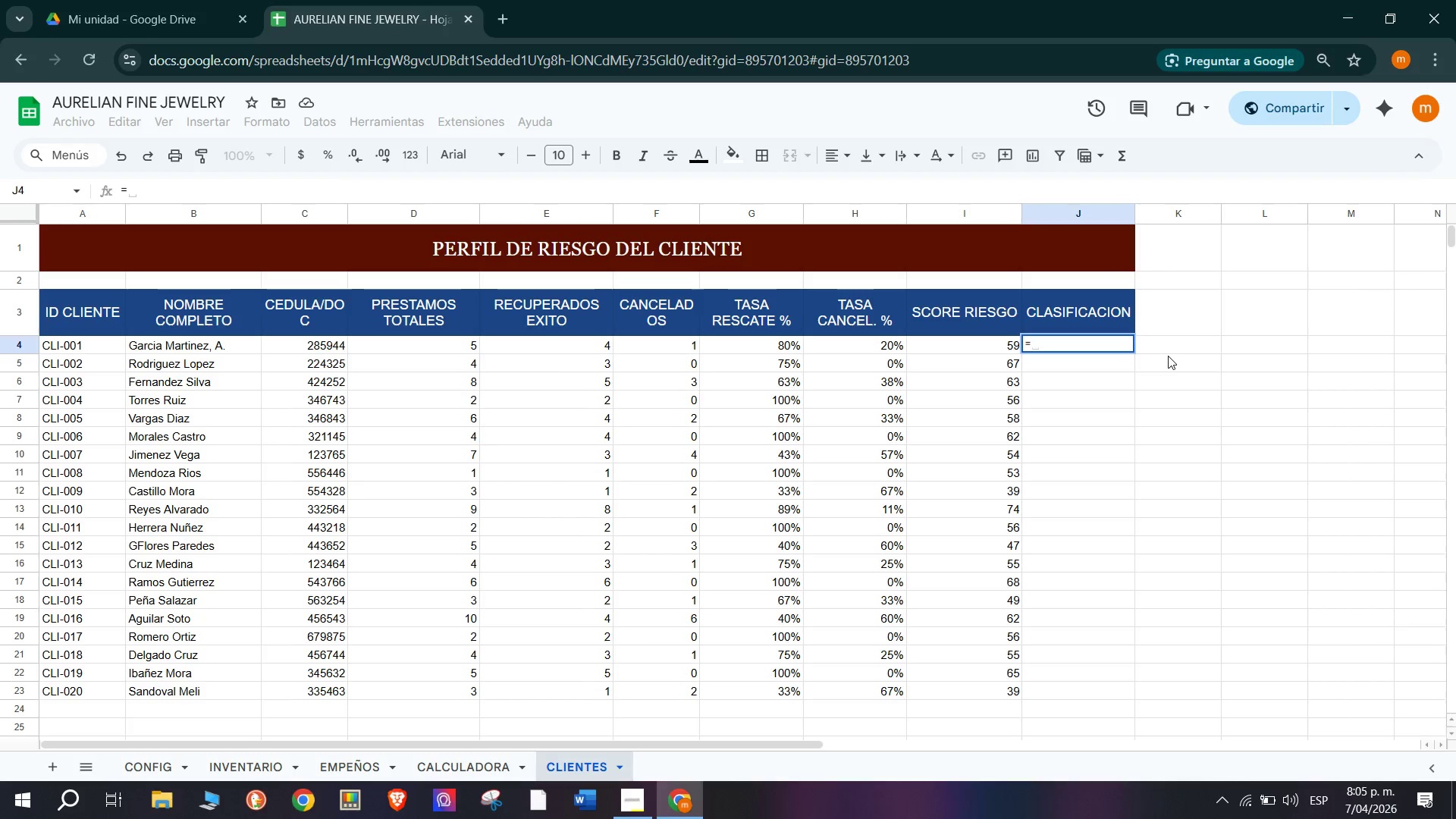 
type(SI)
 